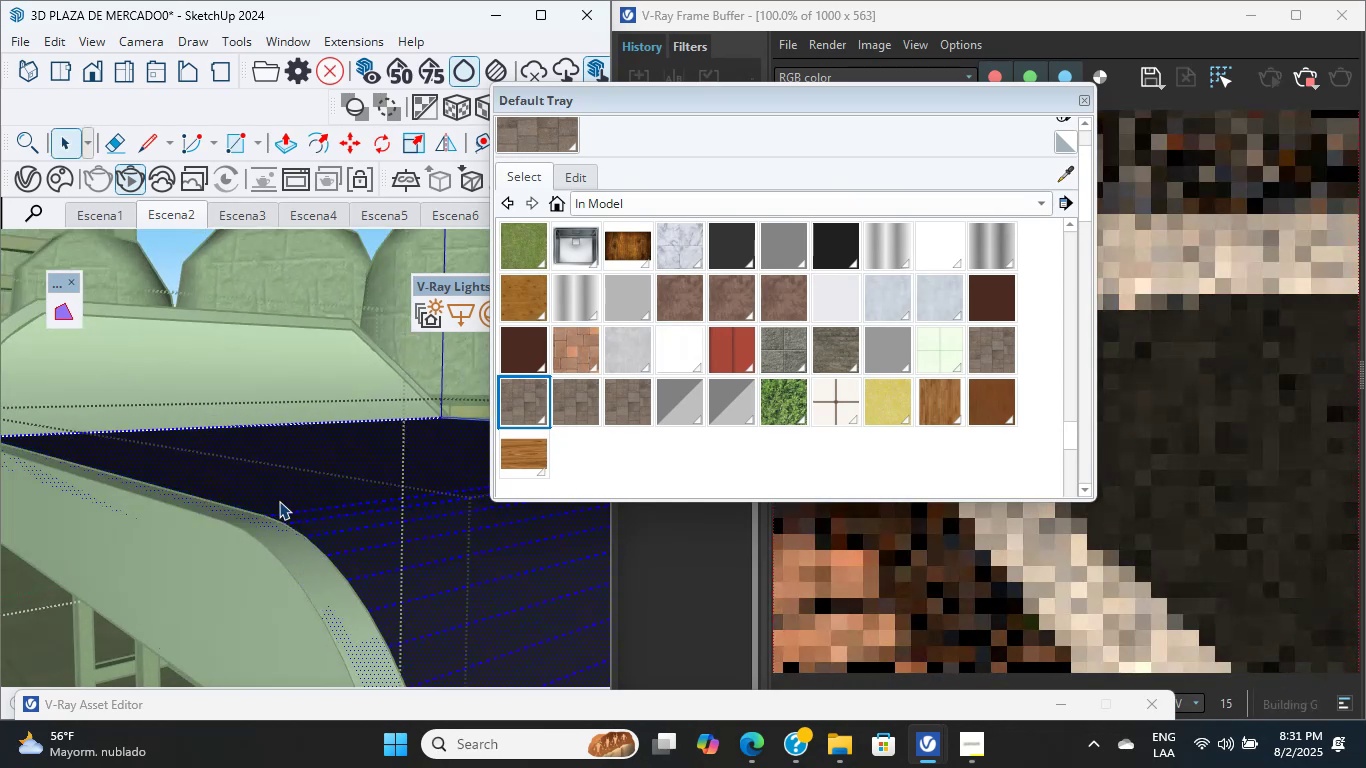 
left_click([758, 759])
 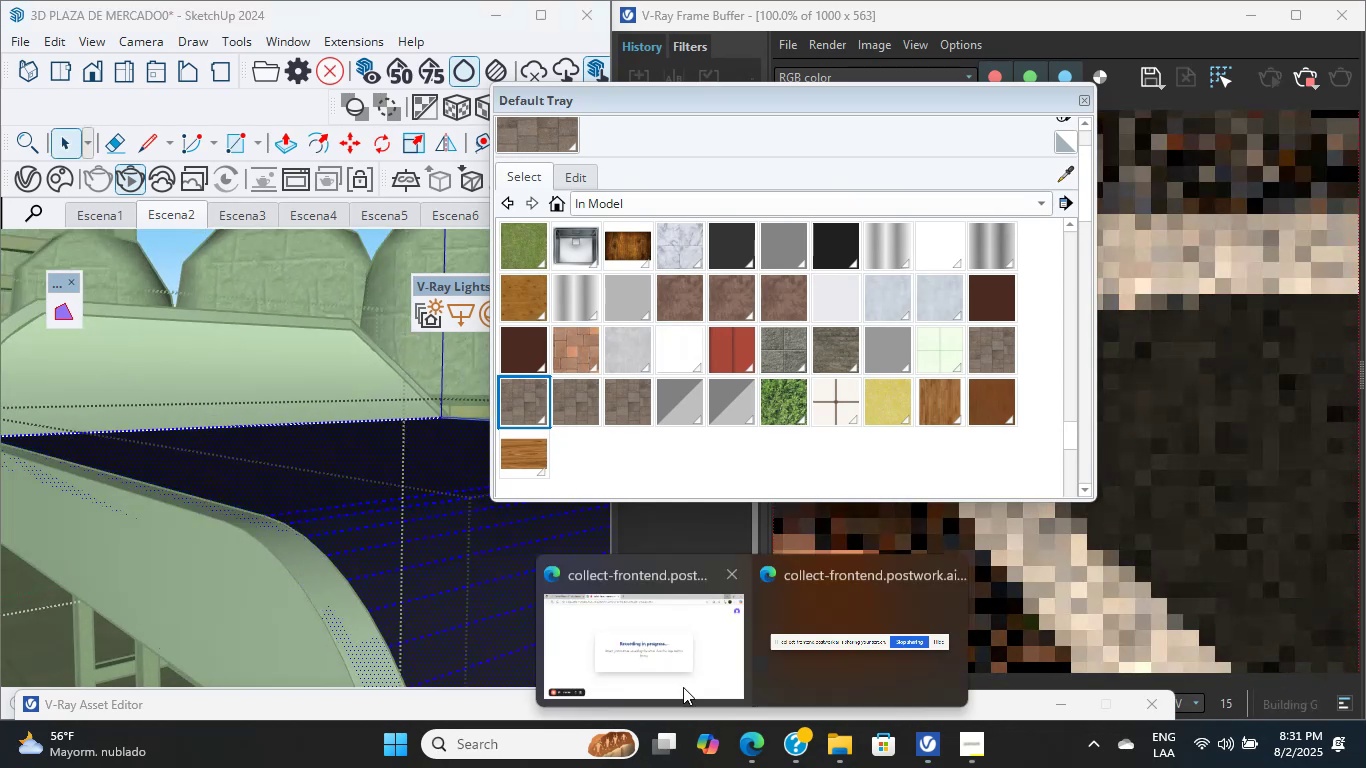 
left_click([663, 653])
 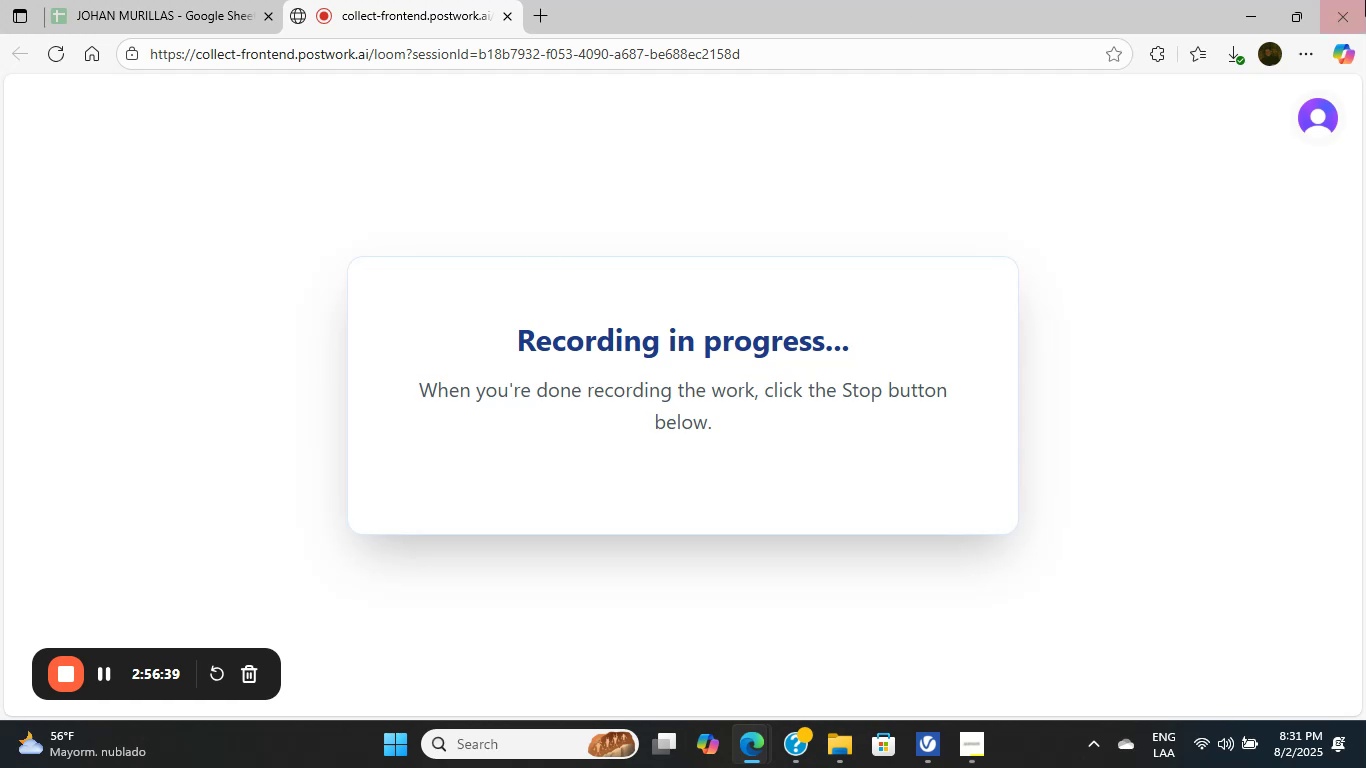 
left_click([1251, 0])
 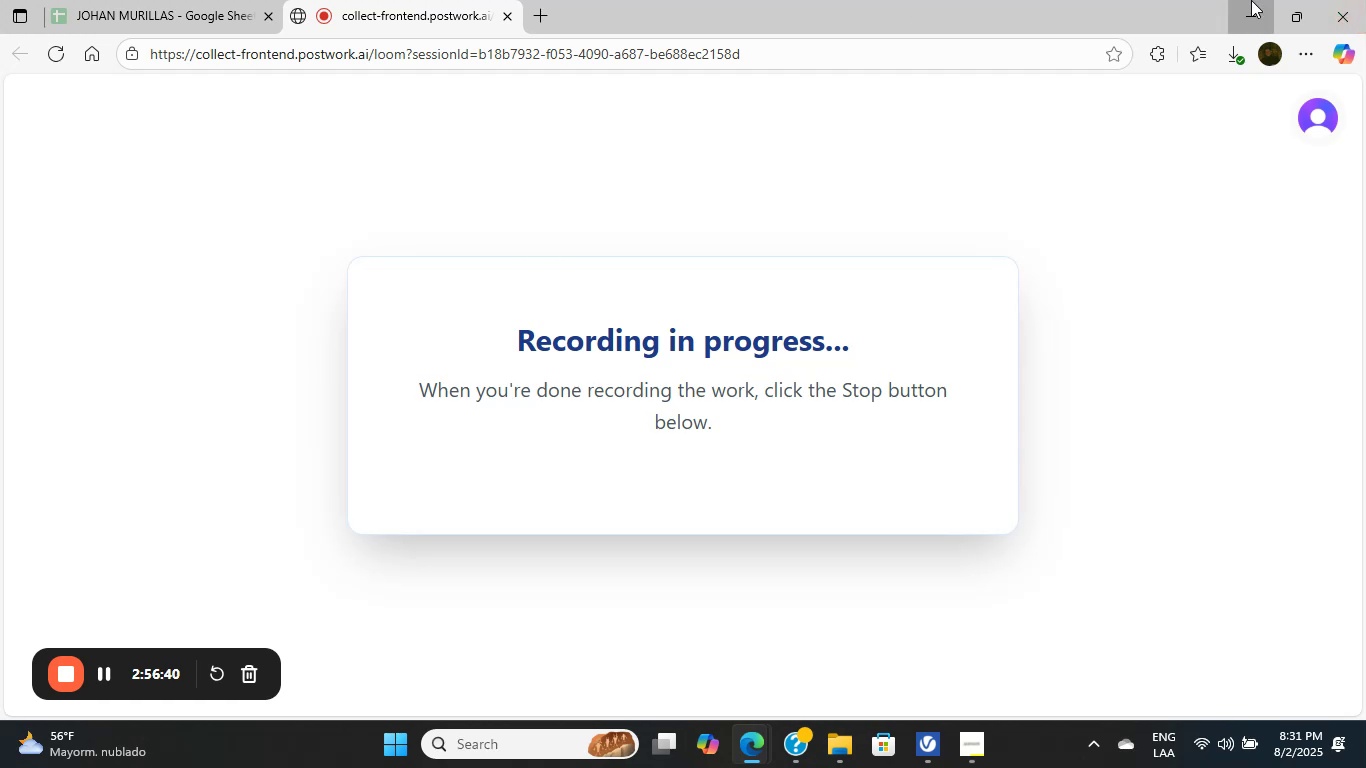 
scroll: coordinate [362, 460], scroll_direction: down, amount: 9.0
 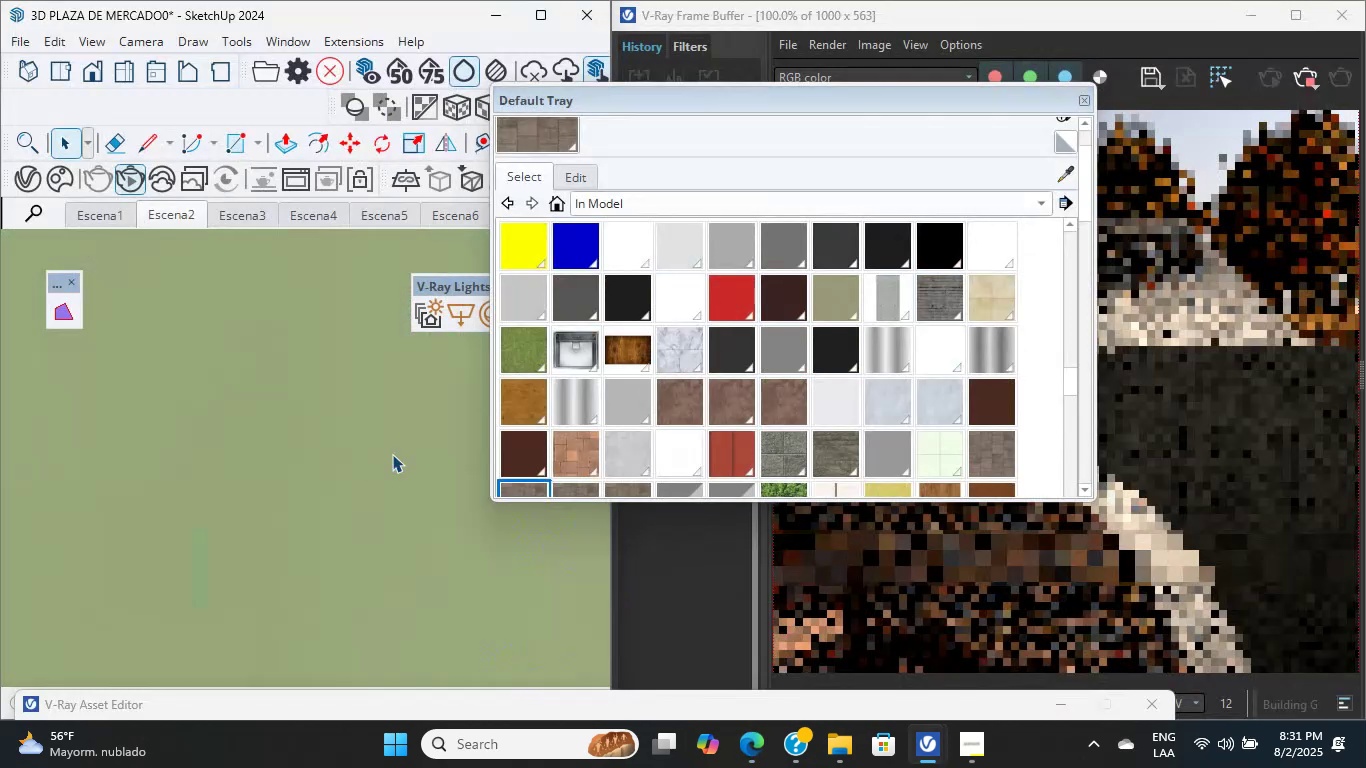 
key(Shift+ShiftLeft)
 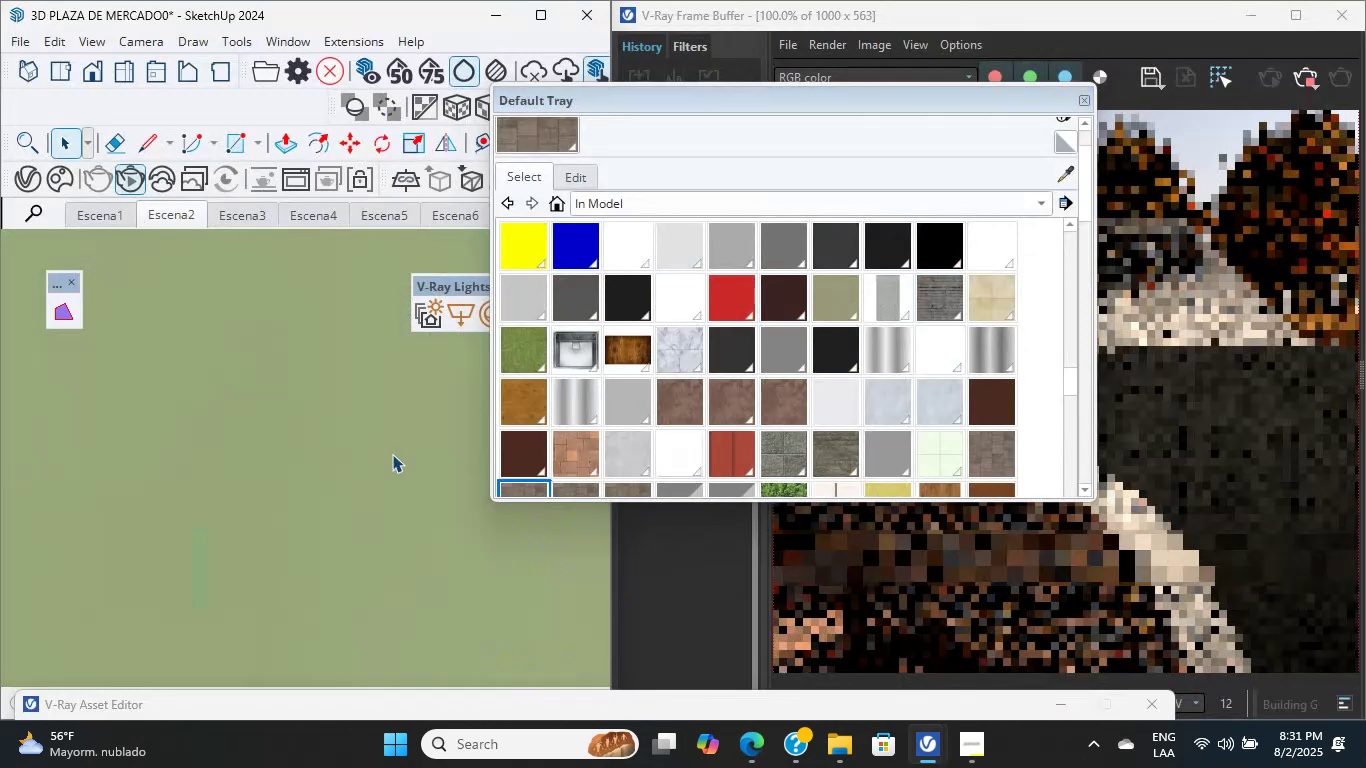 
hold_key(key=ShiftLeft, duration=1.68)
scroll: coordinate [262, 472], scroll_direction: up, amount: 4.0
 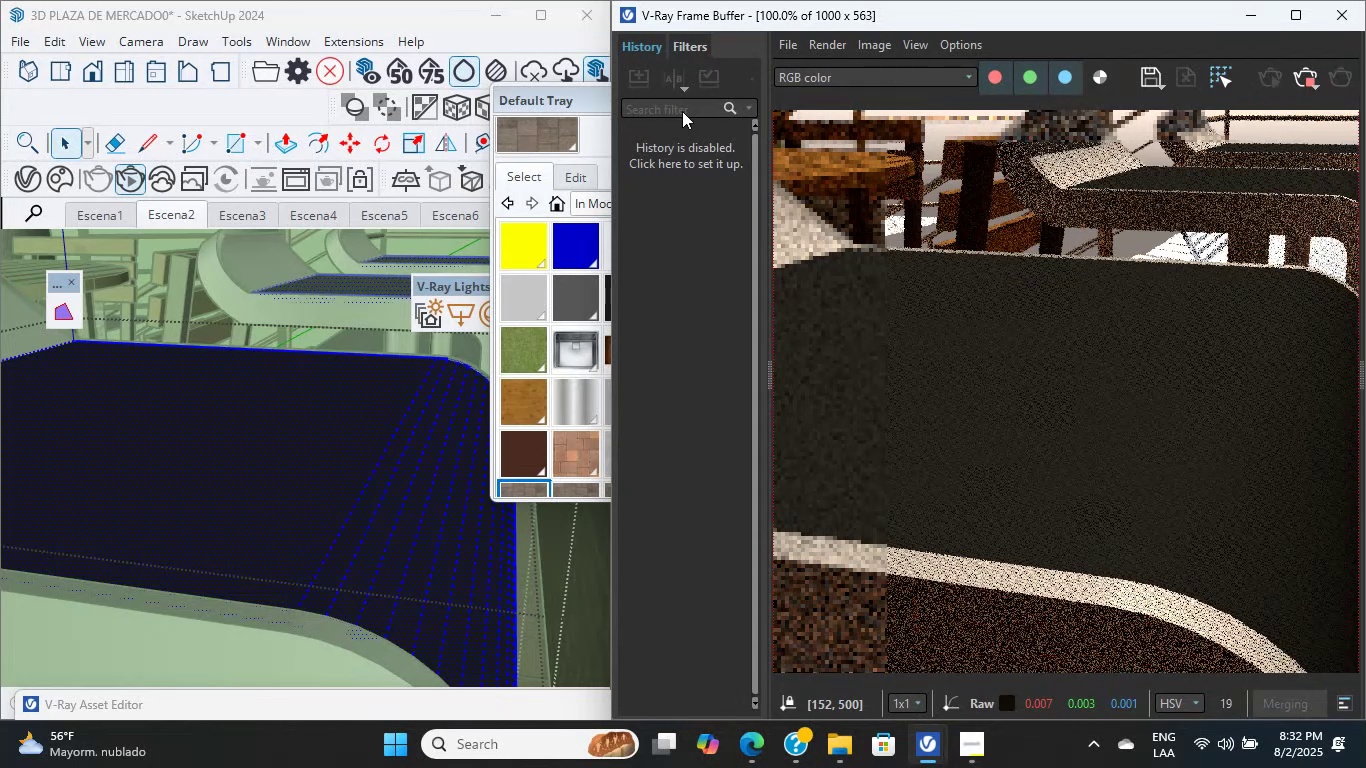 
wait(32.09)
 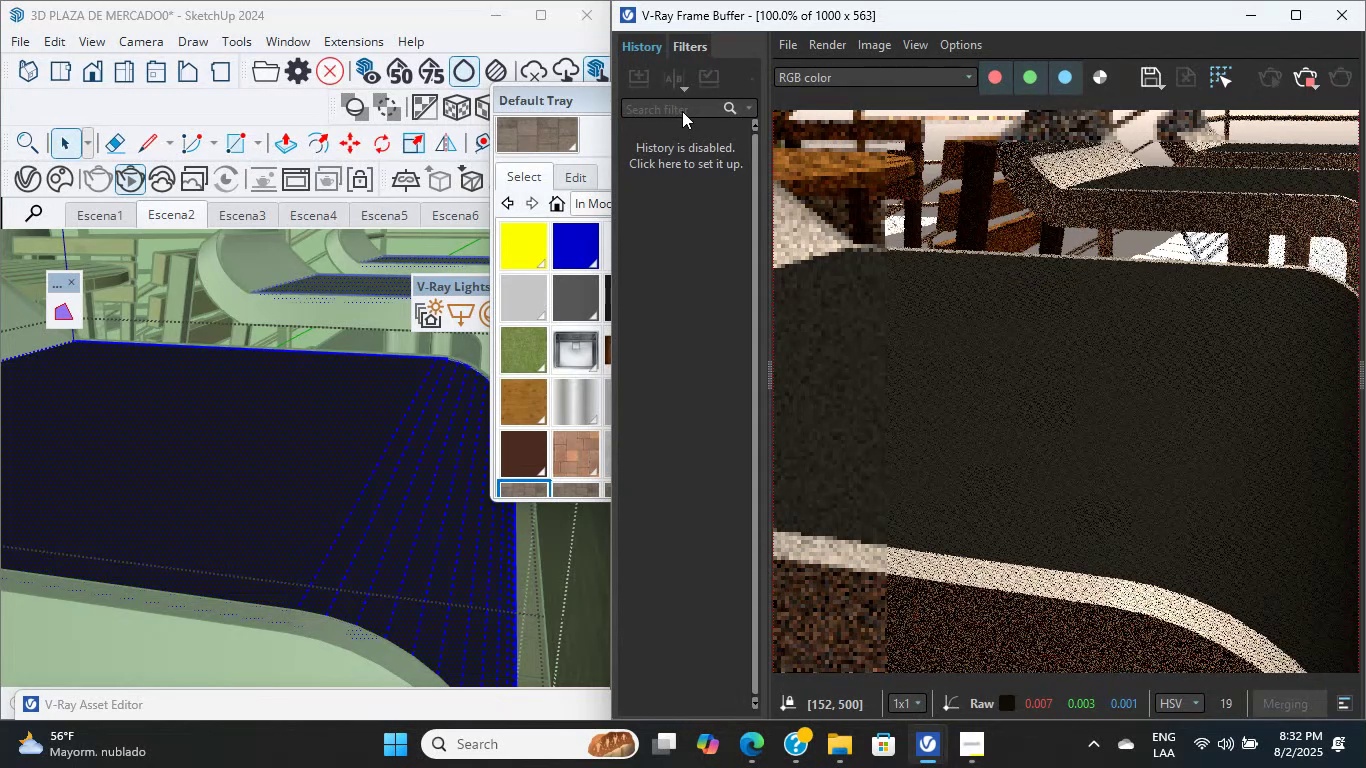 
scroll: coordinate [324, 483], scroll_direction: up, amount: 7.0
 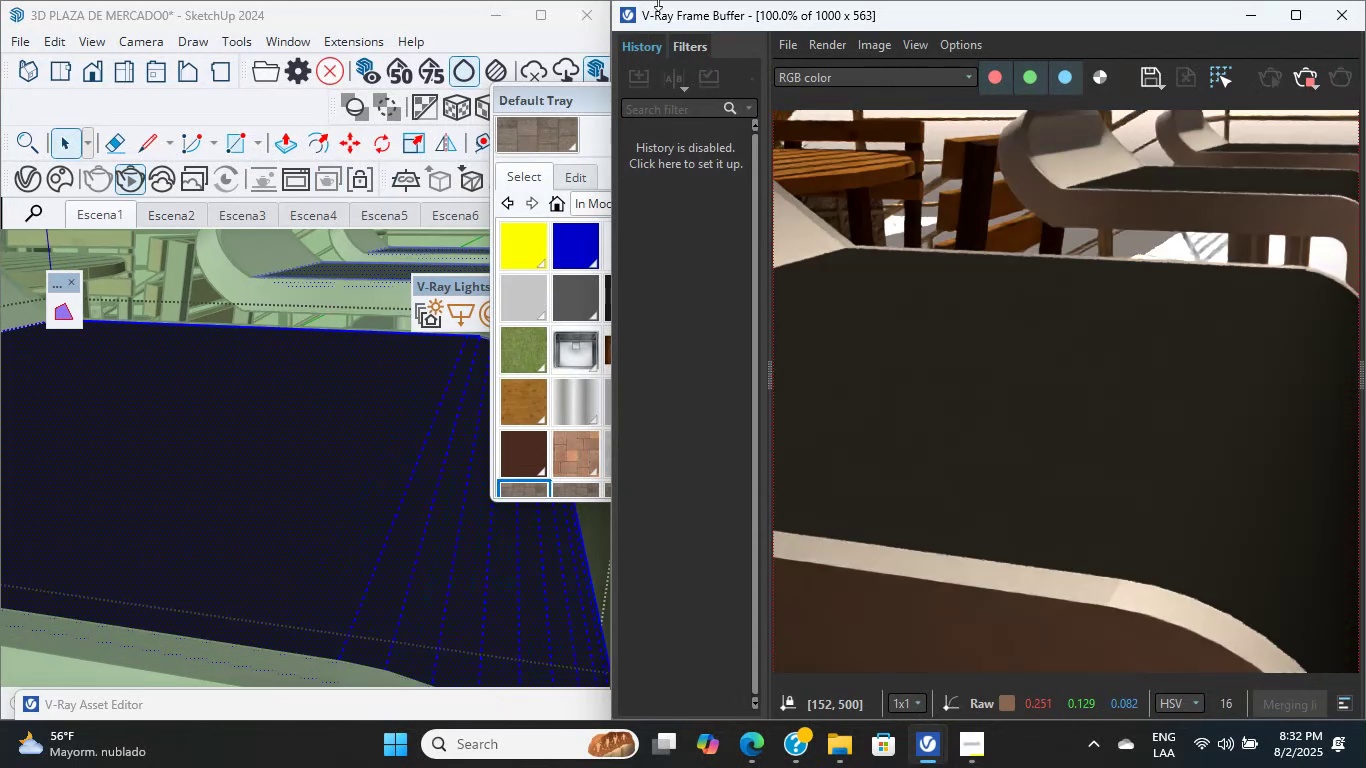 
left_click([933, 736])
 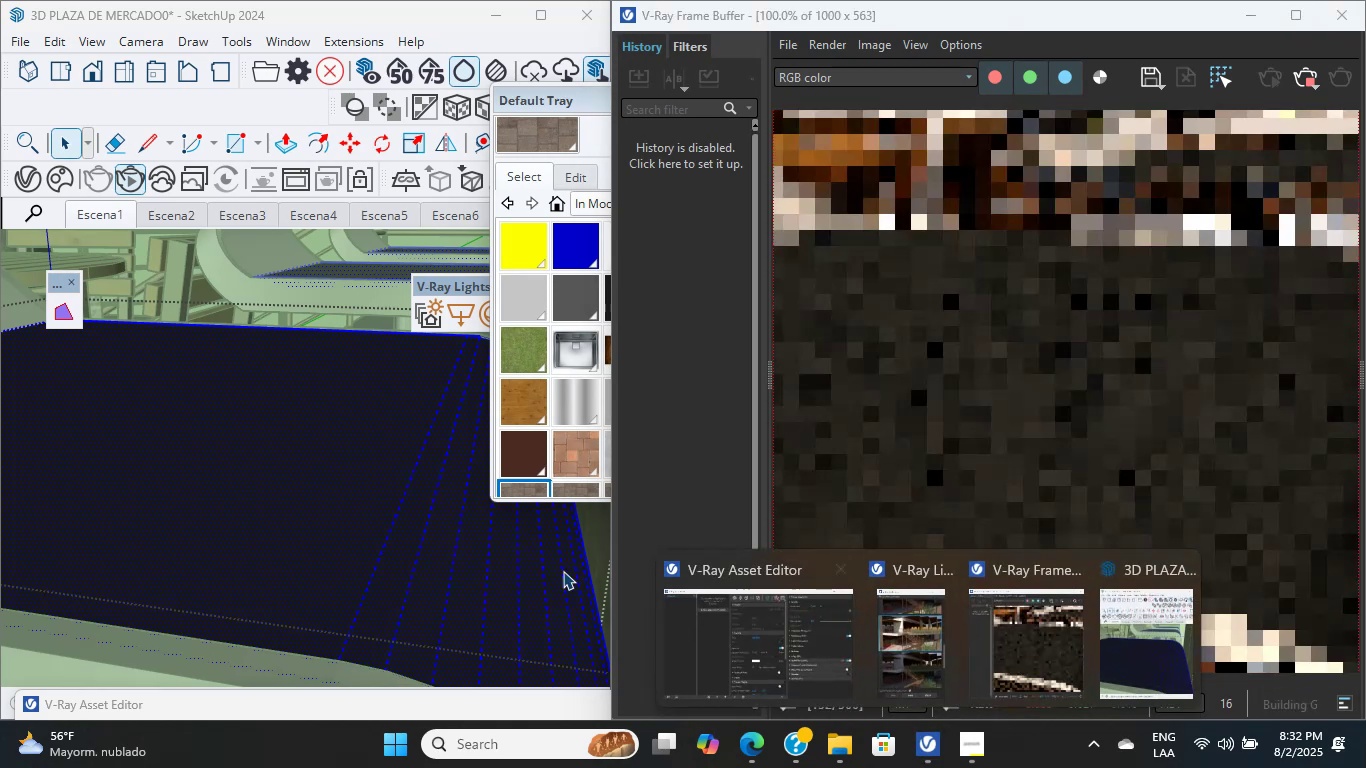 
left_click([731, 627])
 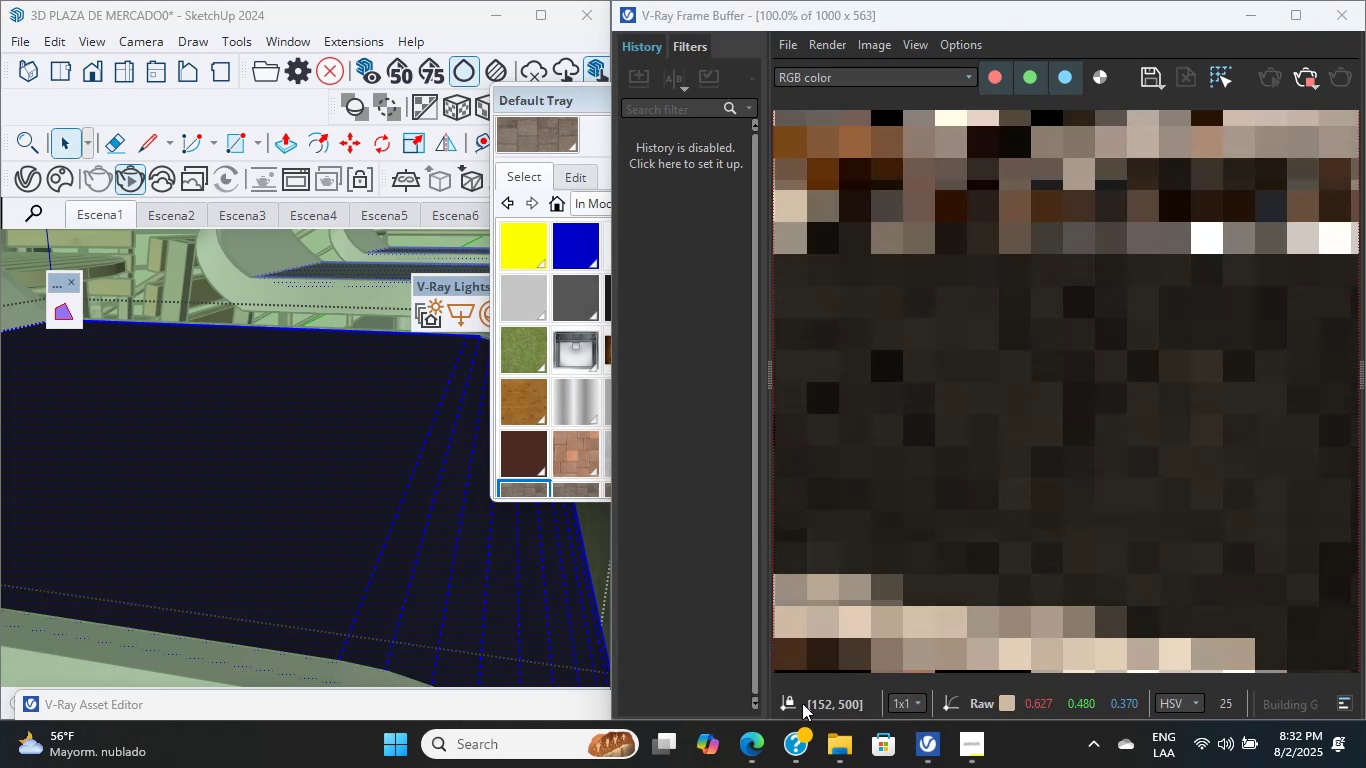 
left_click([927, 745])
 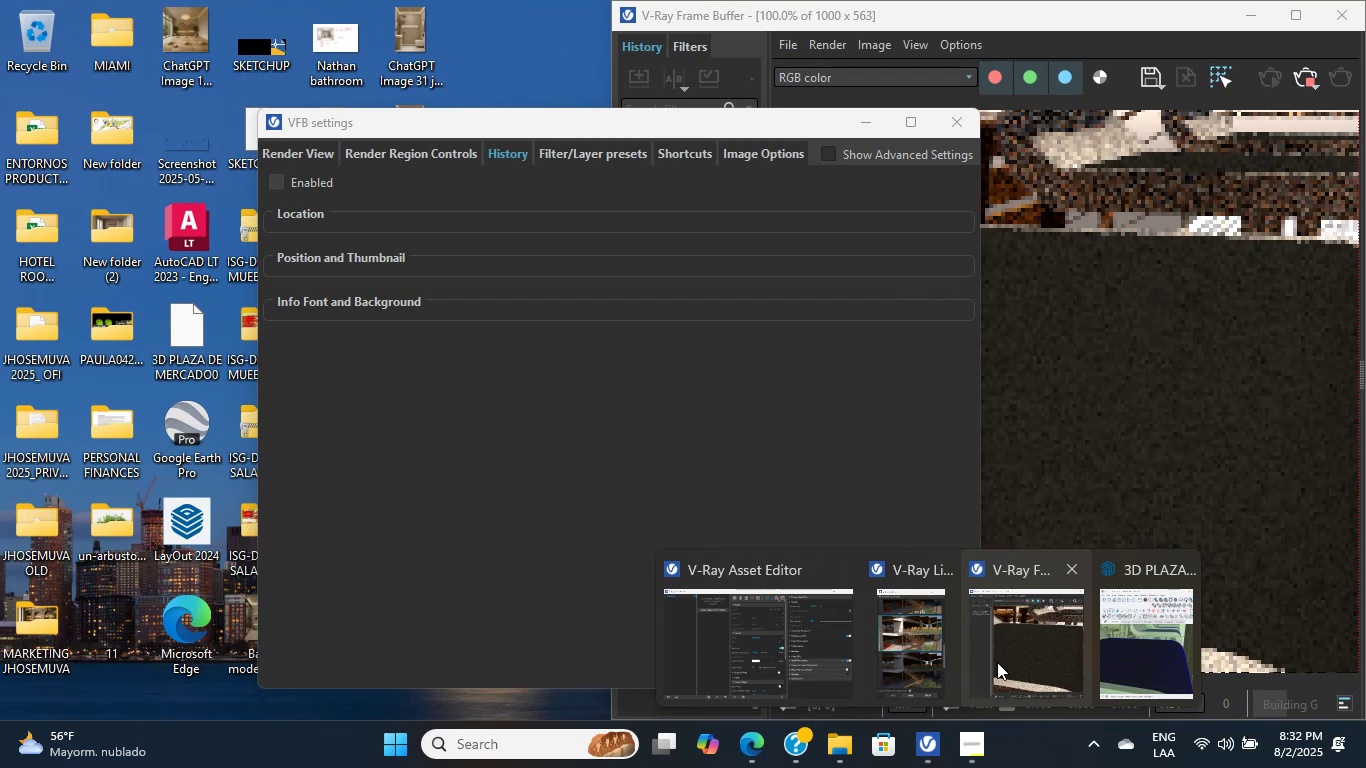 
wait(14.22)
 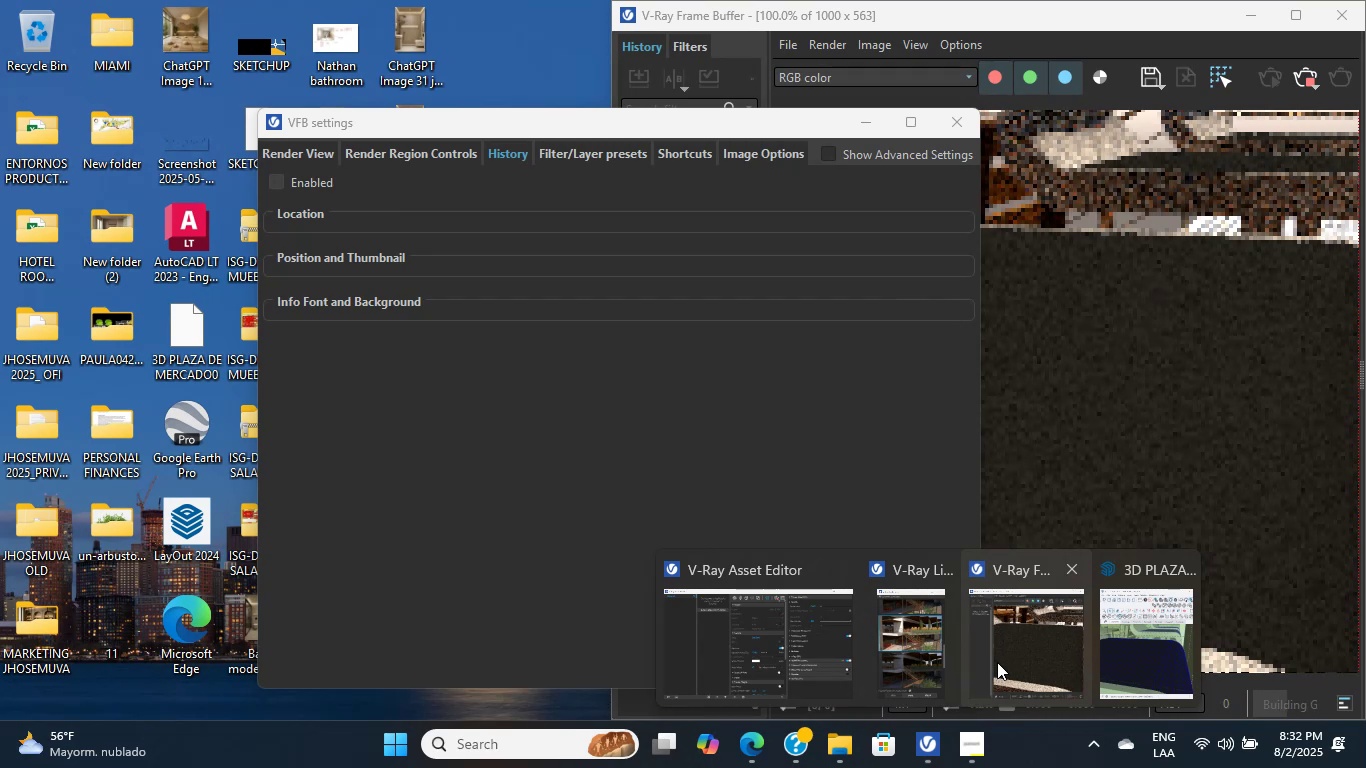 
left_click([997, 662])
 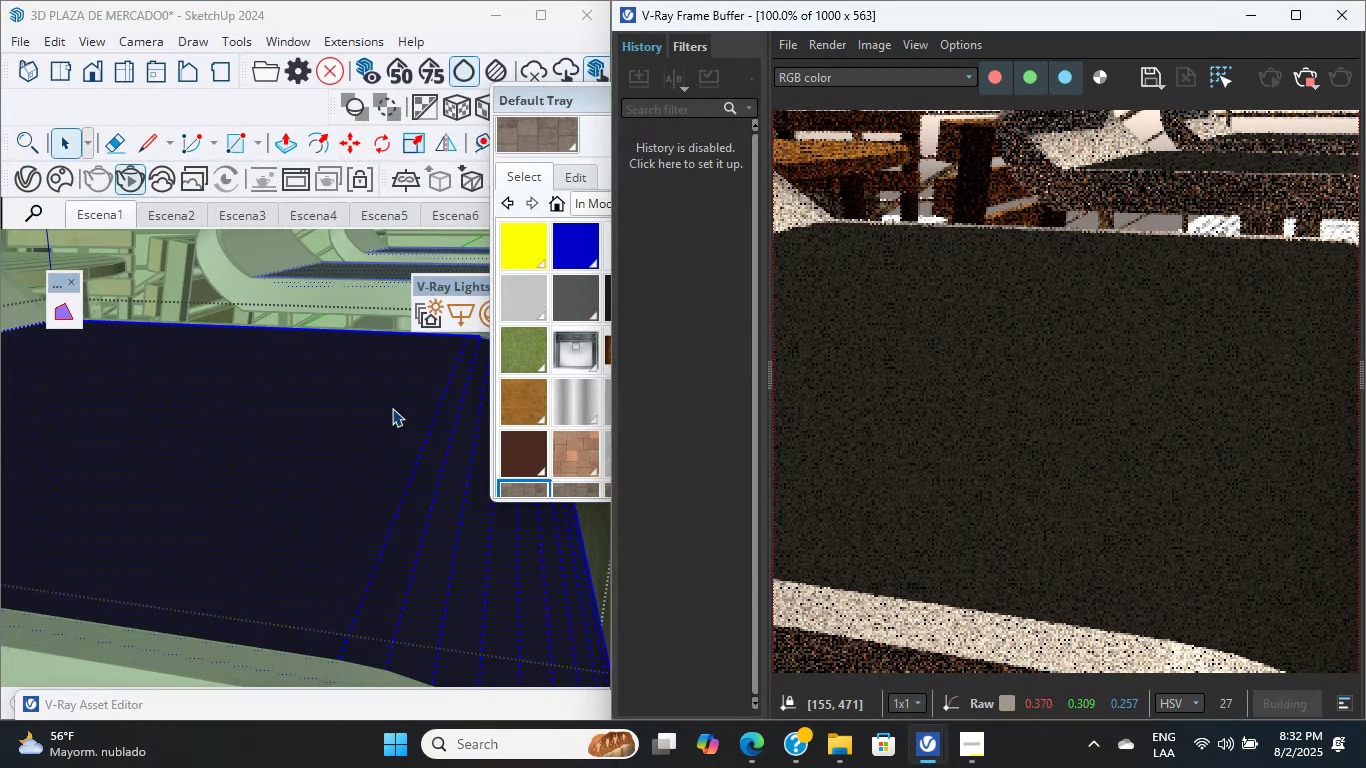 
wait(7.51)
 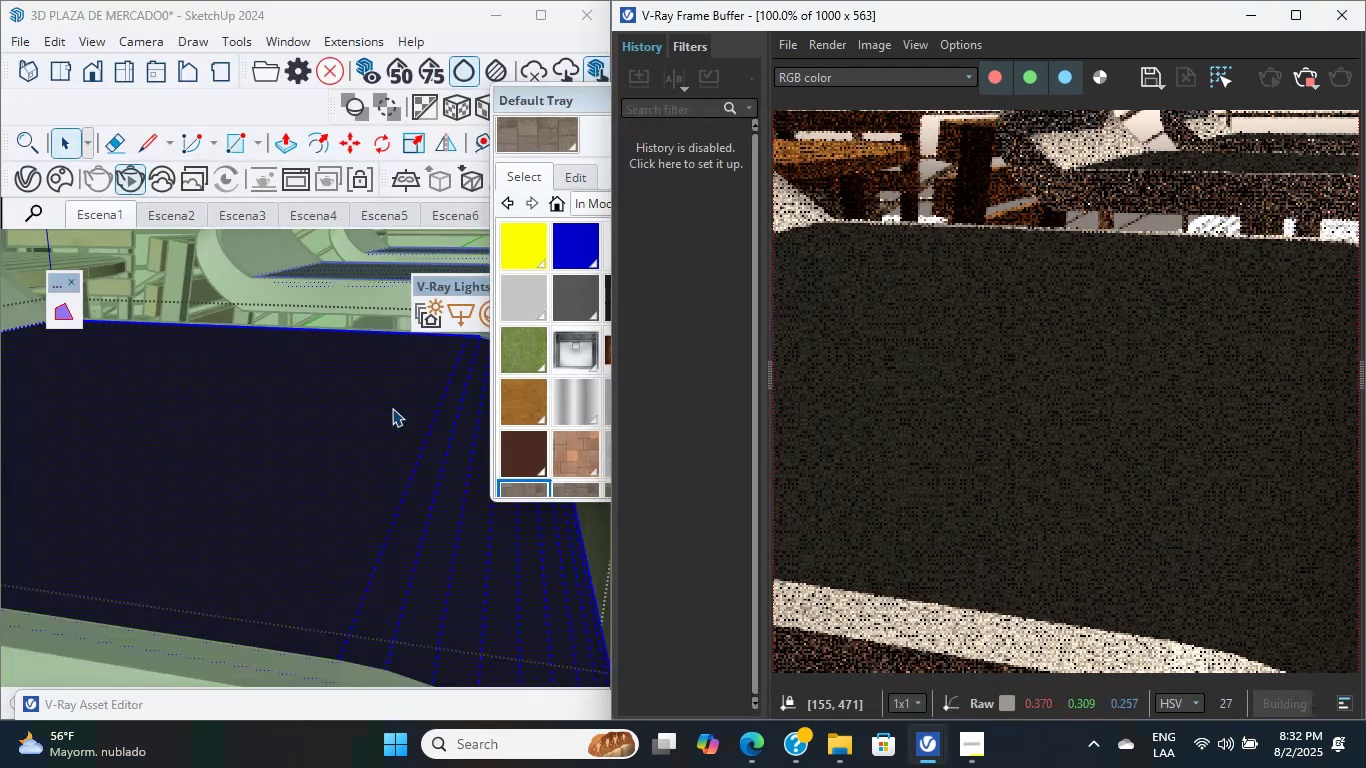 
scroll: coordinate [392, 408], scroll_direction: up, amount: 2.0
 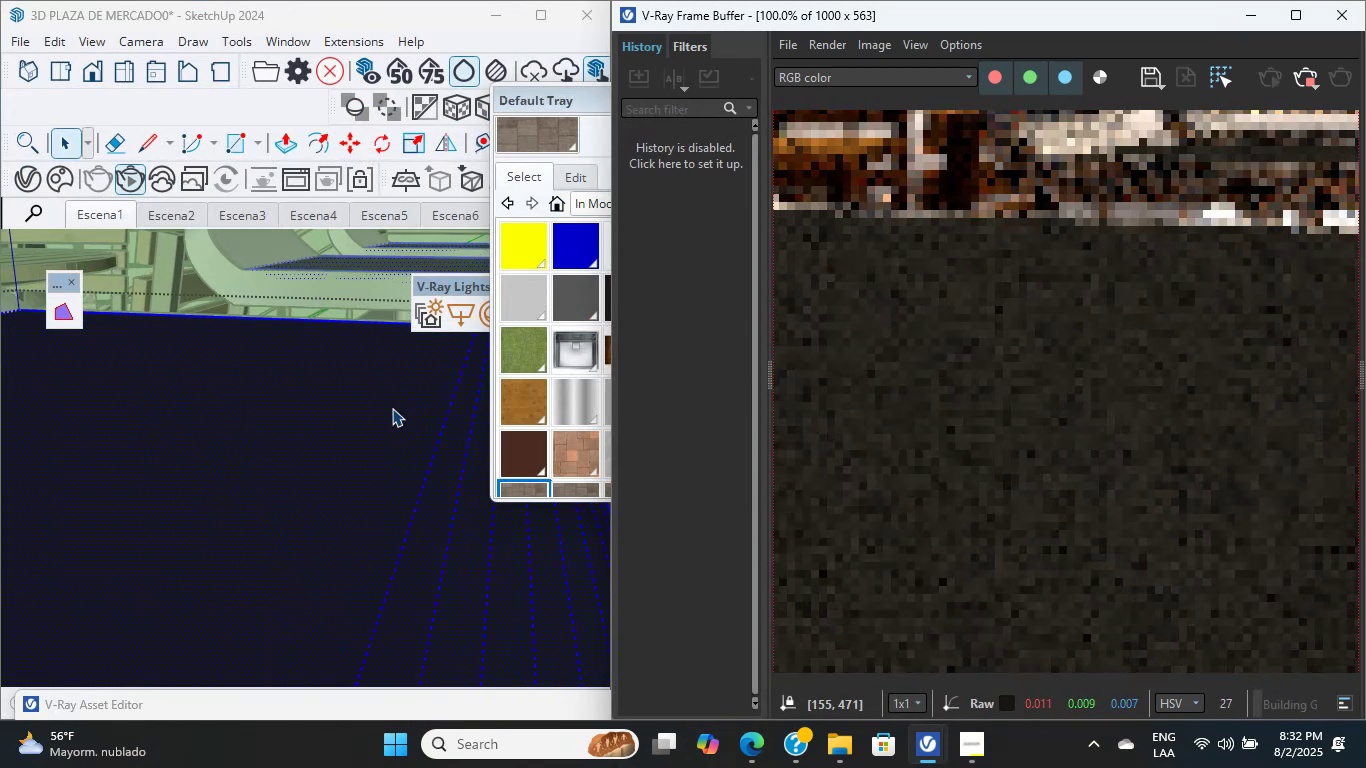 
wait(6.12)
 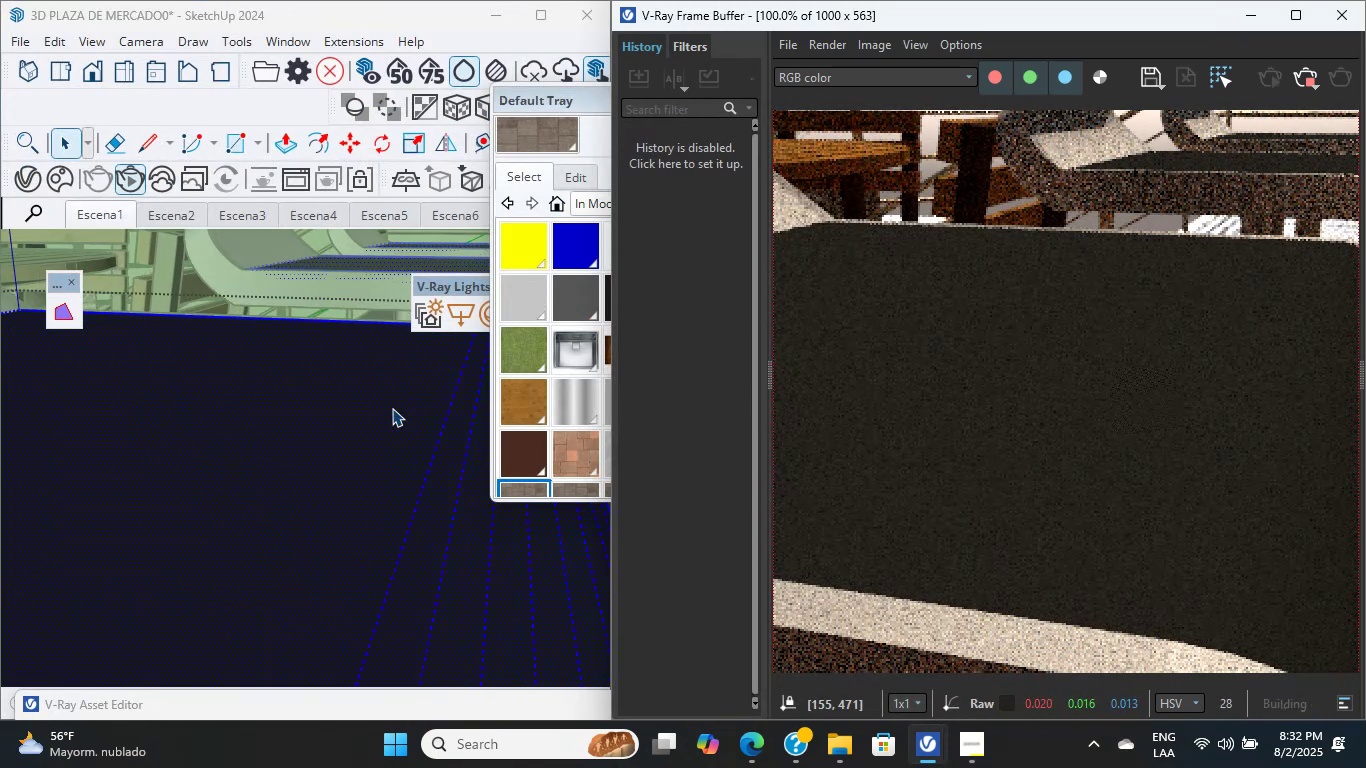 
scroll: coordinate [157, 509], scroll_direction: down, amount: 2.0
 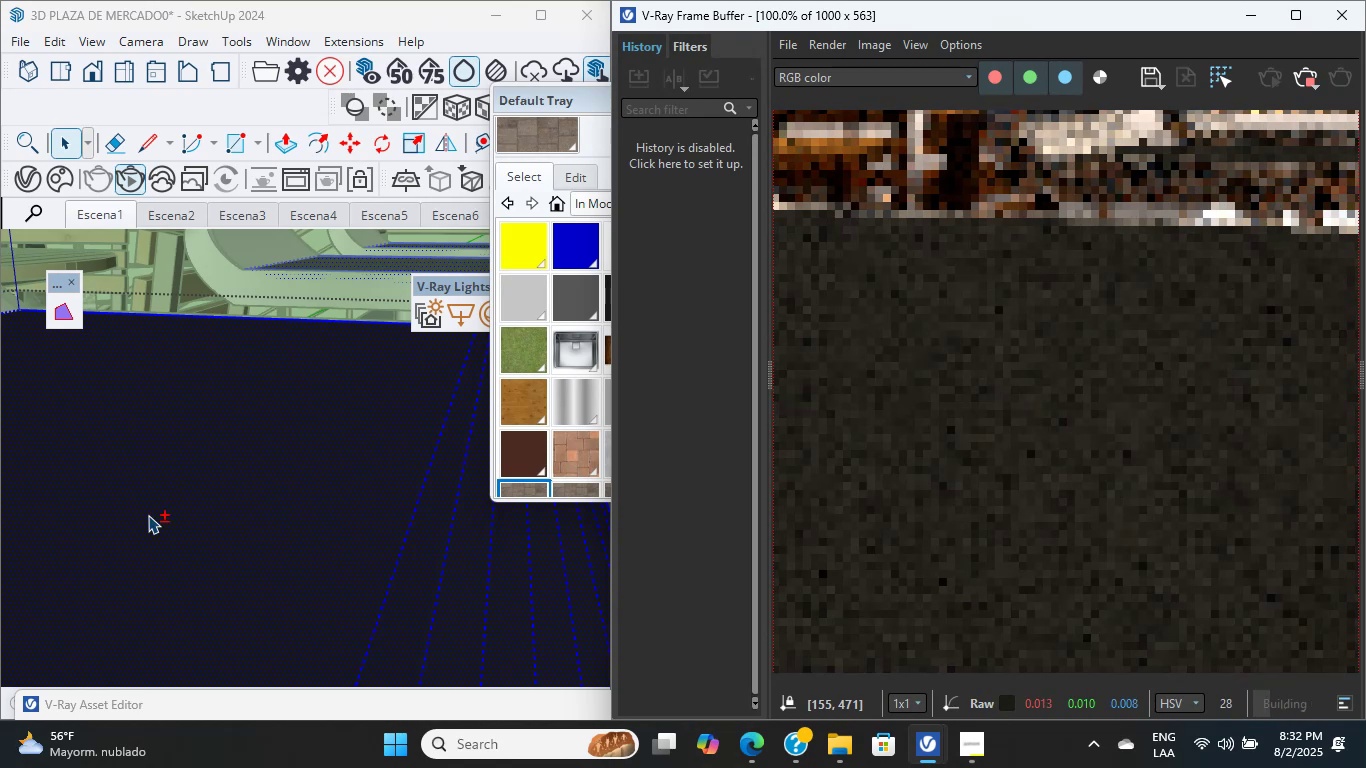 
hold_key(key=ShiftLeft, duration=0.39)
 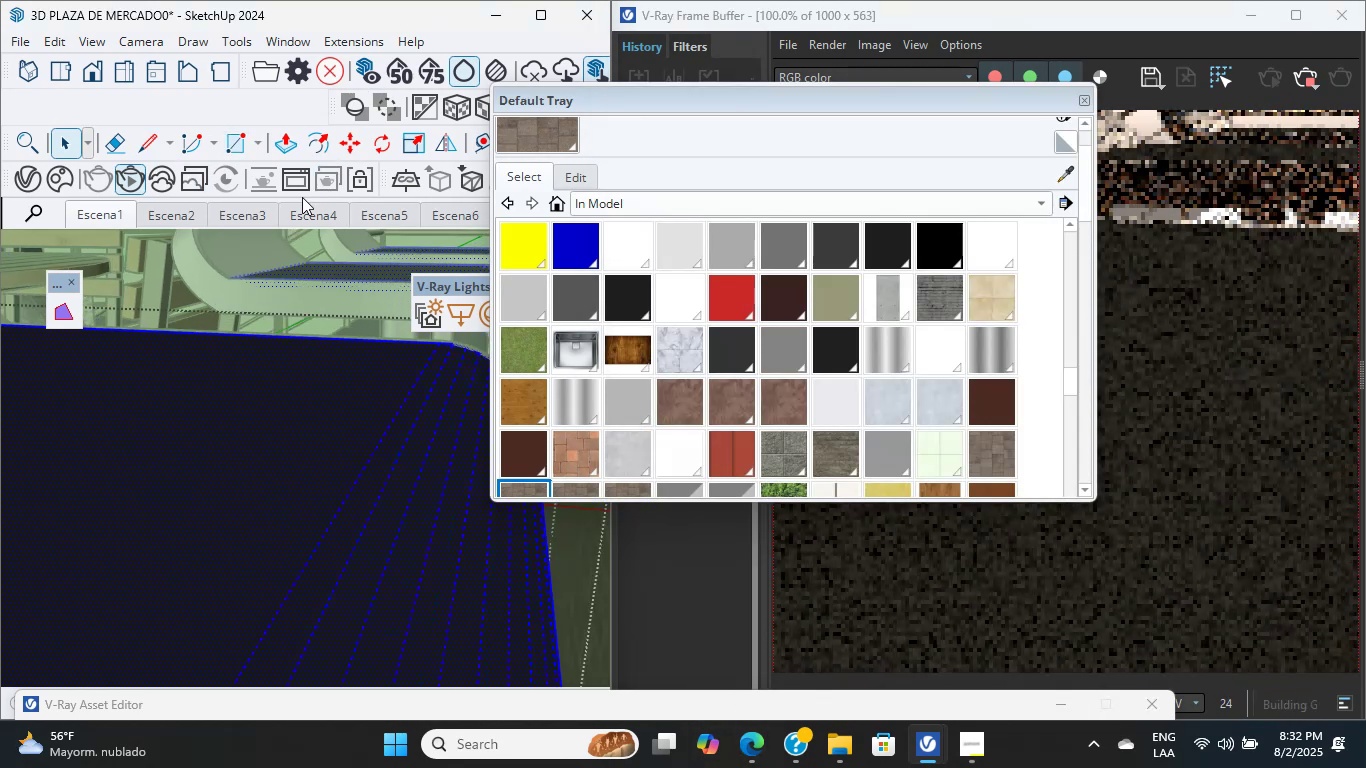 
mouse_move([111, 181])
 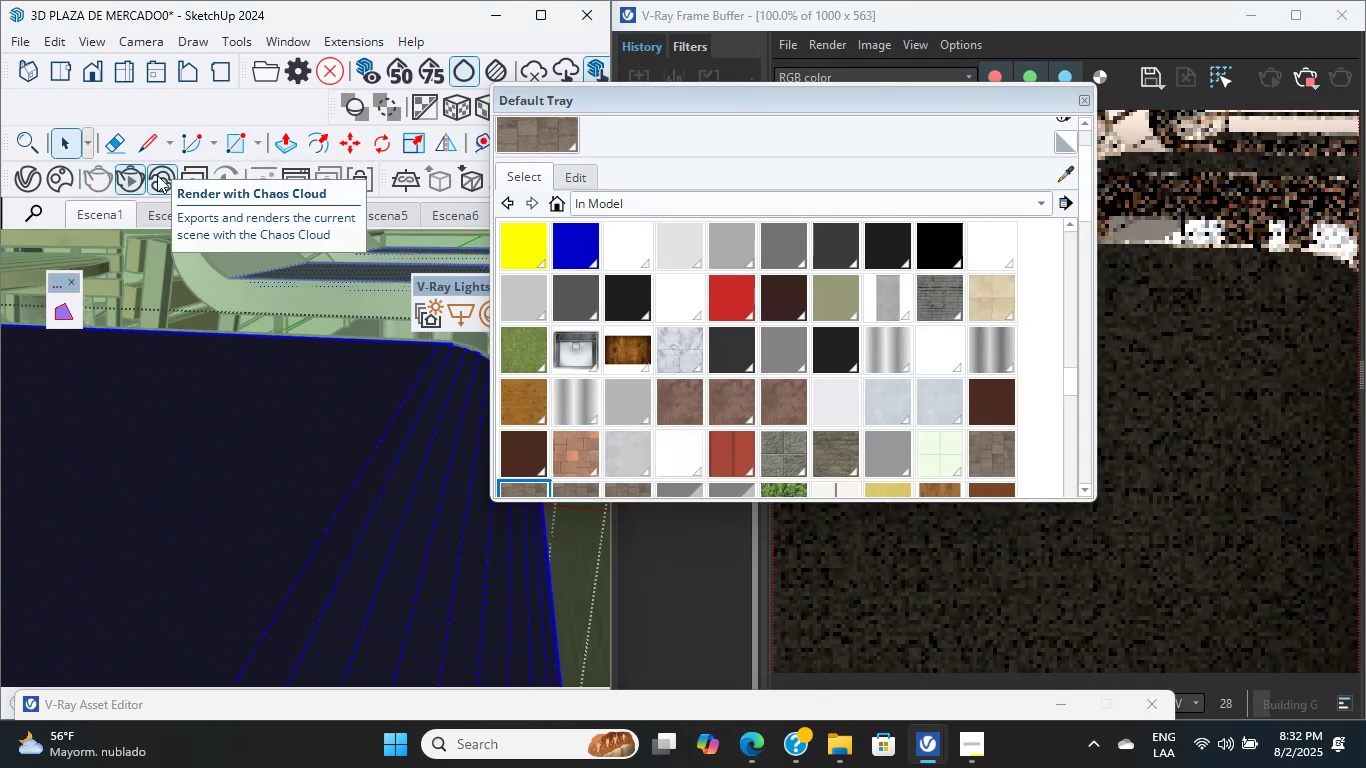 
left_click([17, 175])
 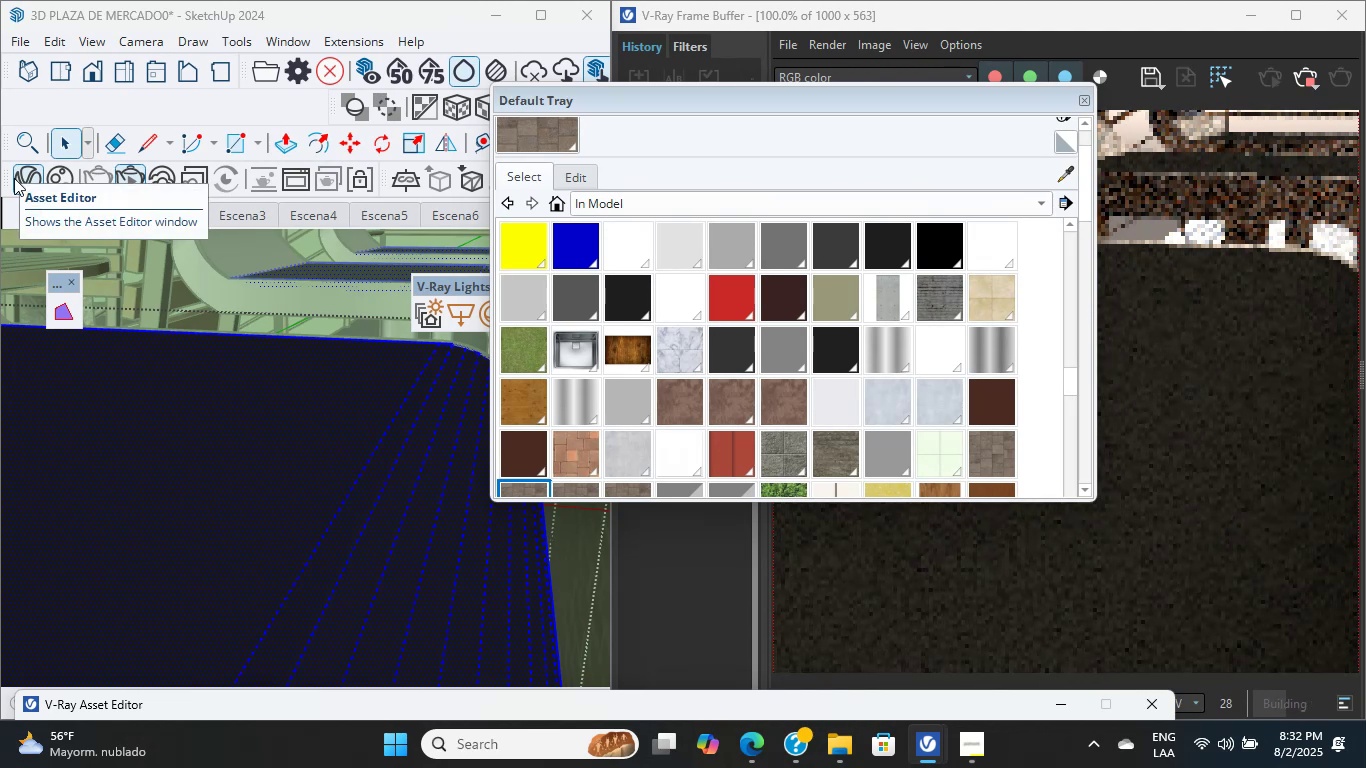 
wait(8.48)
 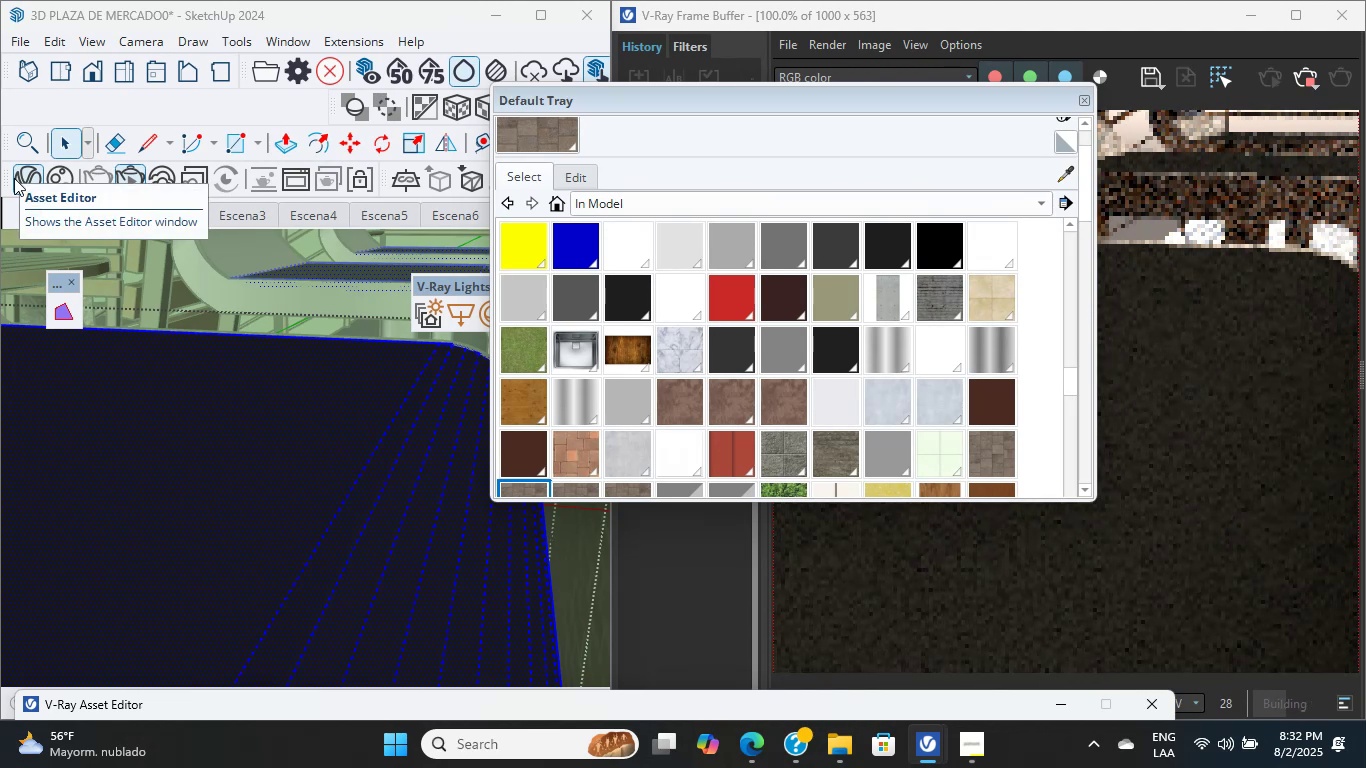 
key(Escape)
 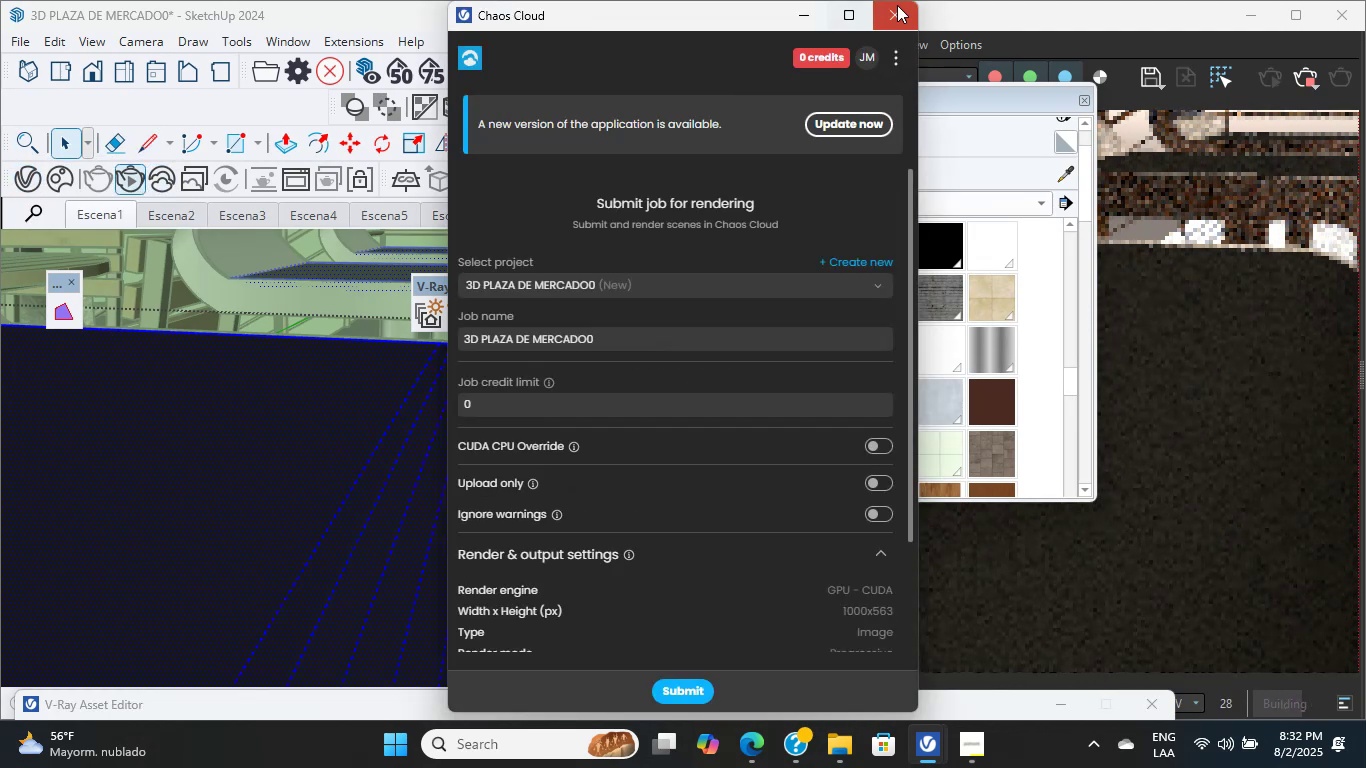 
left_click([908, 10])
 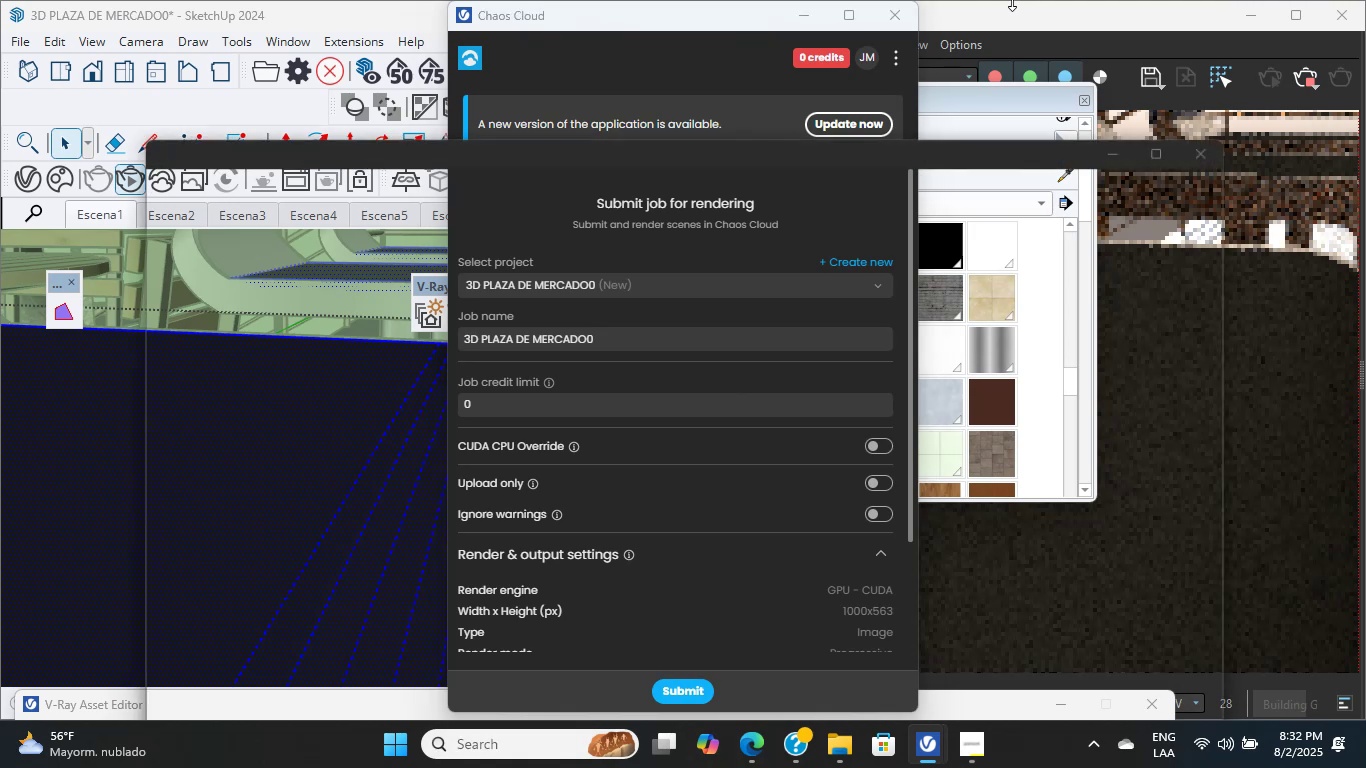 
hold_key(key=ShiftLeft, duration=1.16)
scroll: coordinate [462, 490], scroll_direction: up, amount: 3.0
 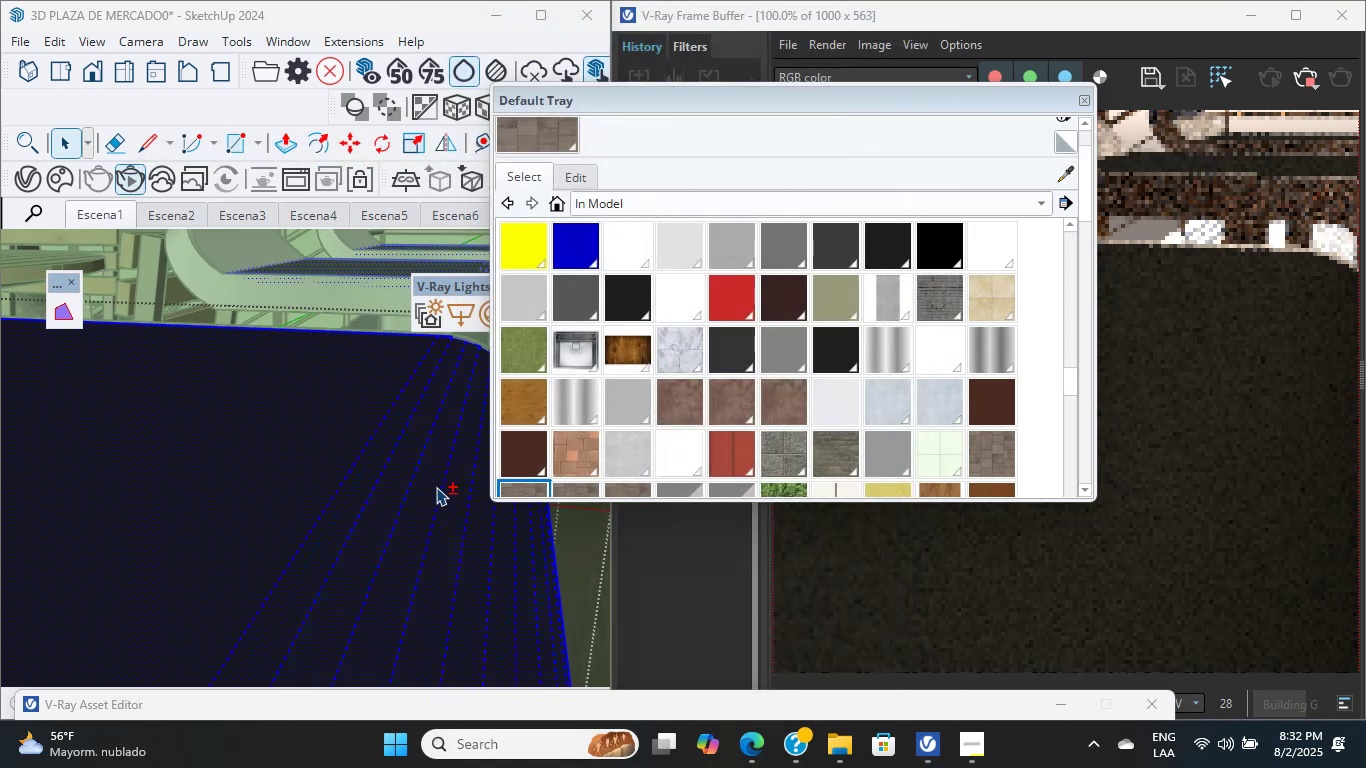 
scroll: coordinate [368, 468], scroll_direction: down, amount: 10.0
 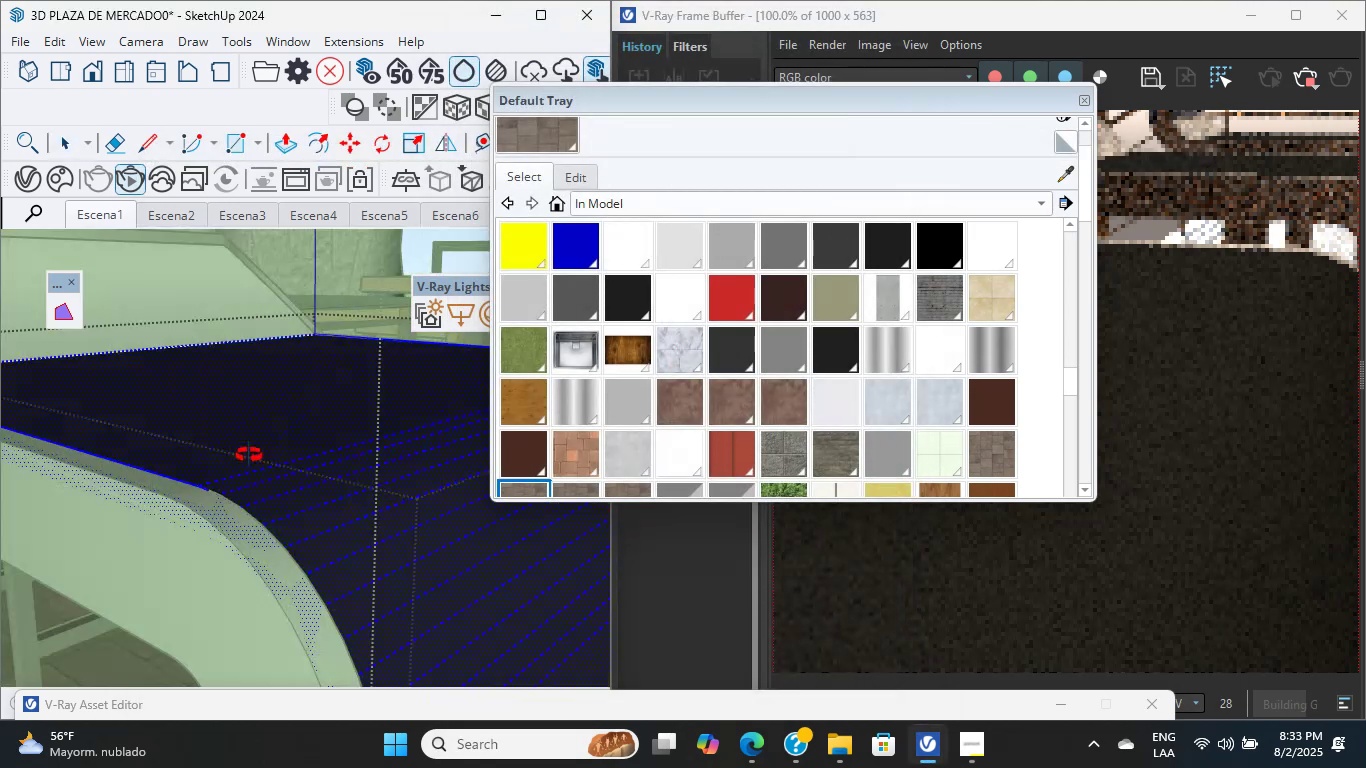 
scroll: coordinate [243, 400], scroll_direction: up, amount: 1.0
 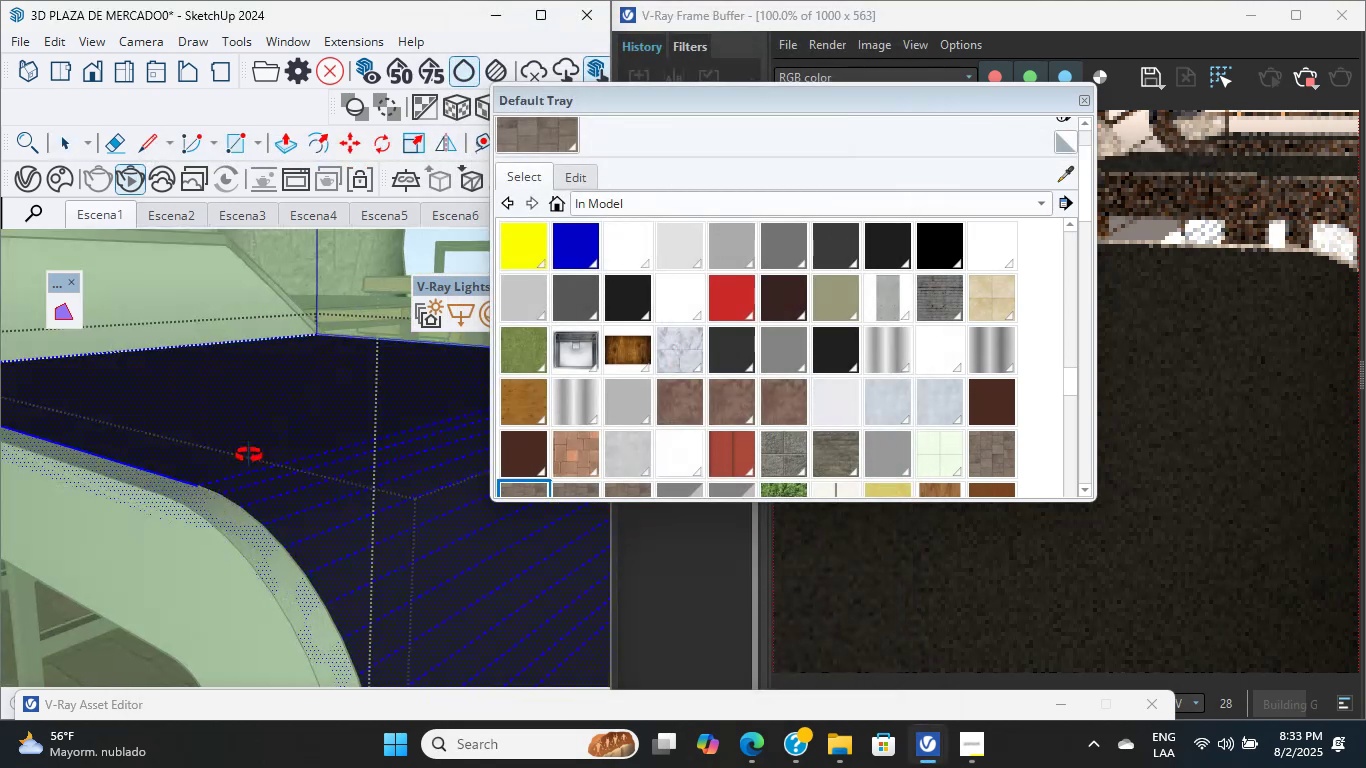 
hold_key(key=ShiftLeft, duration=2.94)
scroll: coordinate [265, 403], scroll_direction: up, amount: 3.0
 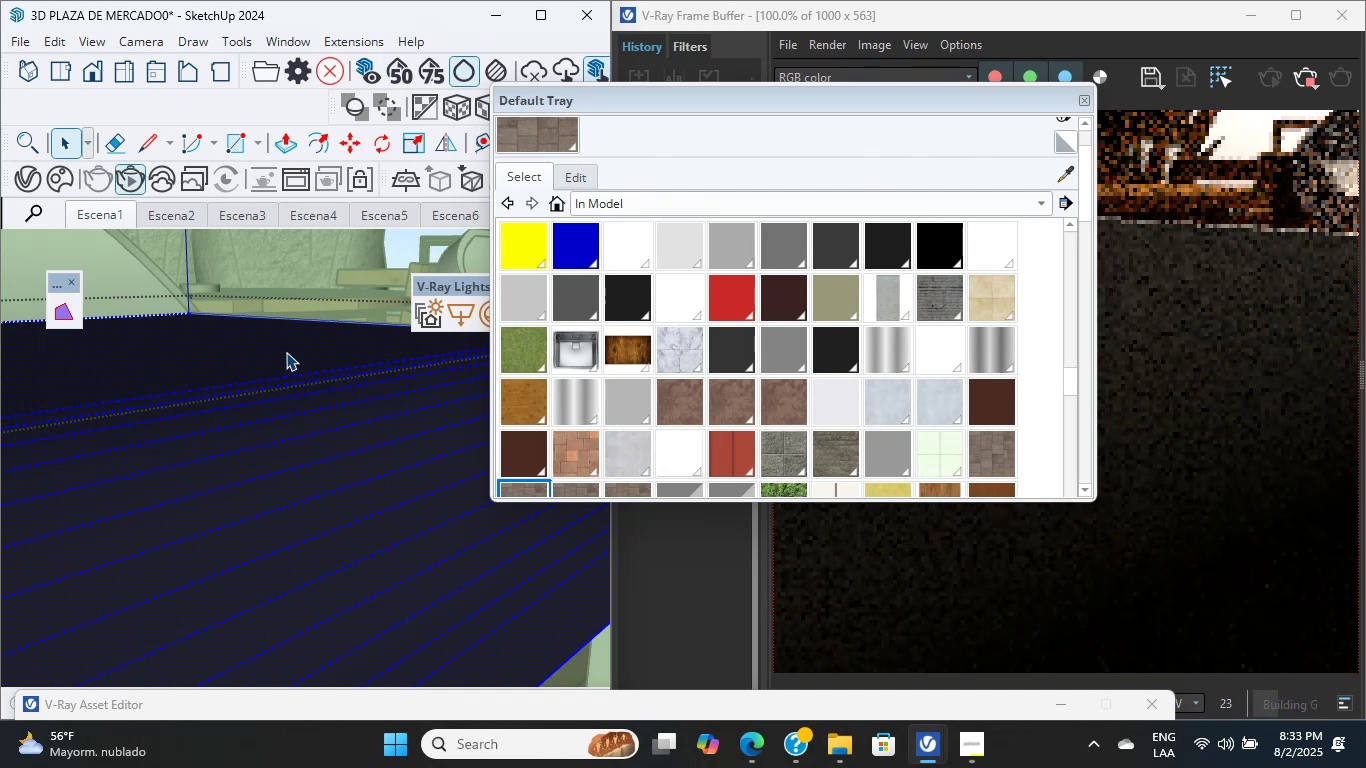 
wait(15.57)
 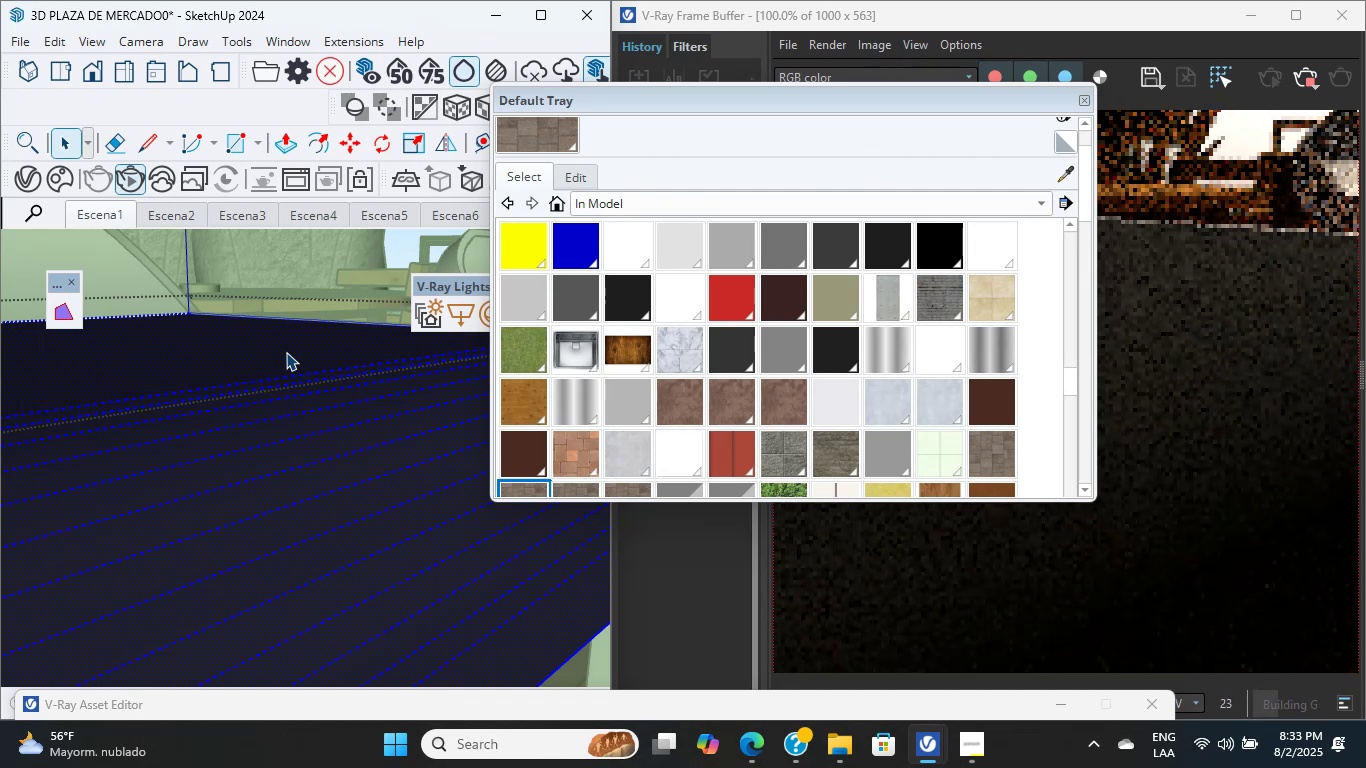 
scroll: coordinate [383, 355], scroll_direction: up, amount: 1.0
 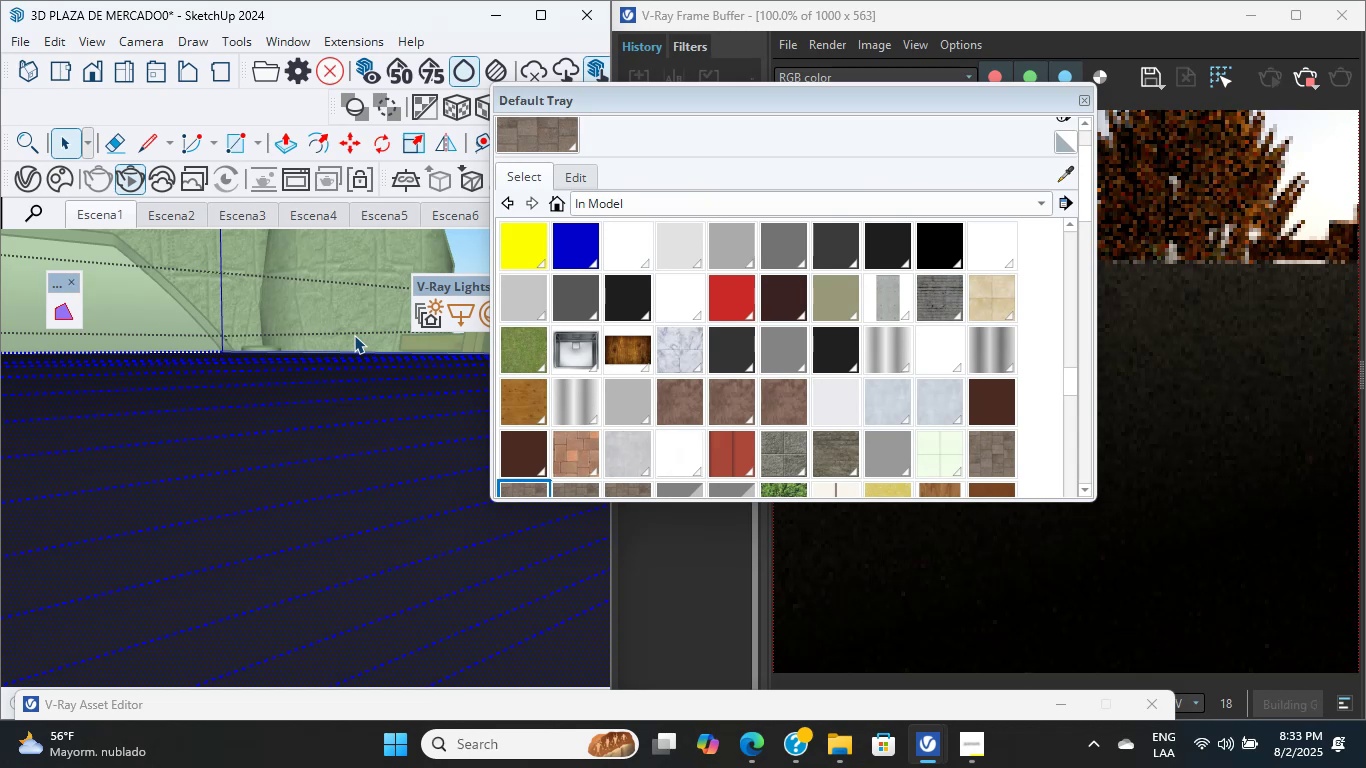 
wait(28.31)
 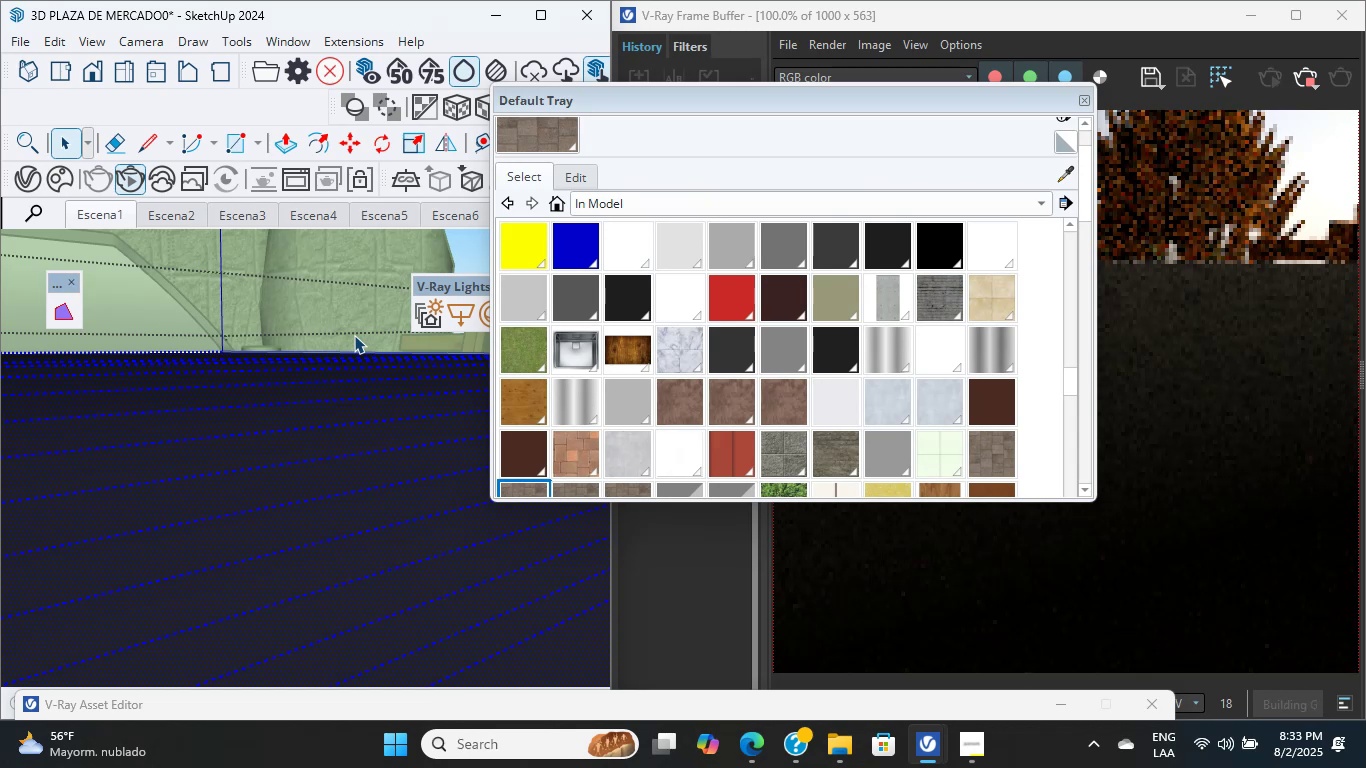 
scroll: coordinate [420, 197], scroll_direction: up, amount: 5.0
 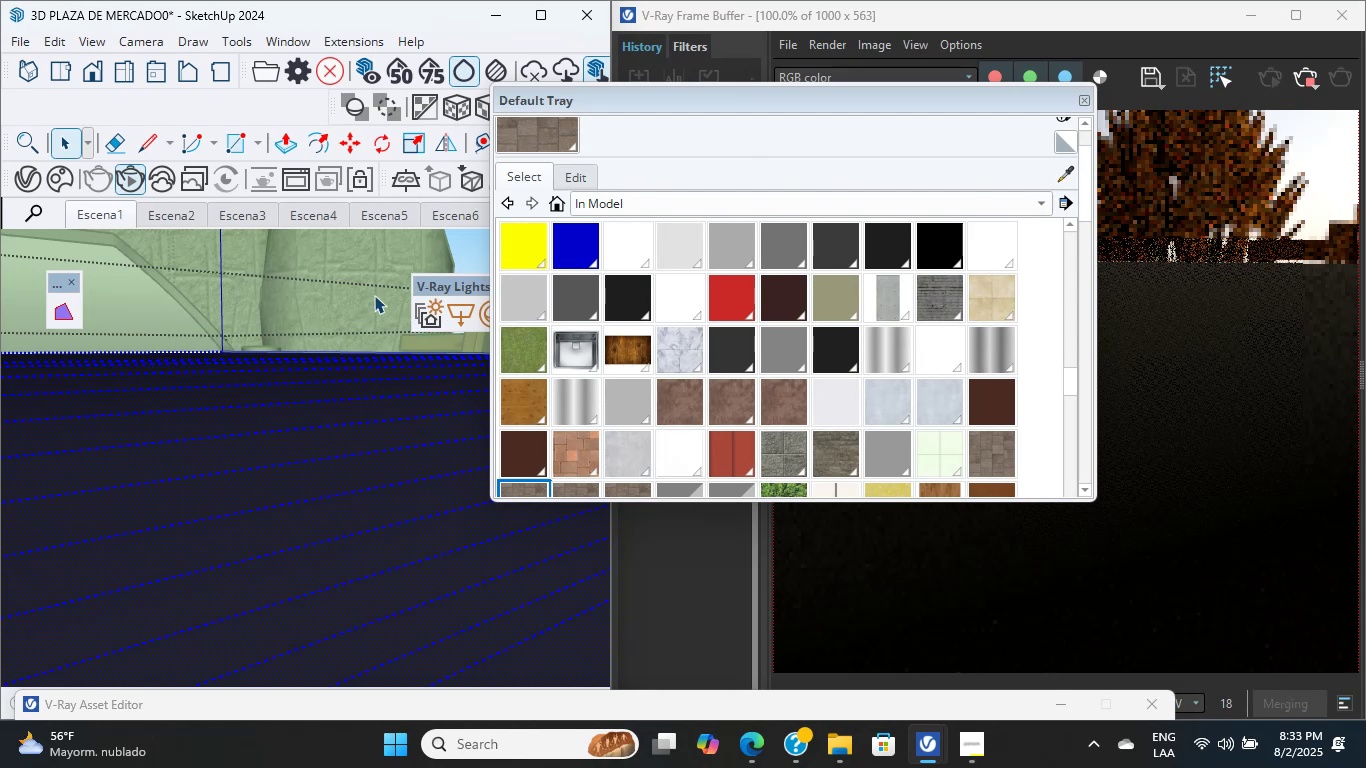 
mouse_move([443, 189])
 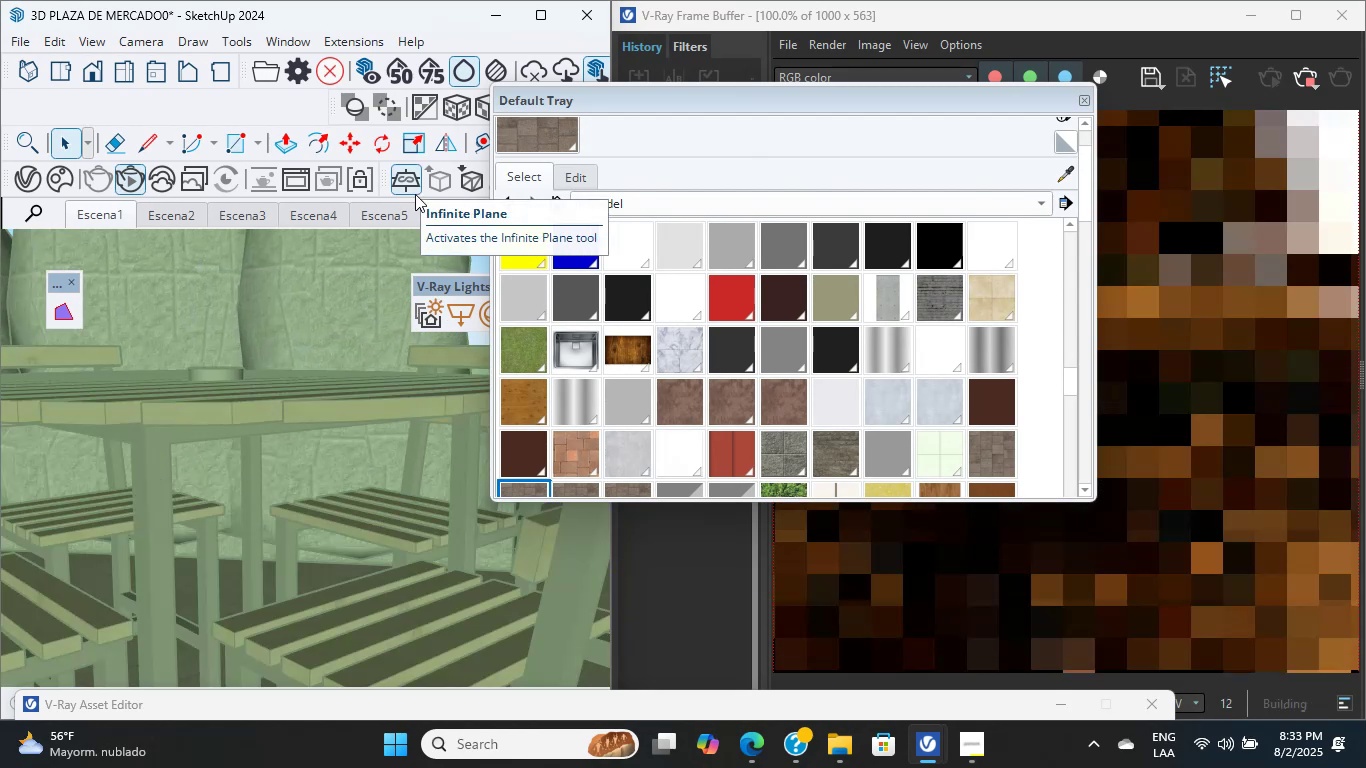 
scroll: coordinate [1165, 470], scroll_direction: up, amount: 17.0
 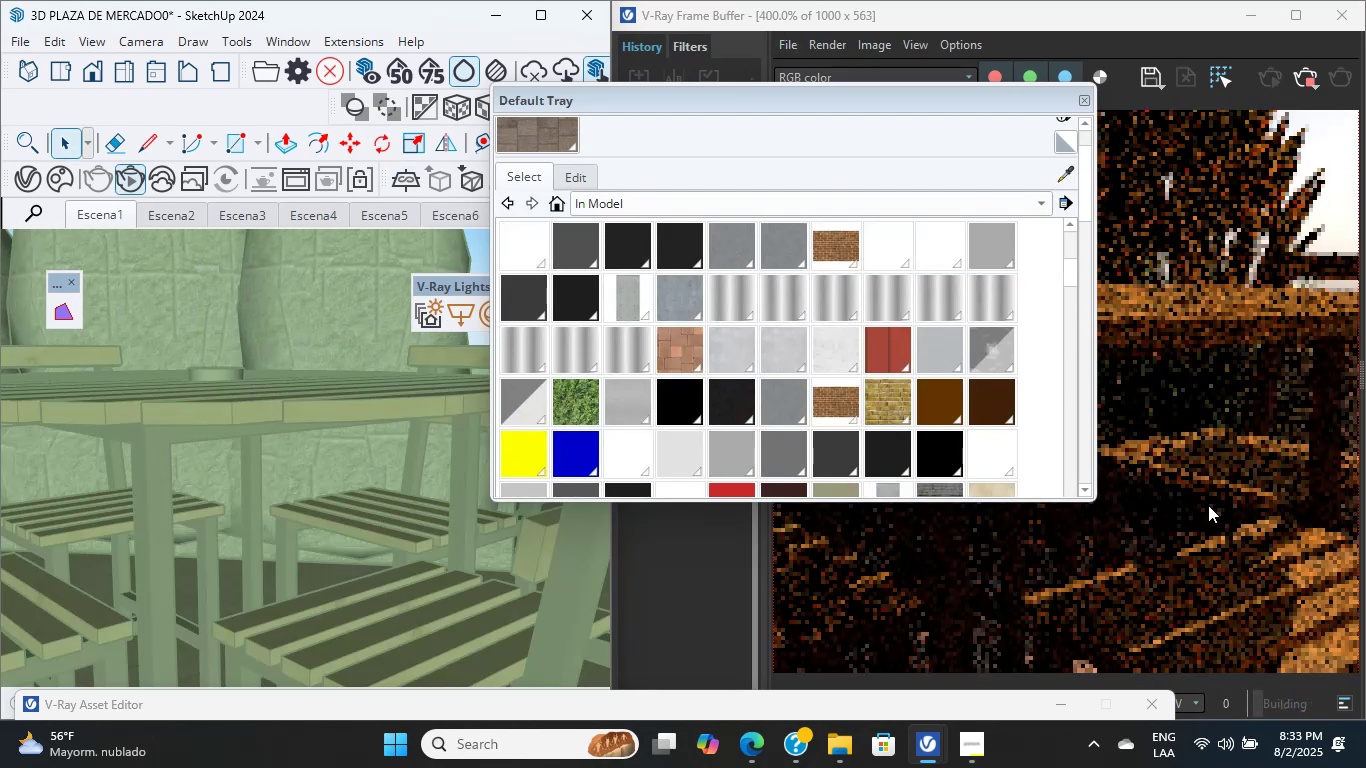 
left_click([1162, 470])
 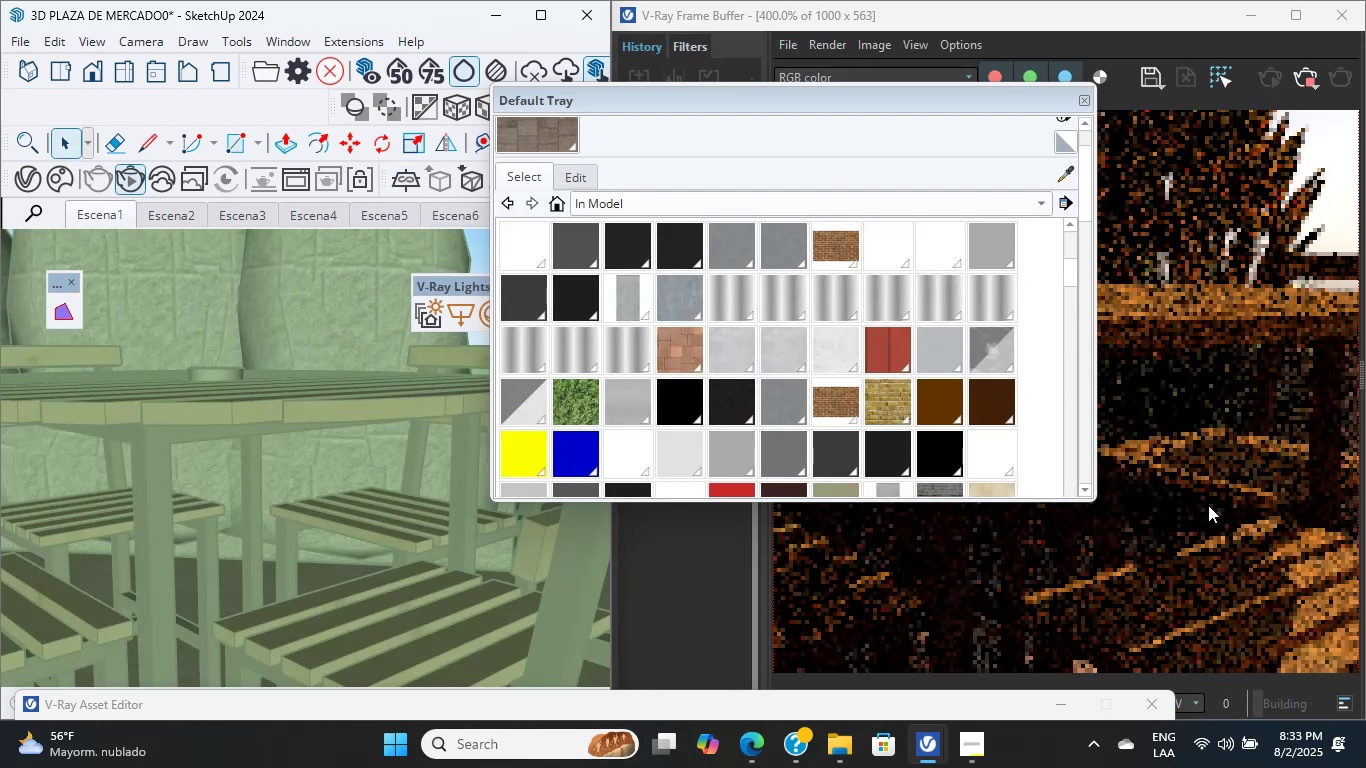 
left_click_drag(start_coordinate=[1162, 470], to_coordinate=[1155, 470])
 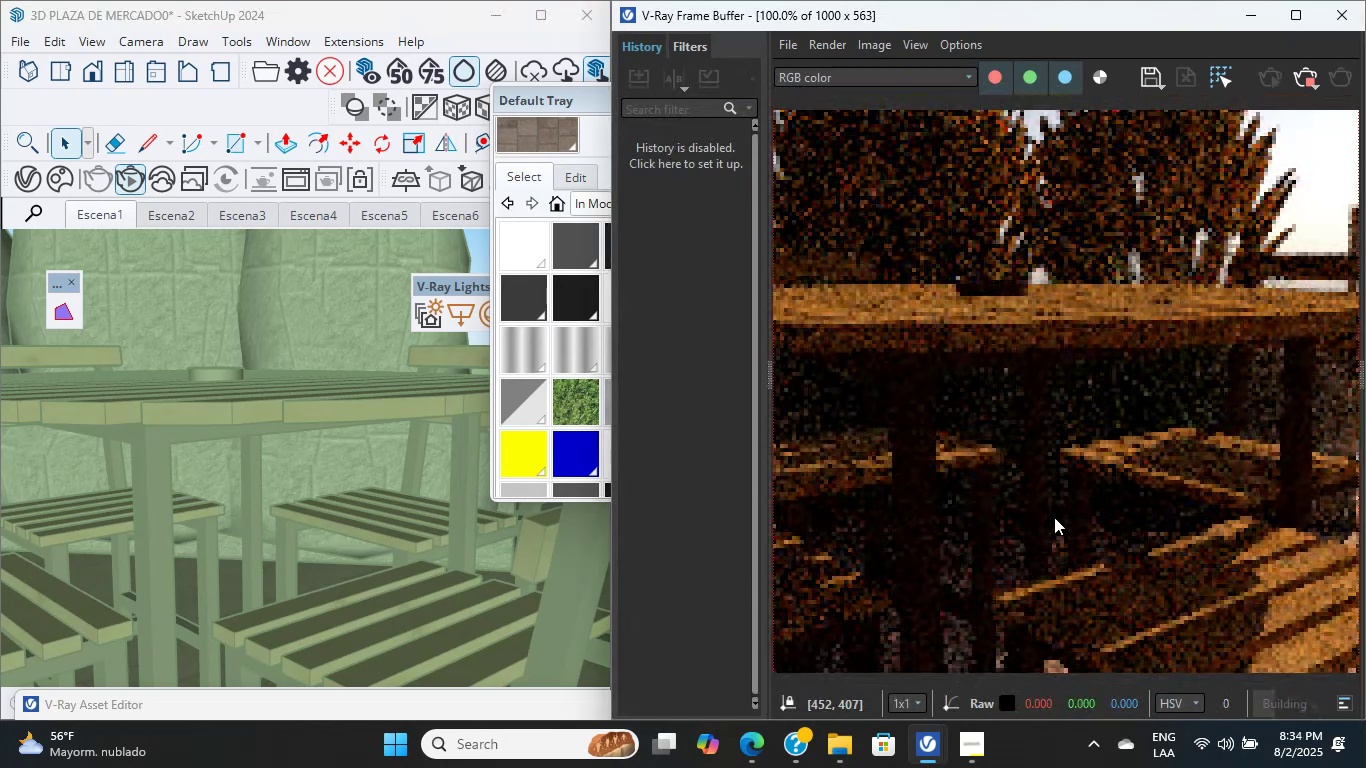 
wait(9.51)
 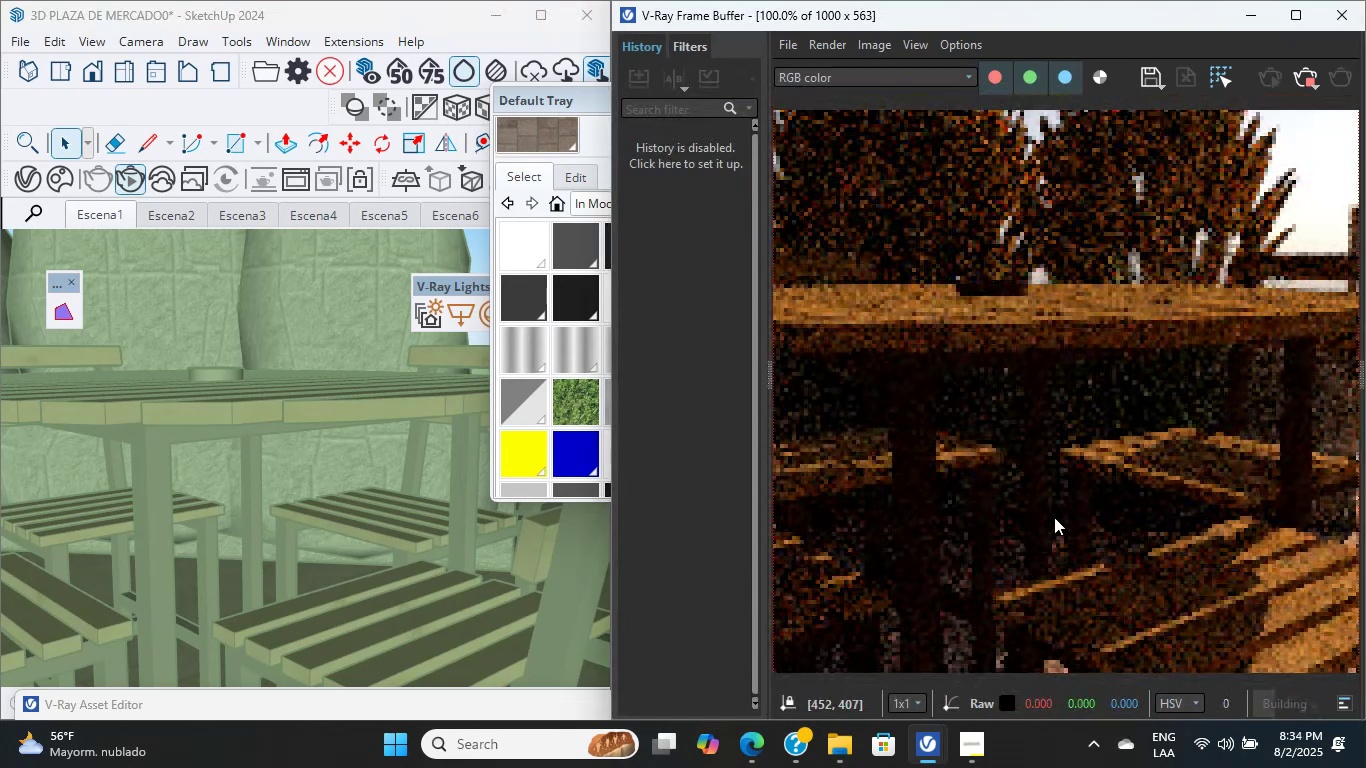 
left_click([961, 284])
 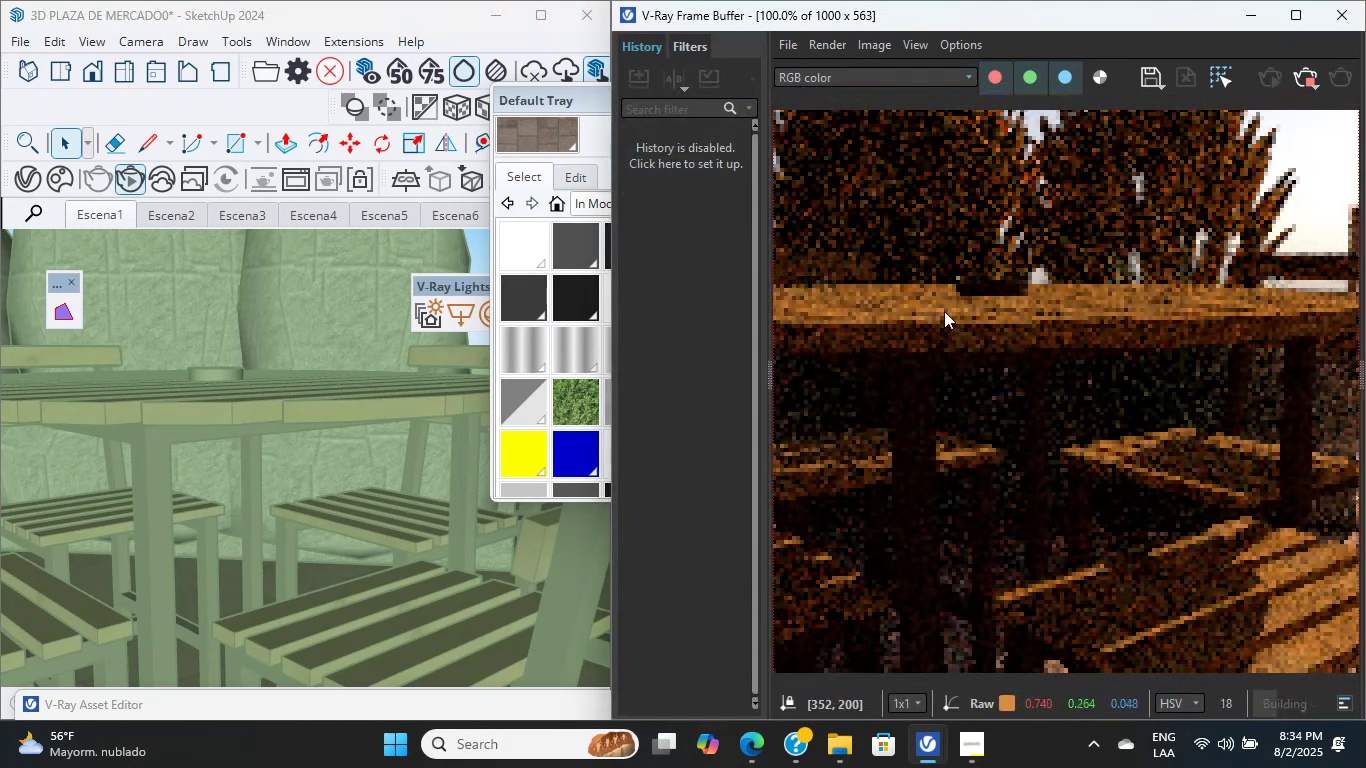 
scroll: coordinate [235, 468], scroll_direction: up, amount: 1.0
 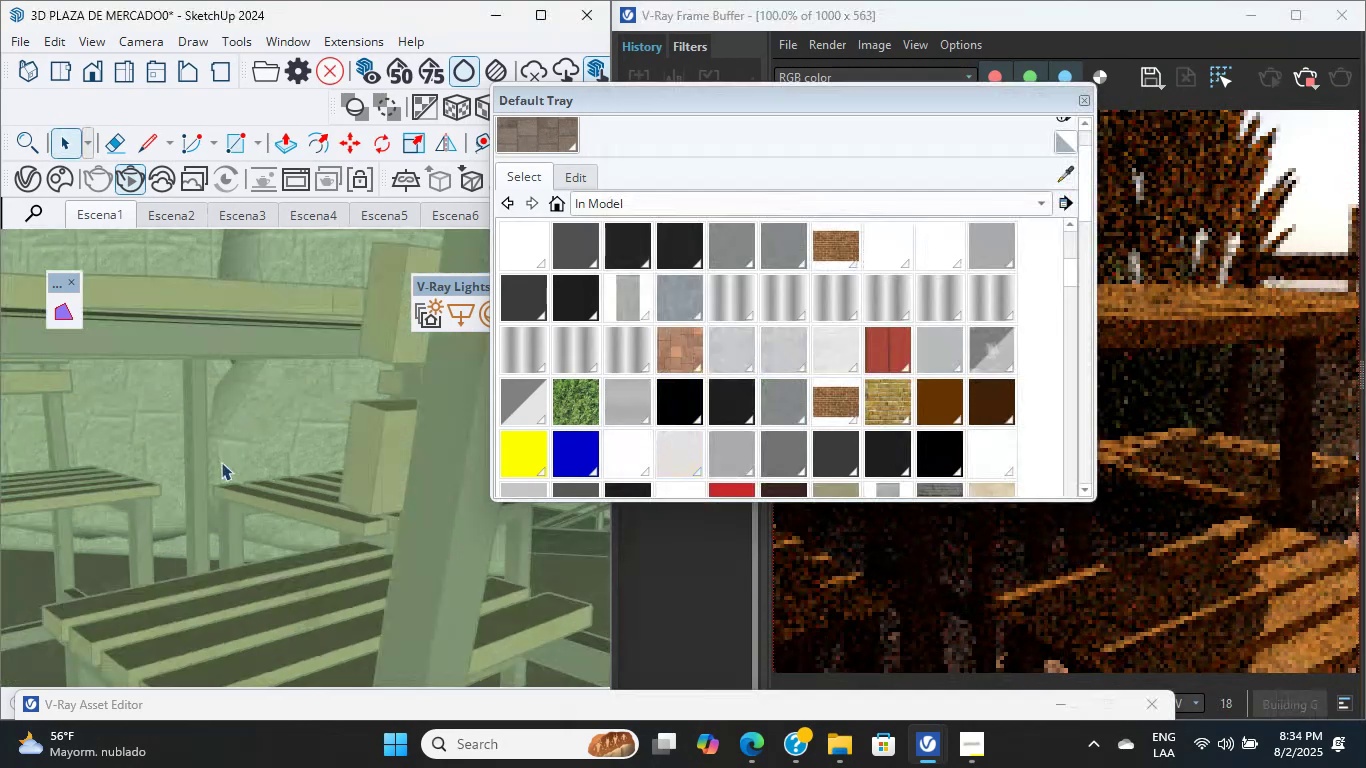 
scroll: coordinate [225, 474], scroll_direction: down, amount: 4.0
 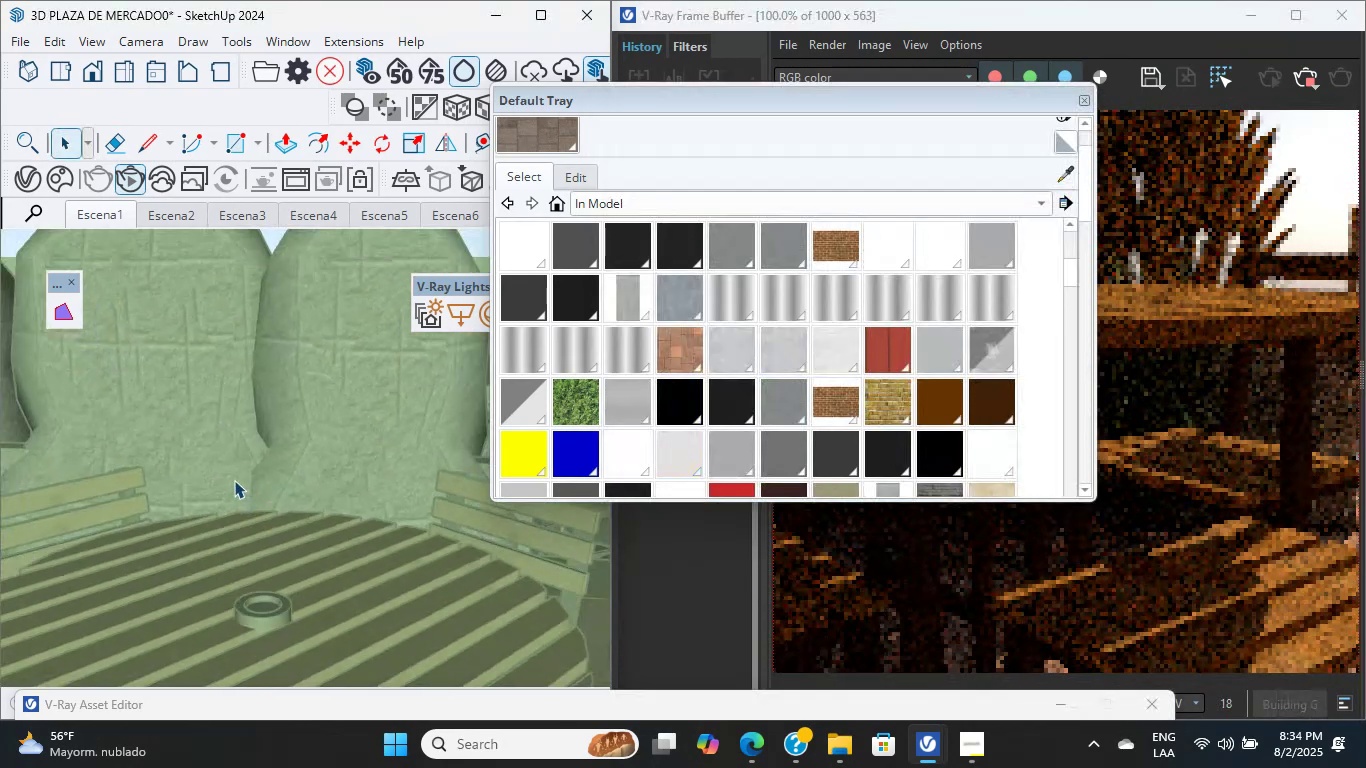 
scroll: coordinate [257, 516], scroll_direction: up, amount: 6.0
 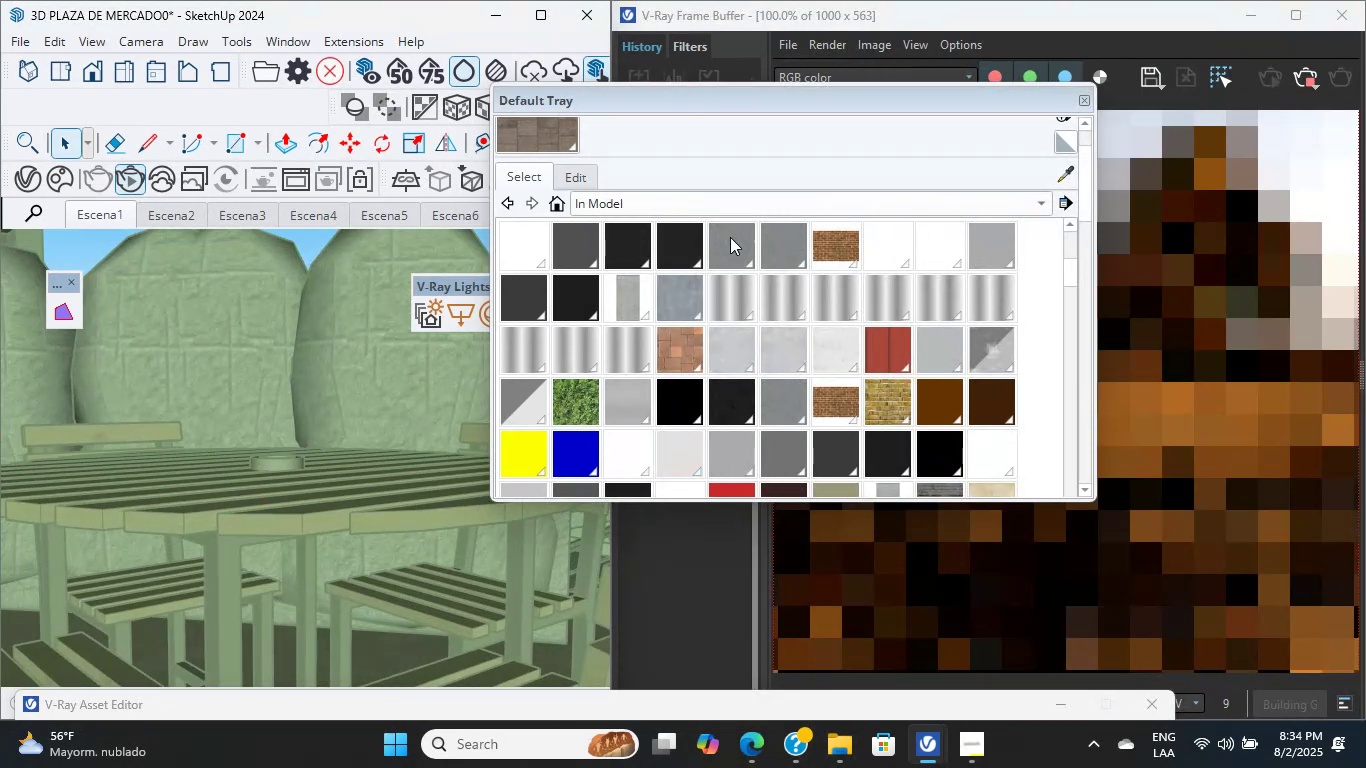 
left_click_drag(start_coordinate=[768, 106], to_coordinate=[737, 554])
 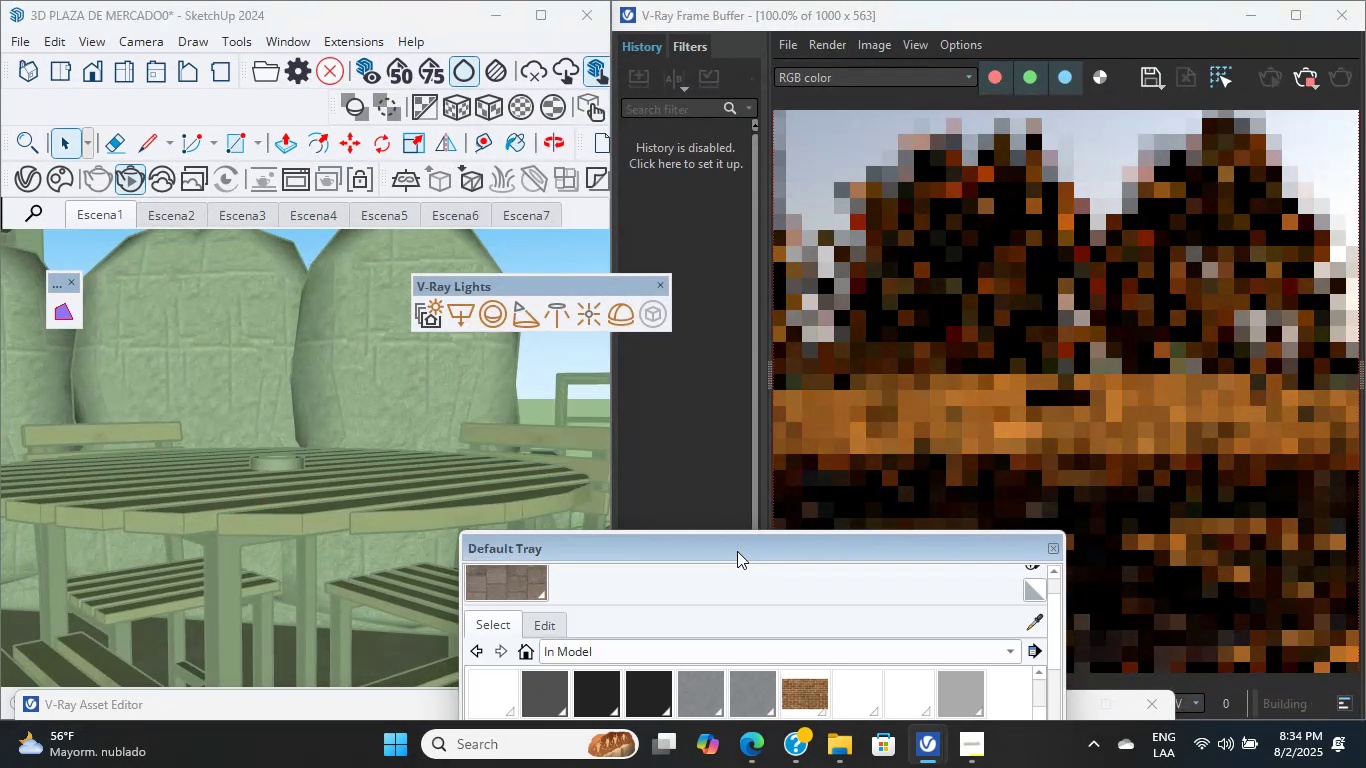 
left_click([457, 519])
 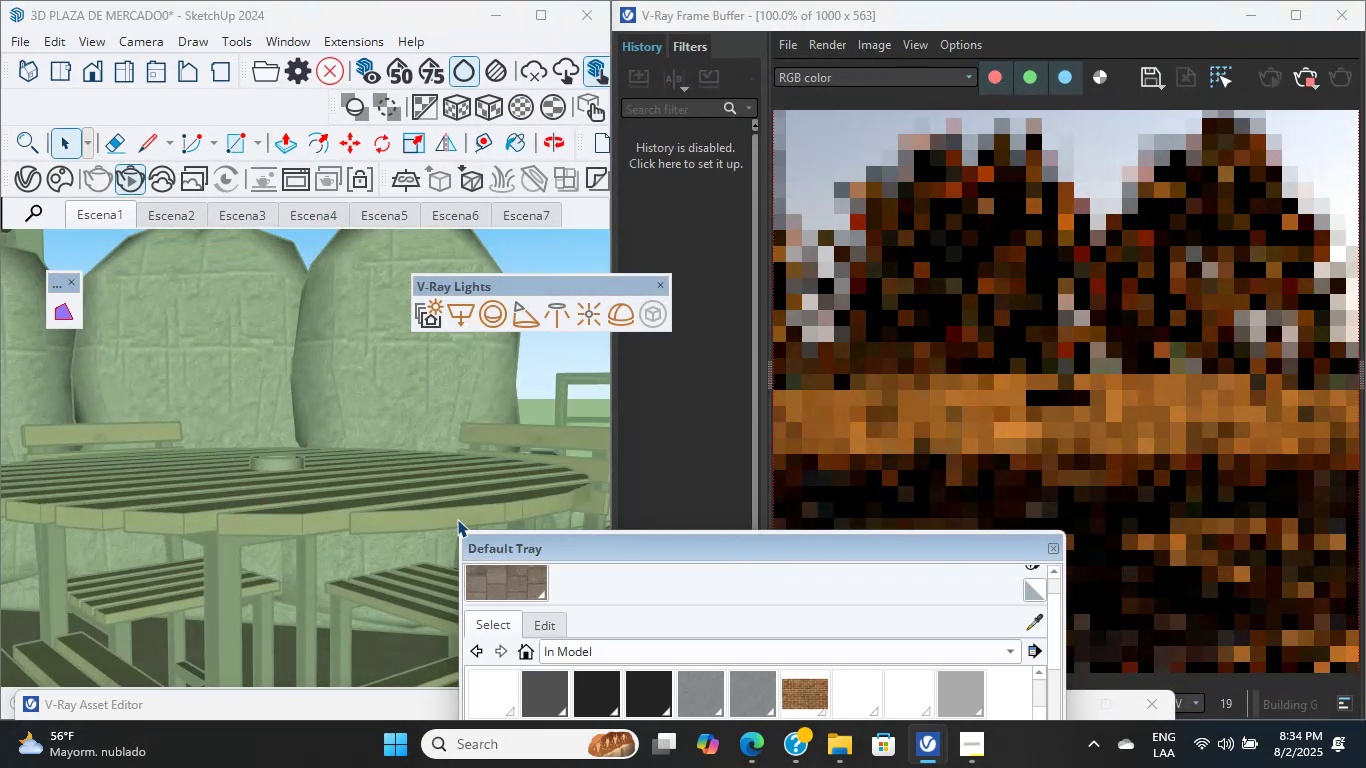 
scroll: coordinate [475, 522], scroll_direction: up, amount: 6.0
 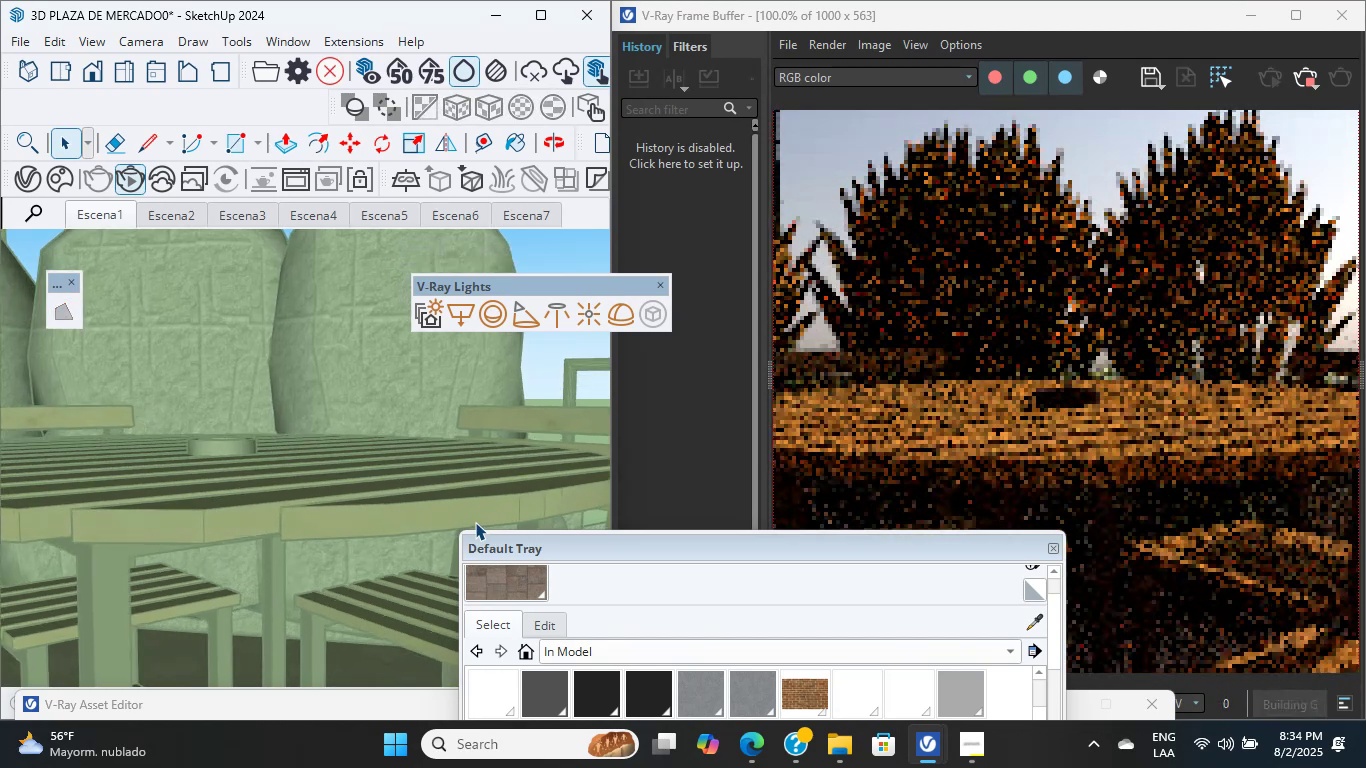 
double_click([475, 522])
 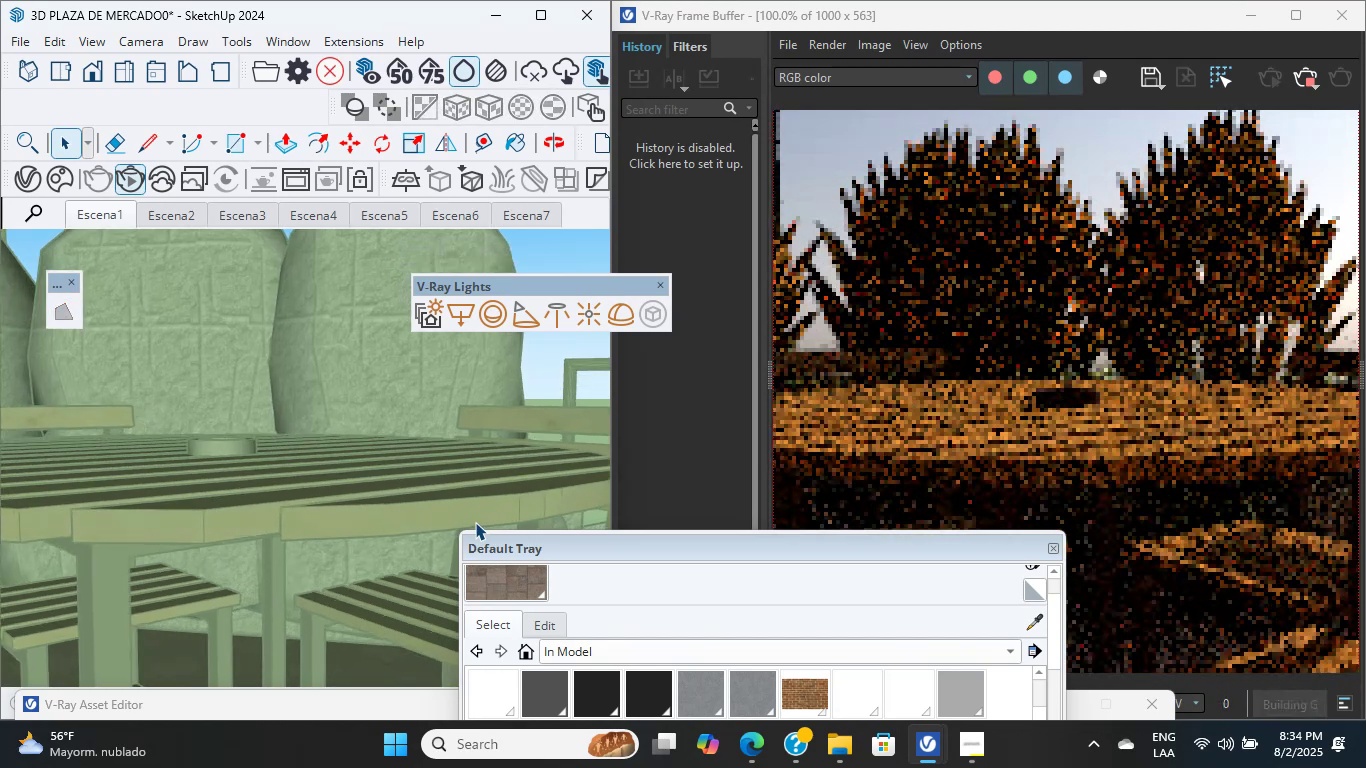 
triple_click([475, 522])
 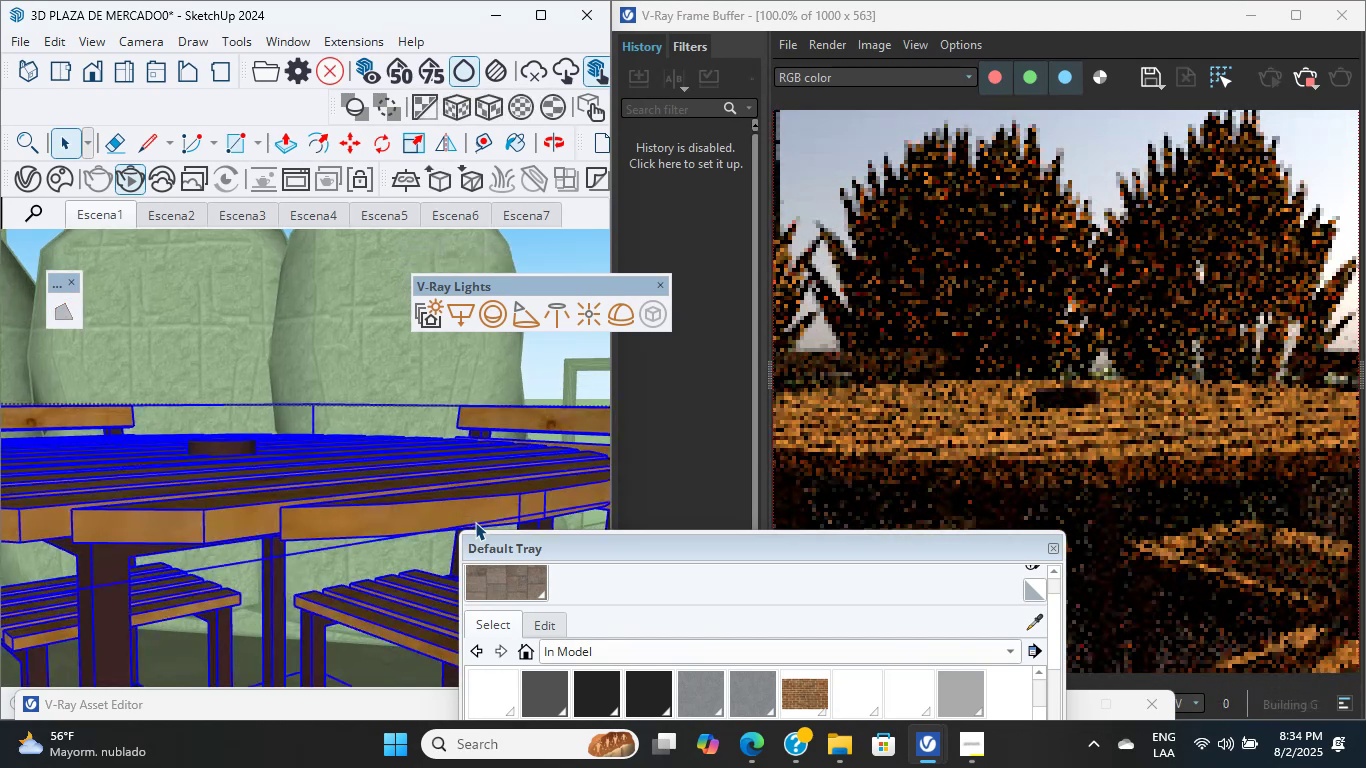 
triple_click([475, 522])
 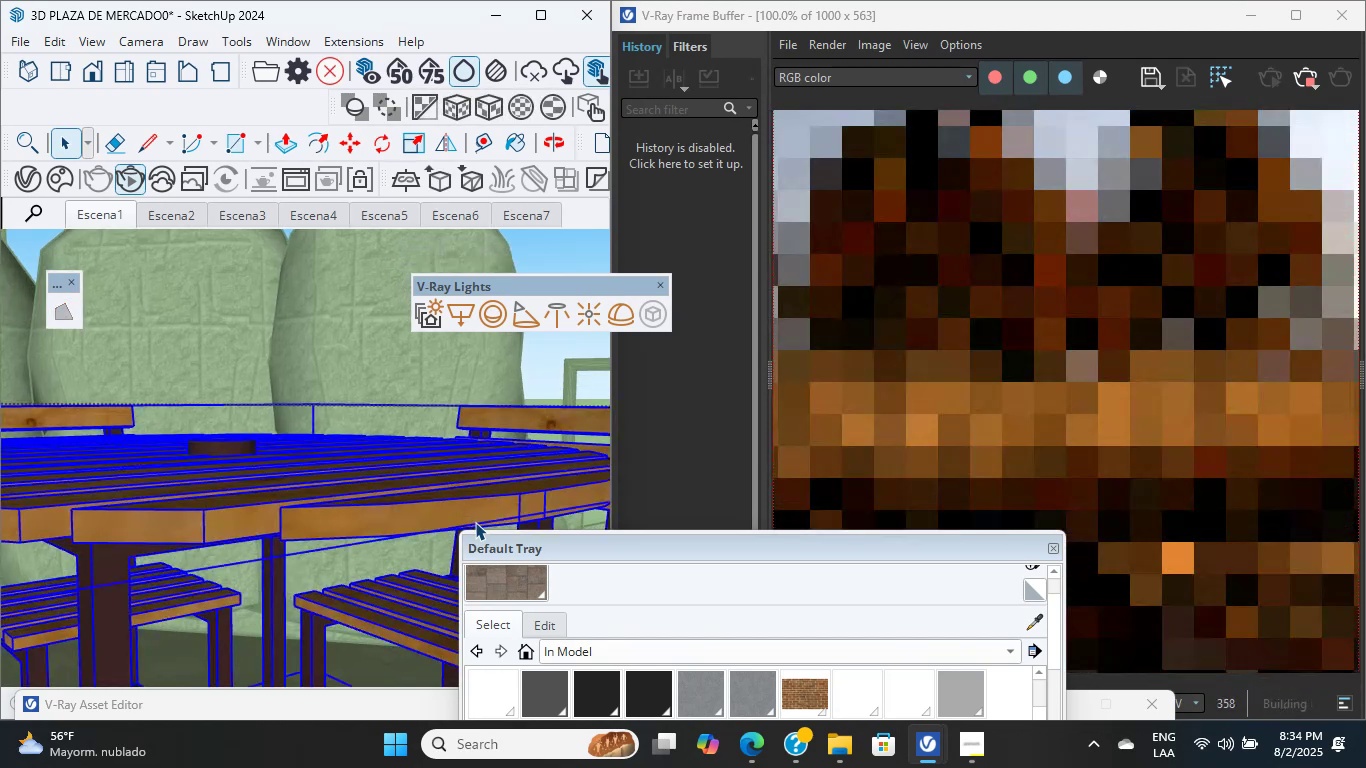 
double_click([475, 522])
 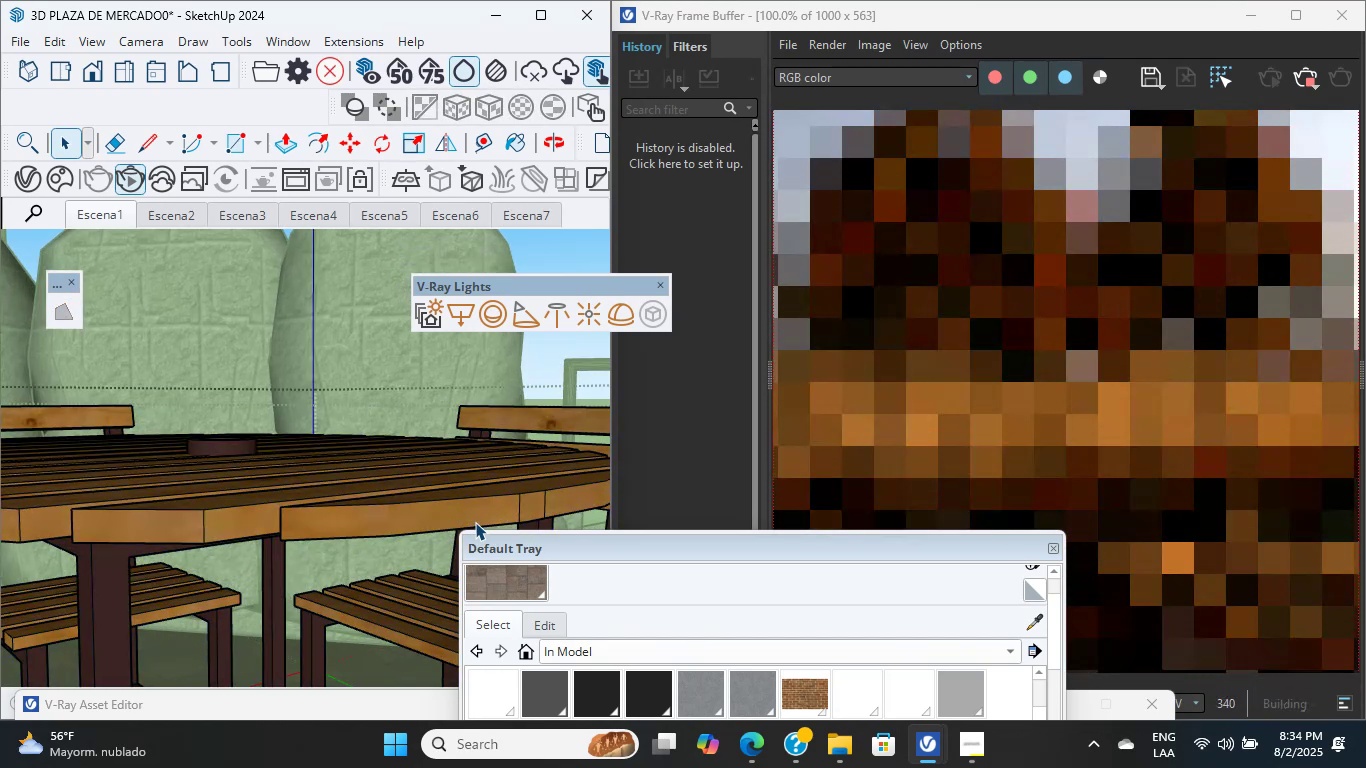 
wait(5.3)
 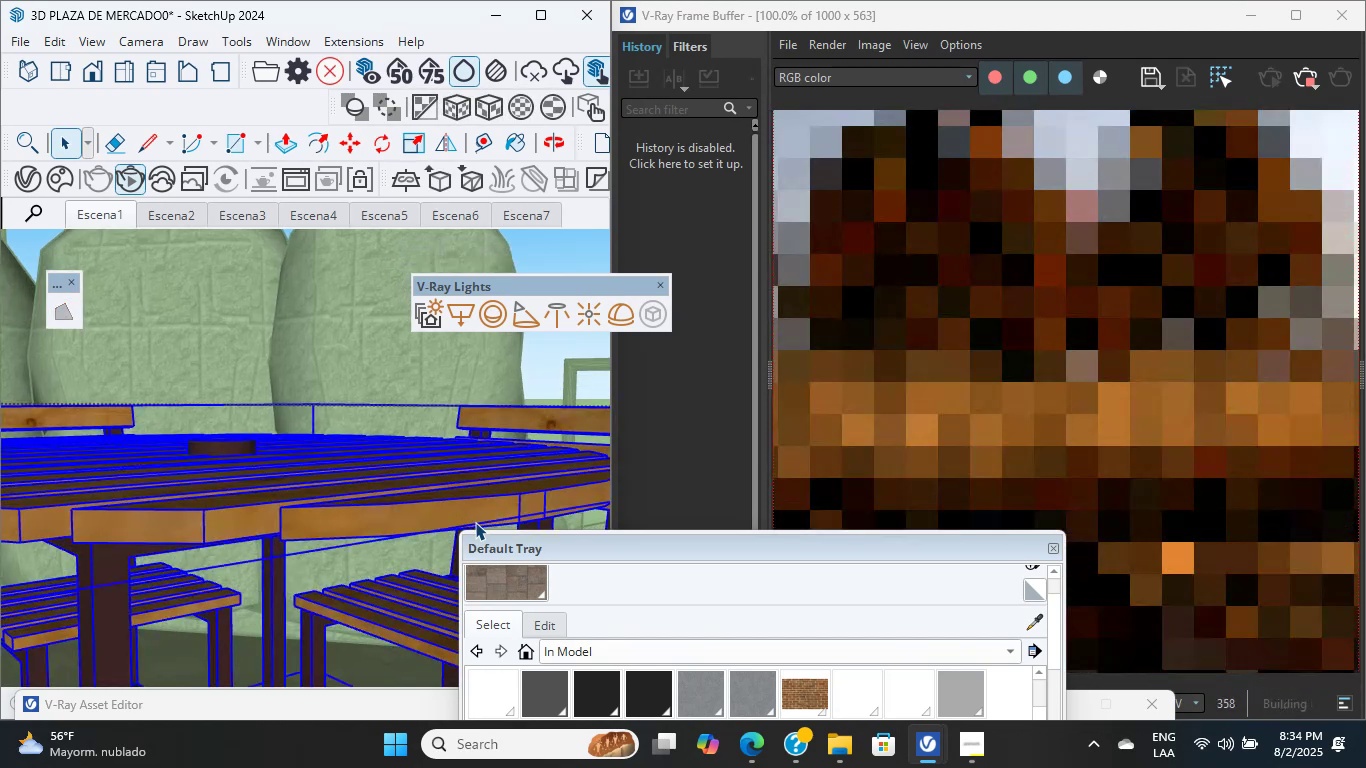 
double_click([475, 522])
 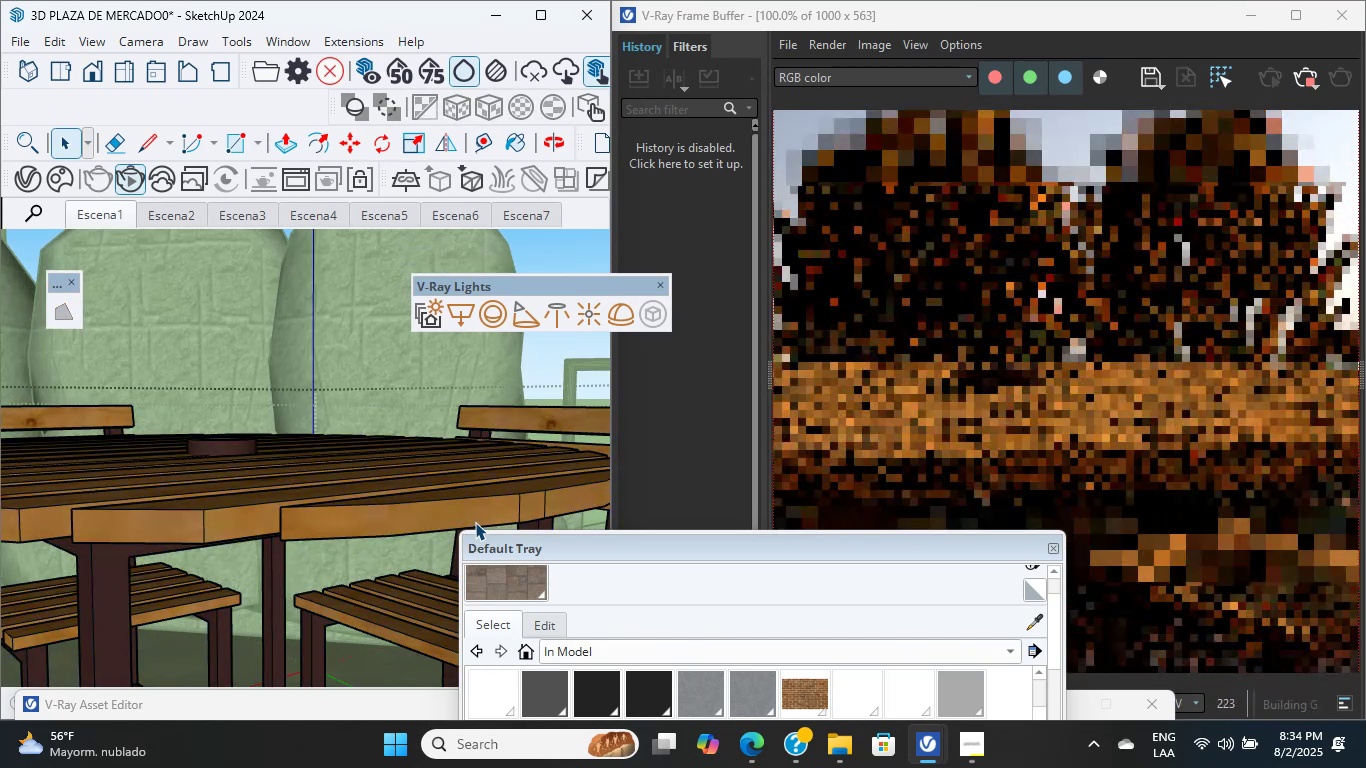 
triple_click([475, 522])
 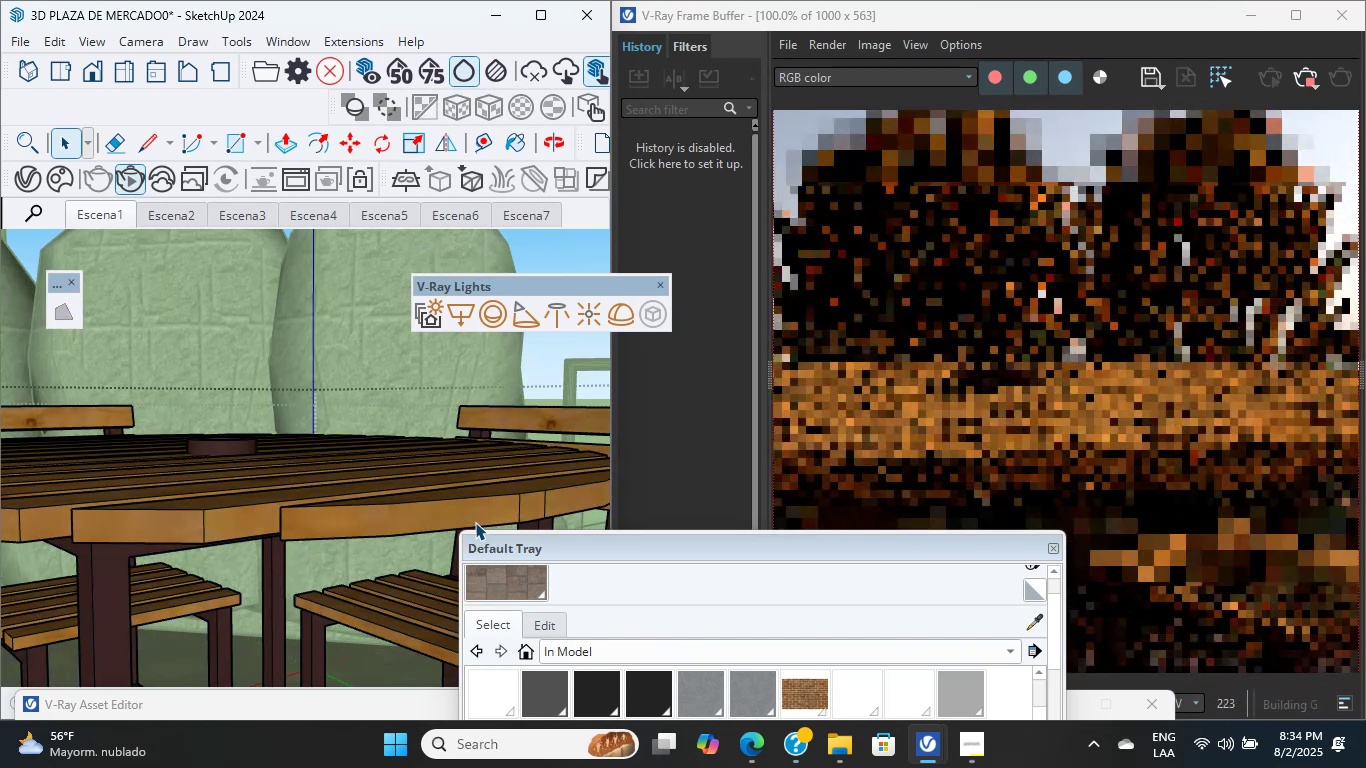 
triple_click([475, 522])
 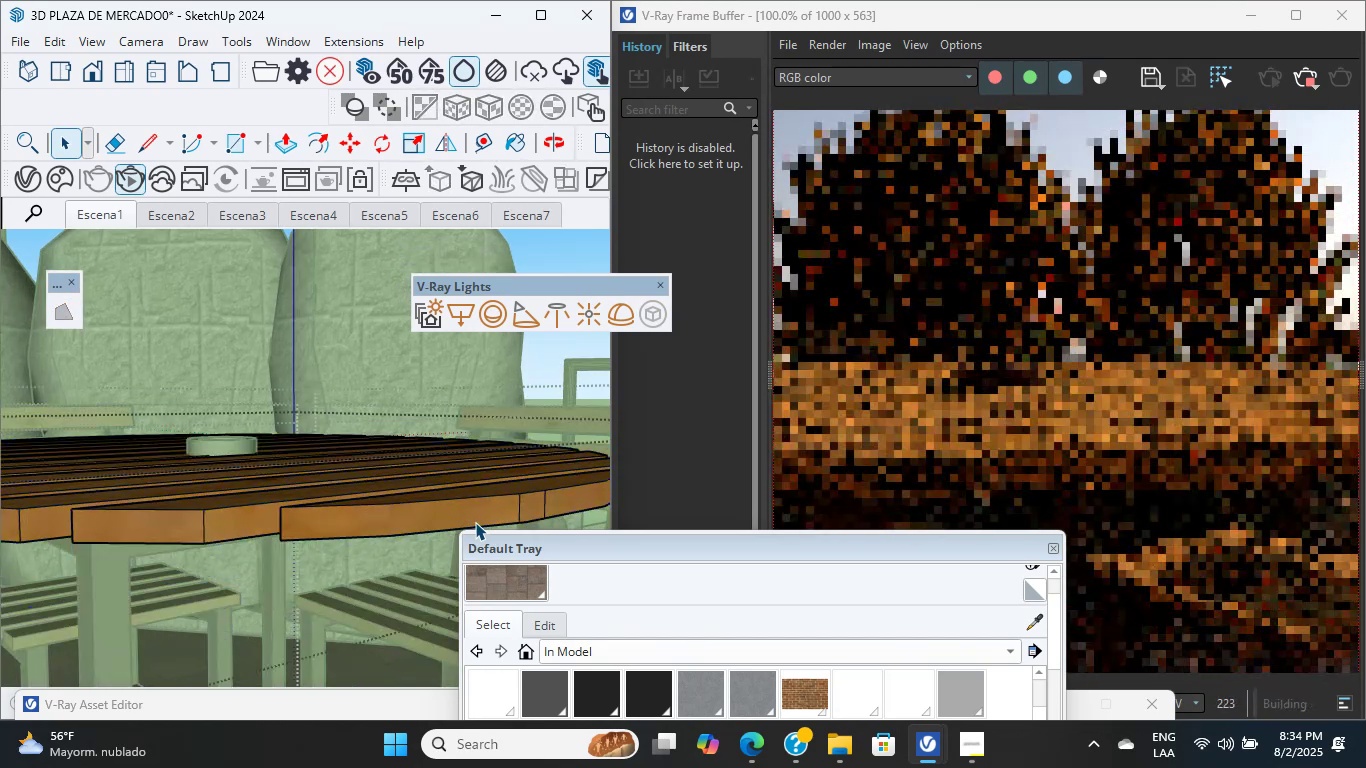 
triple_click([475, 522])
 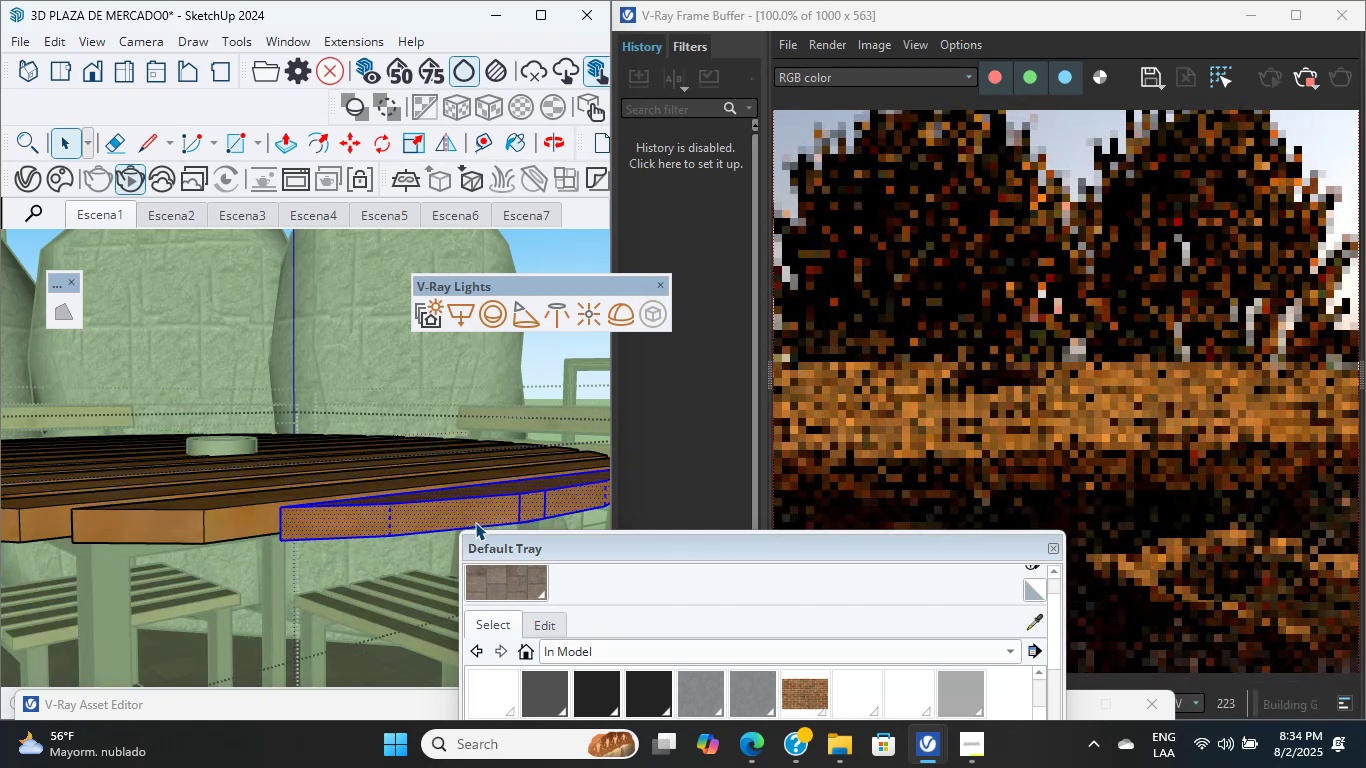 
triple_click([475, 522])
 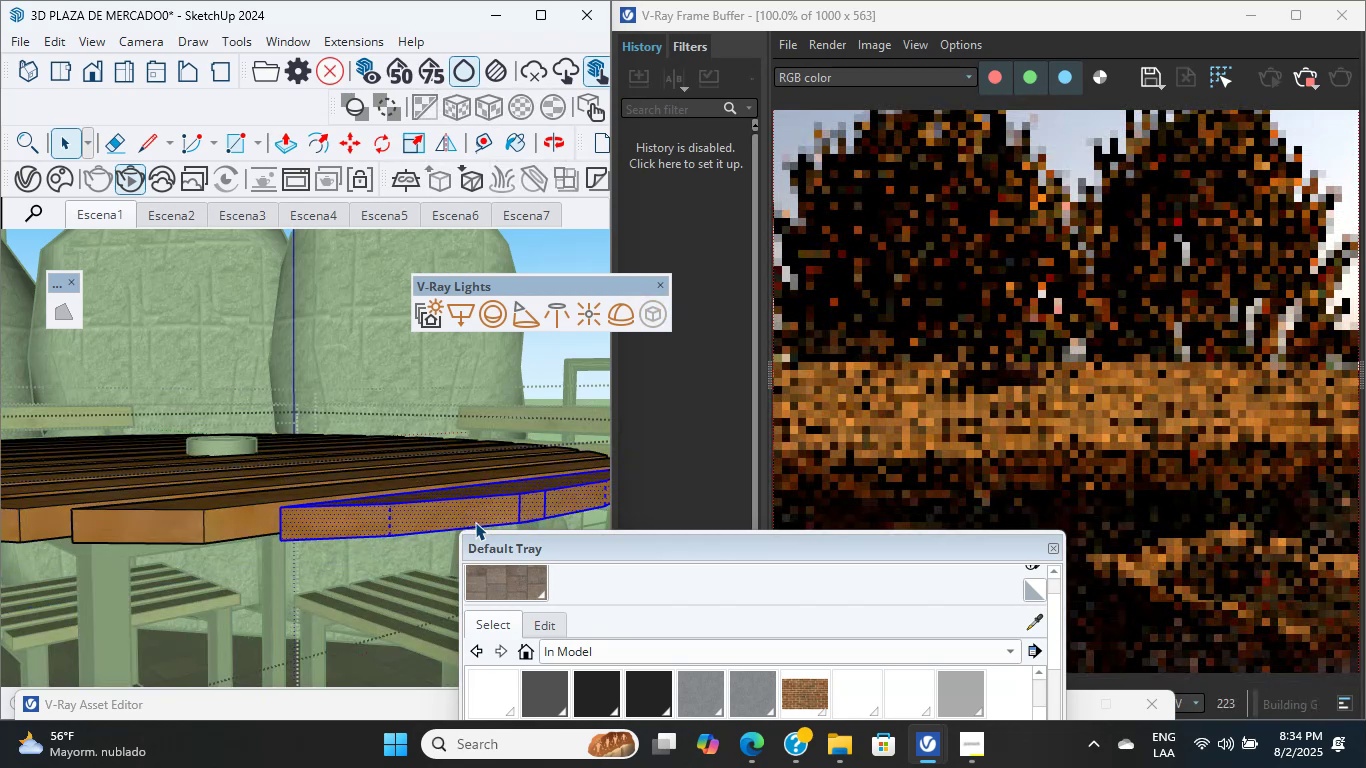 
triple_click([475, 522])
 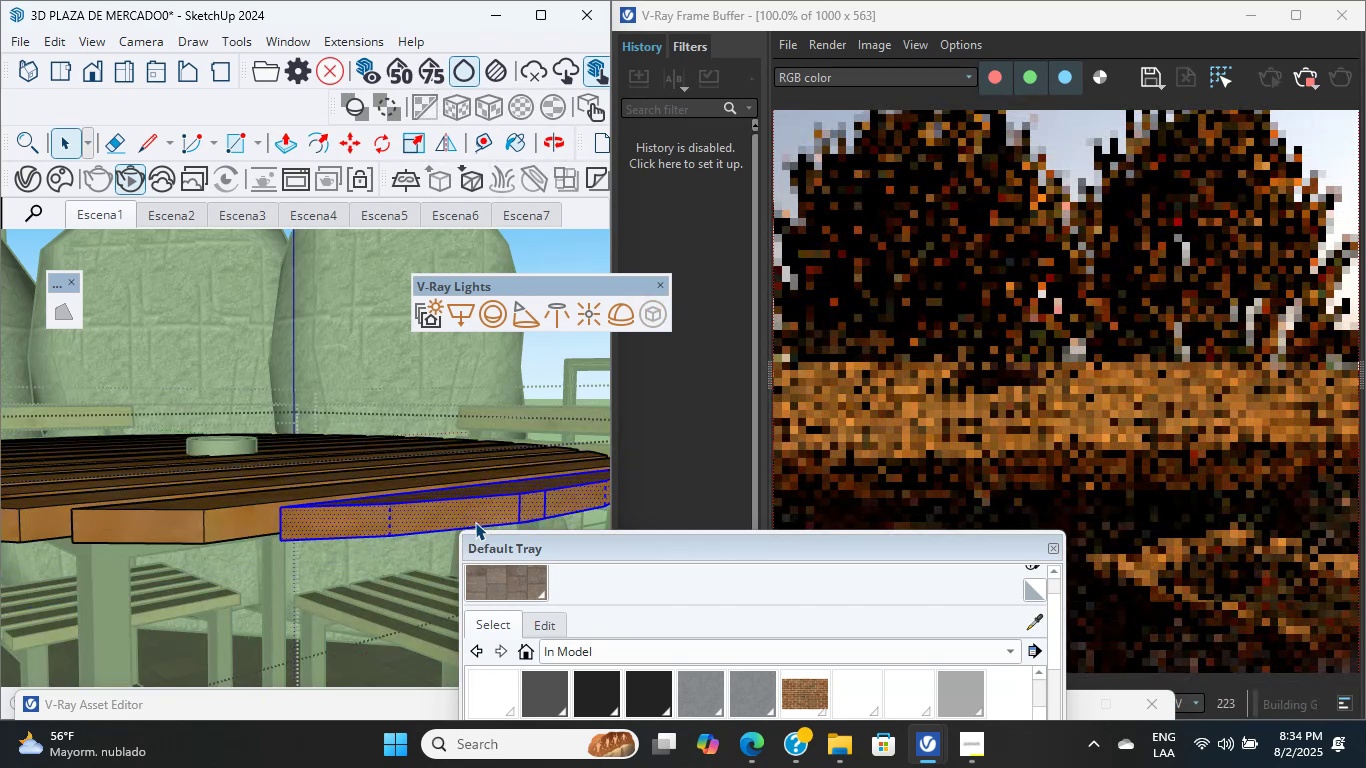 
triple_click([475, 522])
 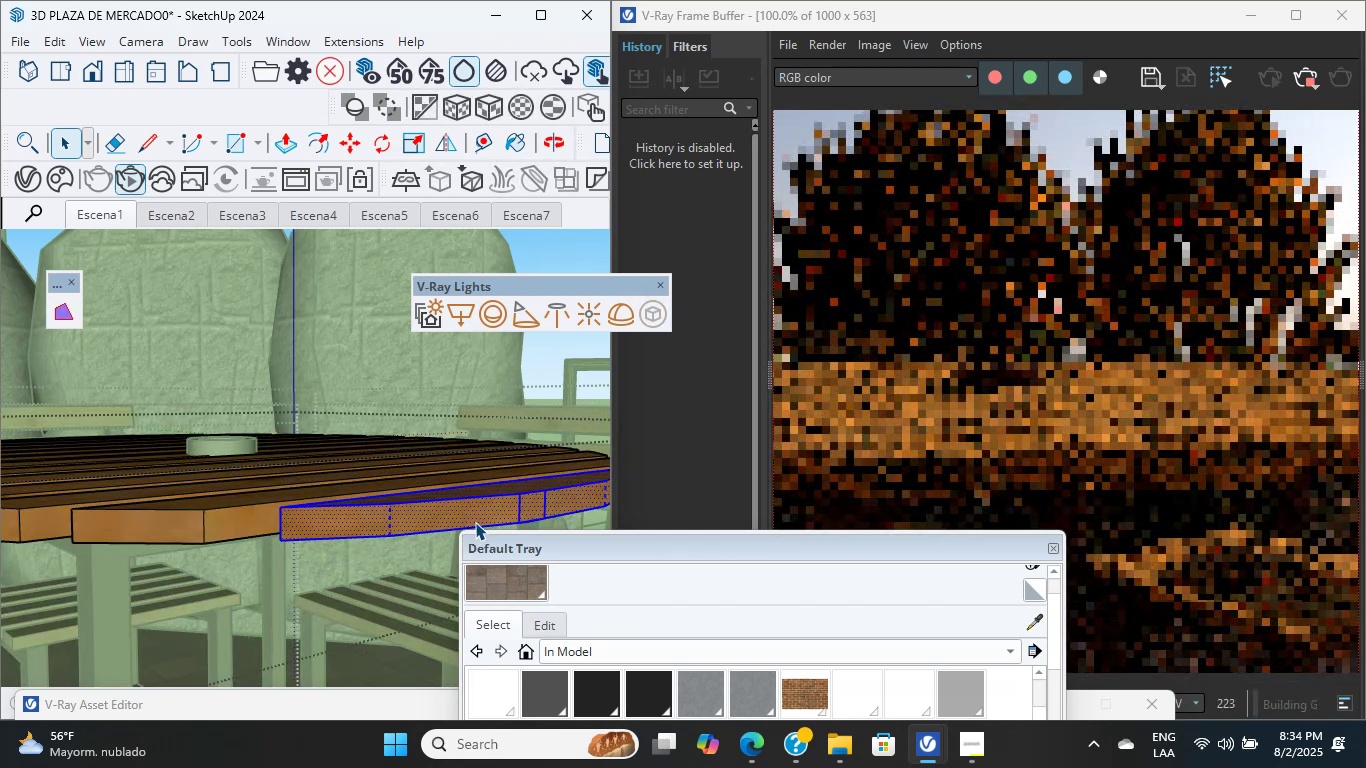 
triple_click([475, 522])
 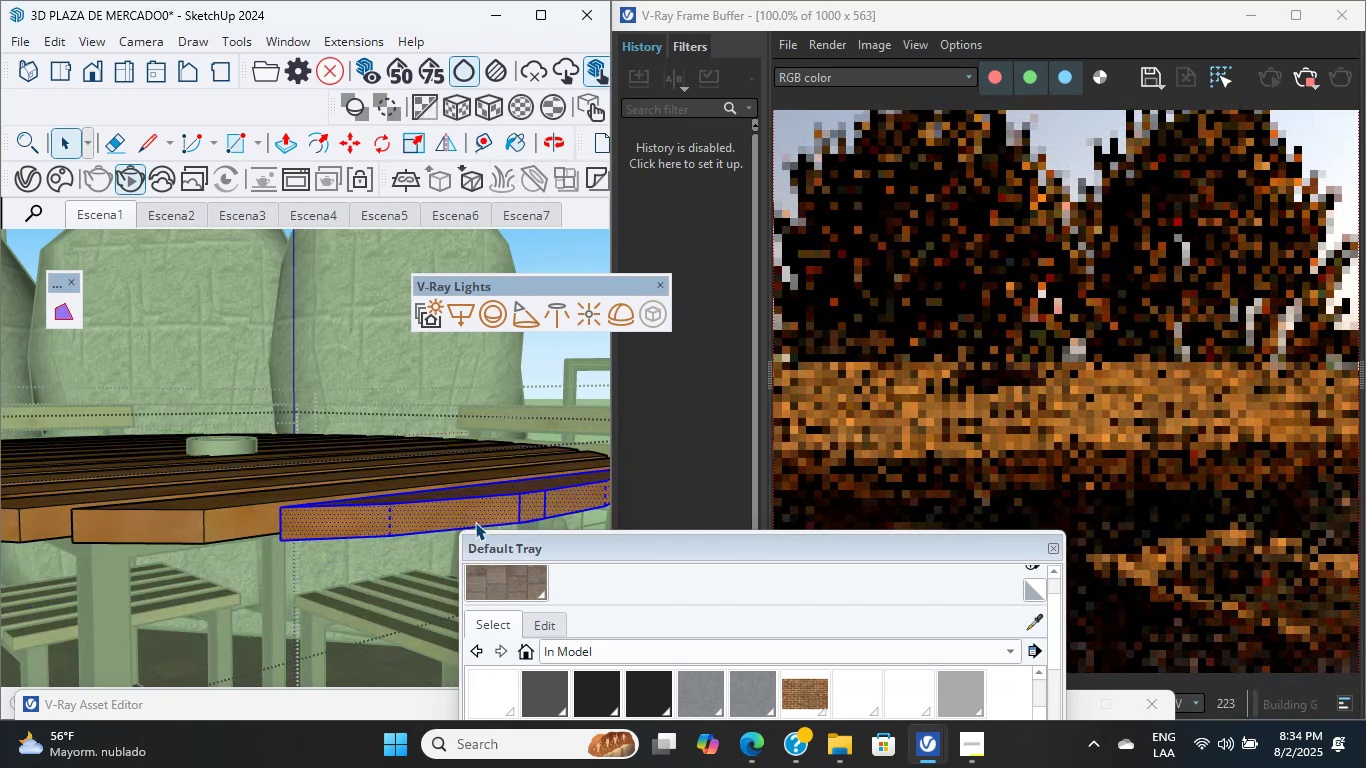 
triple_click([475, 522])
 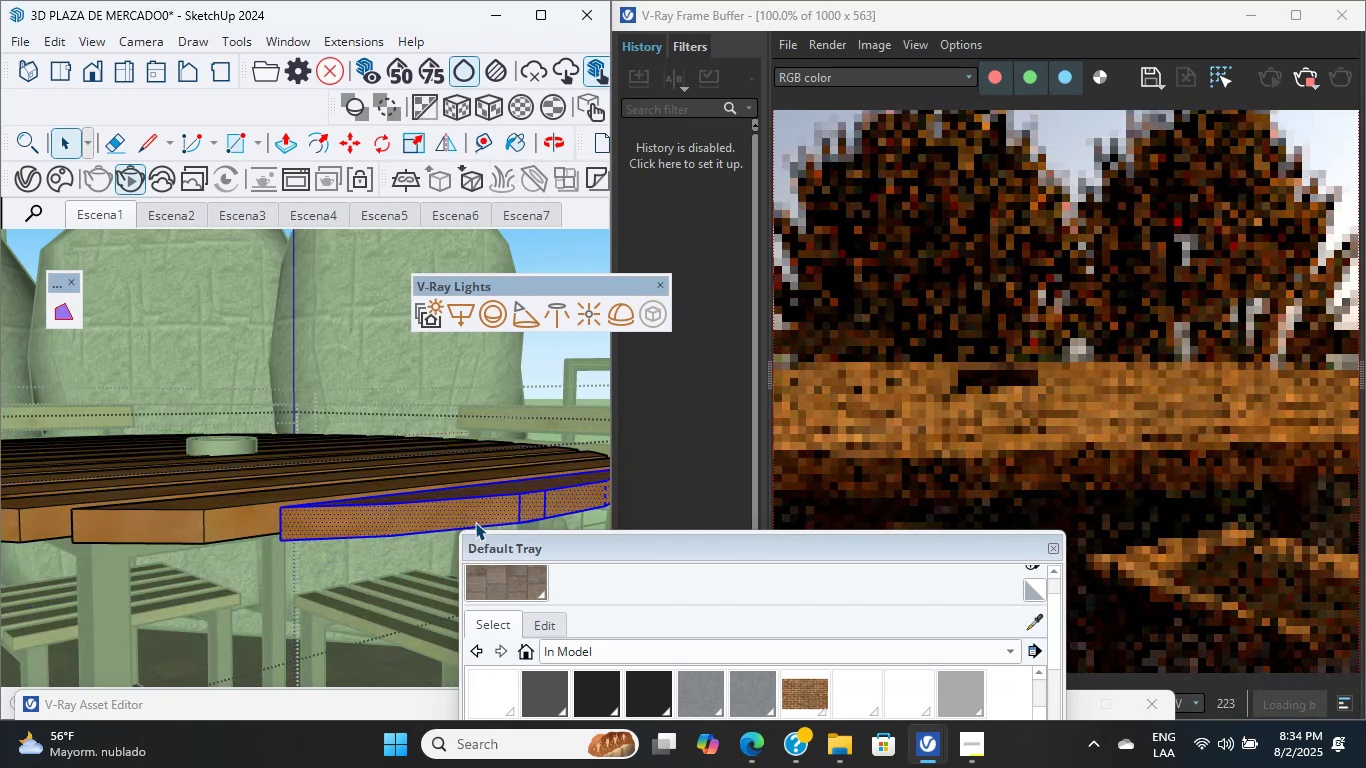 
double_click([475, 522])
 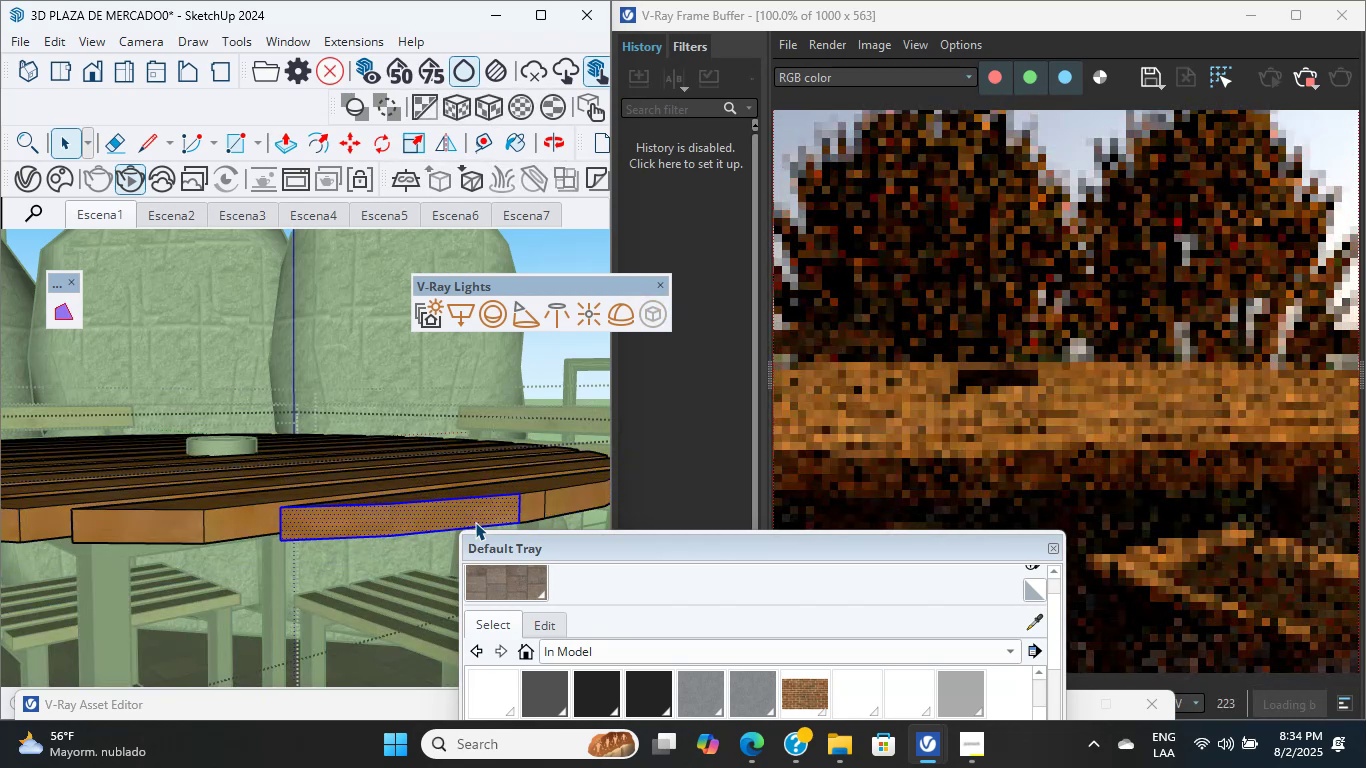 
triple_click([475, 522])
 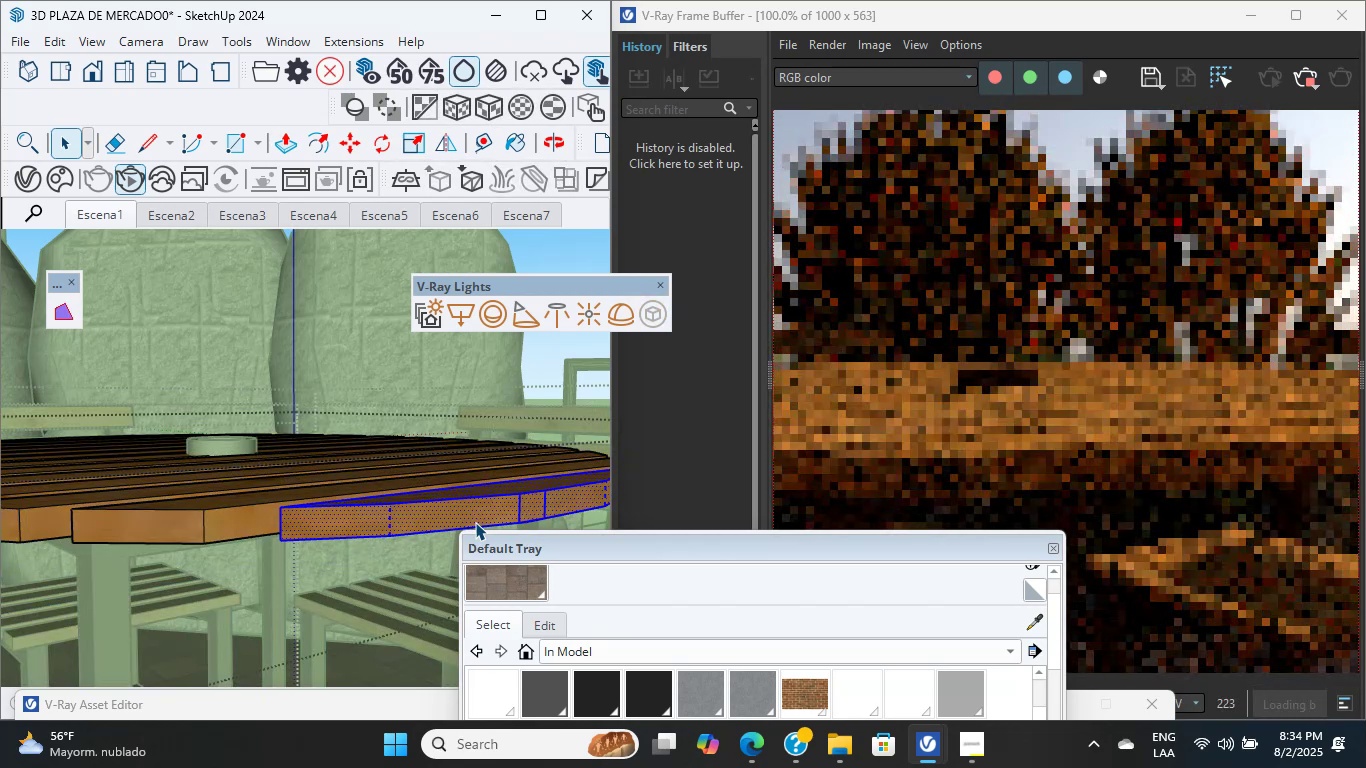 
triple_click([475, 522])
 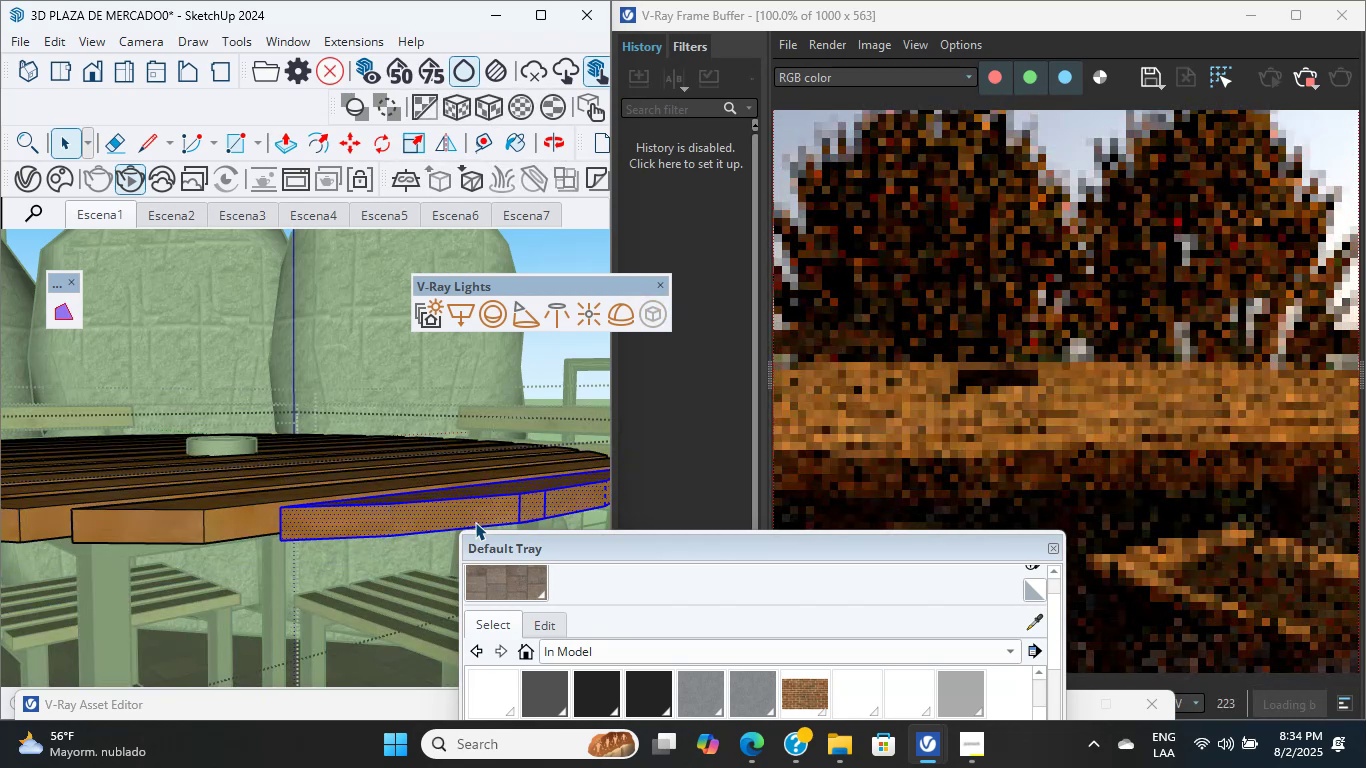 
triple_click([475, 522])
 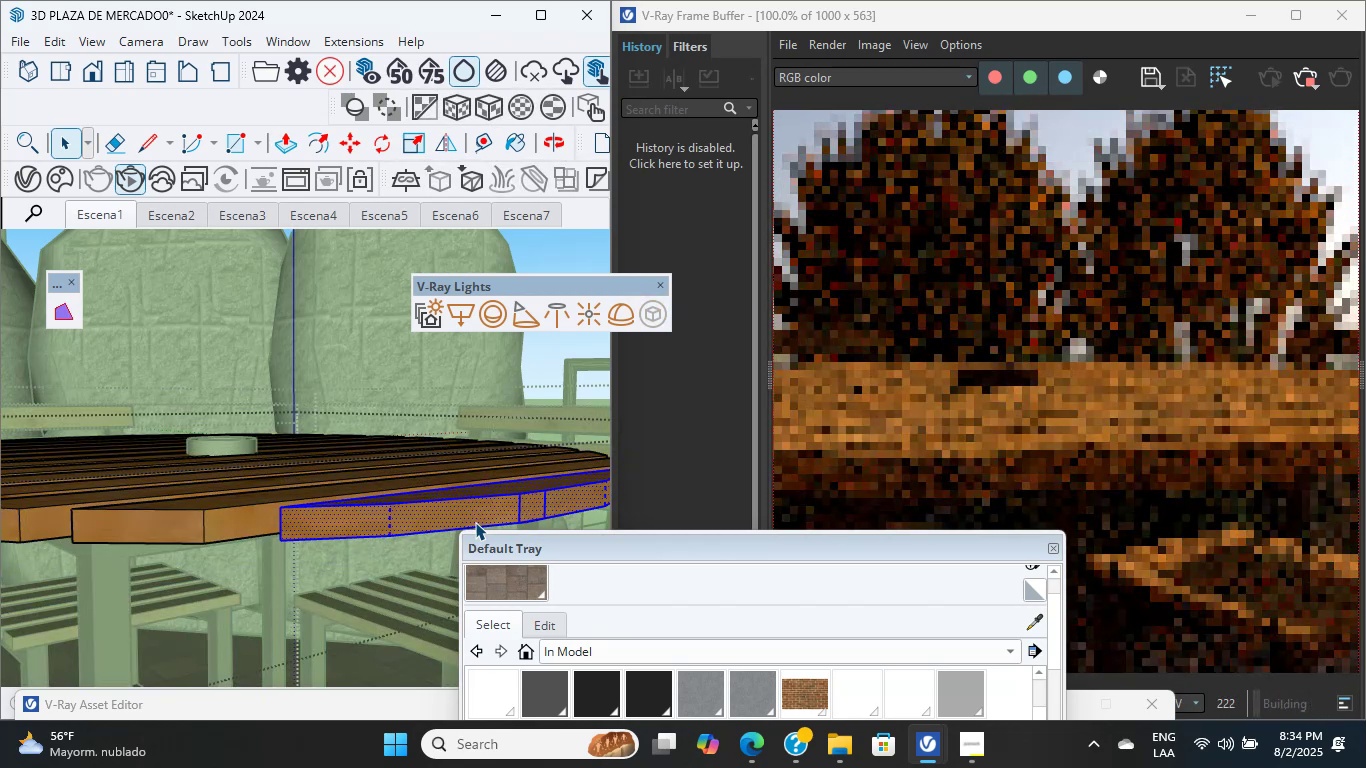 
wait(5.94)
 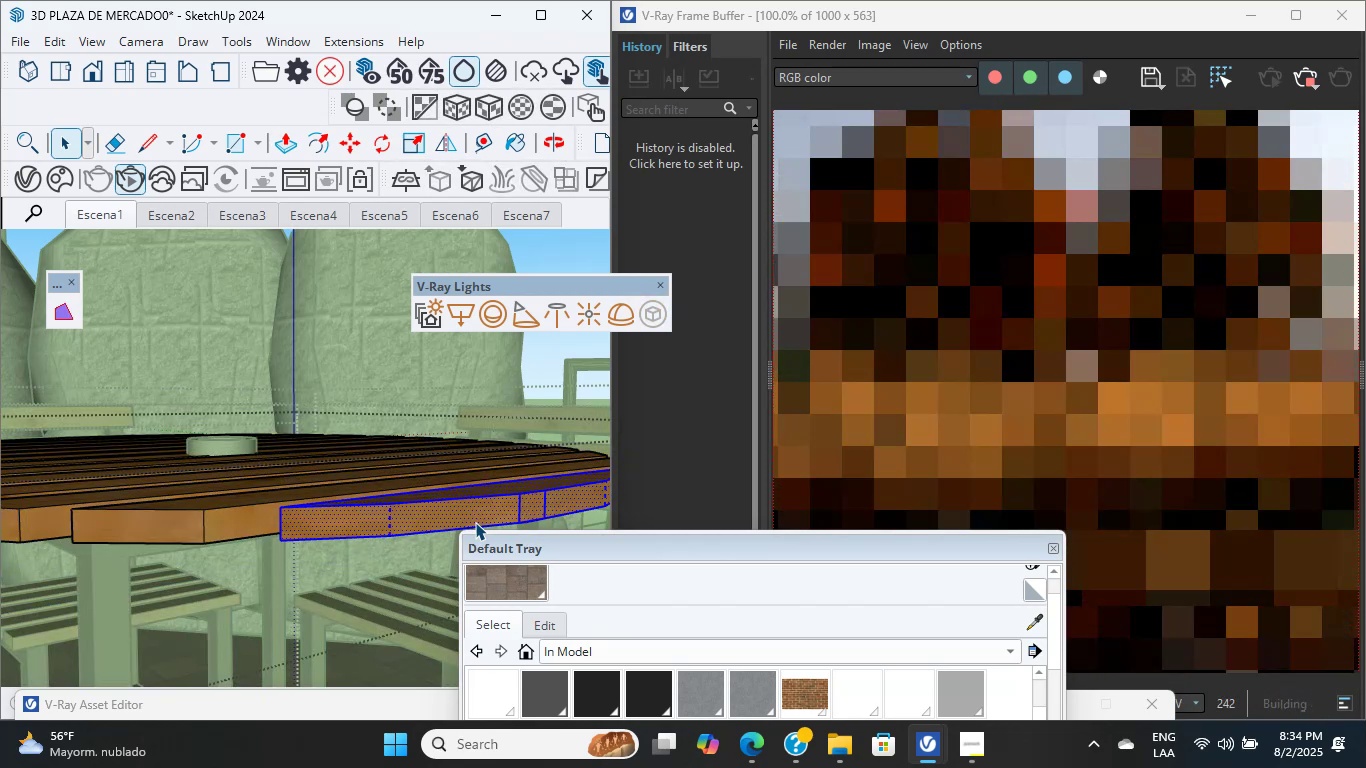 
scroll: coordinate [475, 522], scroll_direction: up, amount: 3.0
 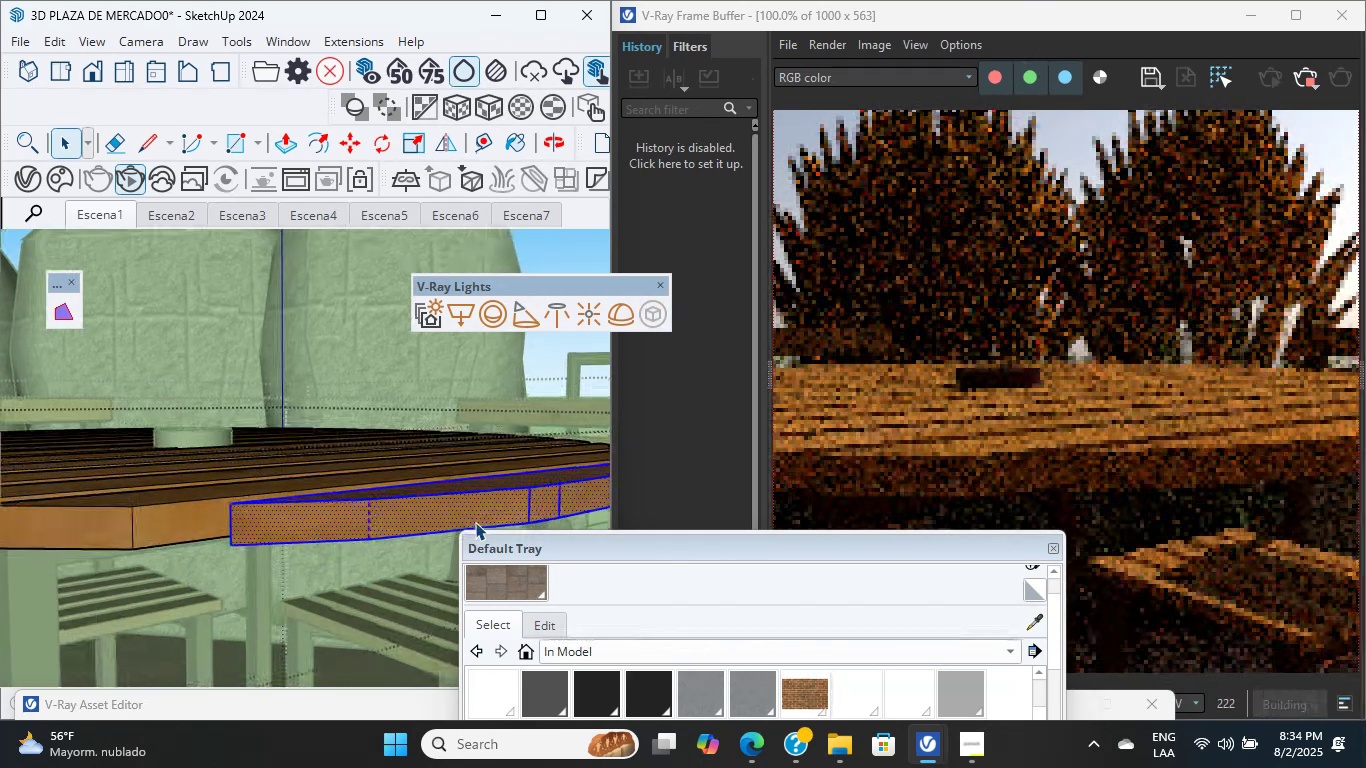 
double_click([475, 522])
 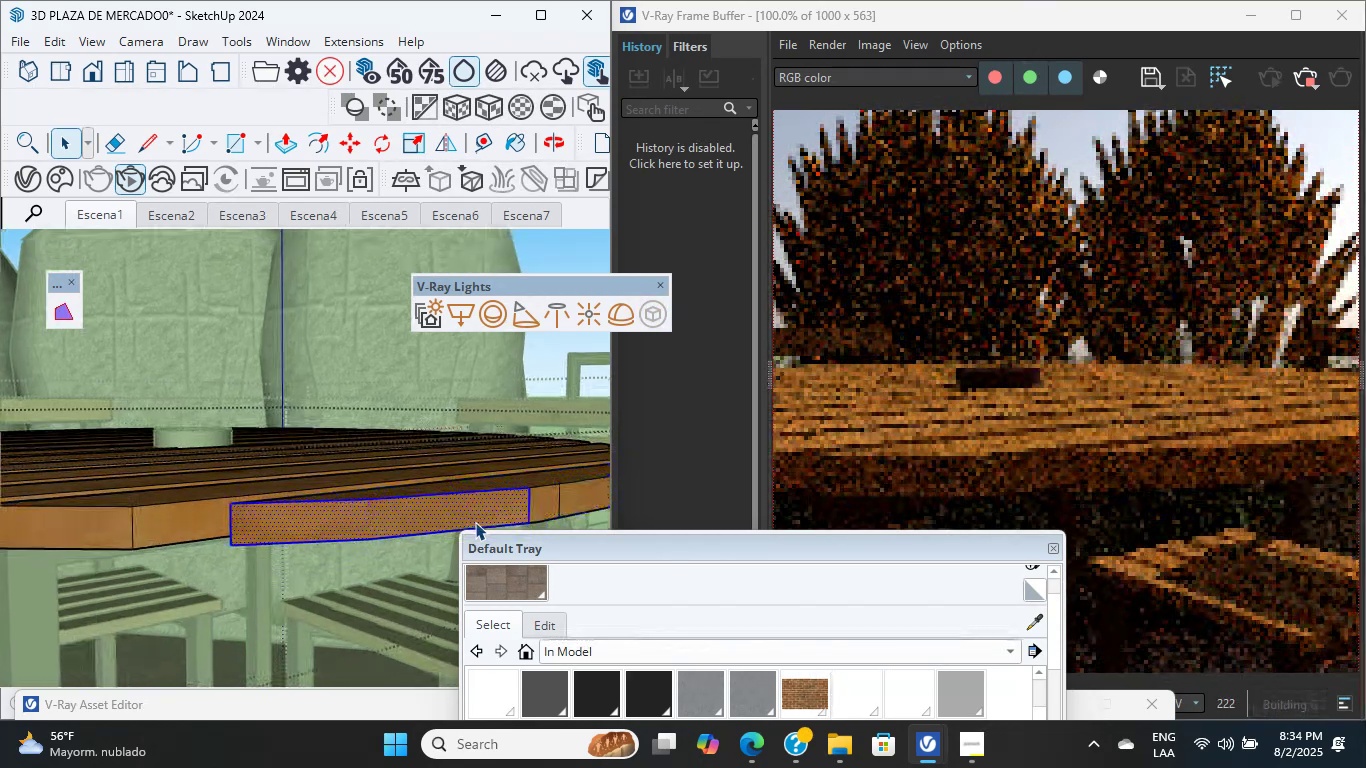 
triple_click([475, 522])
 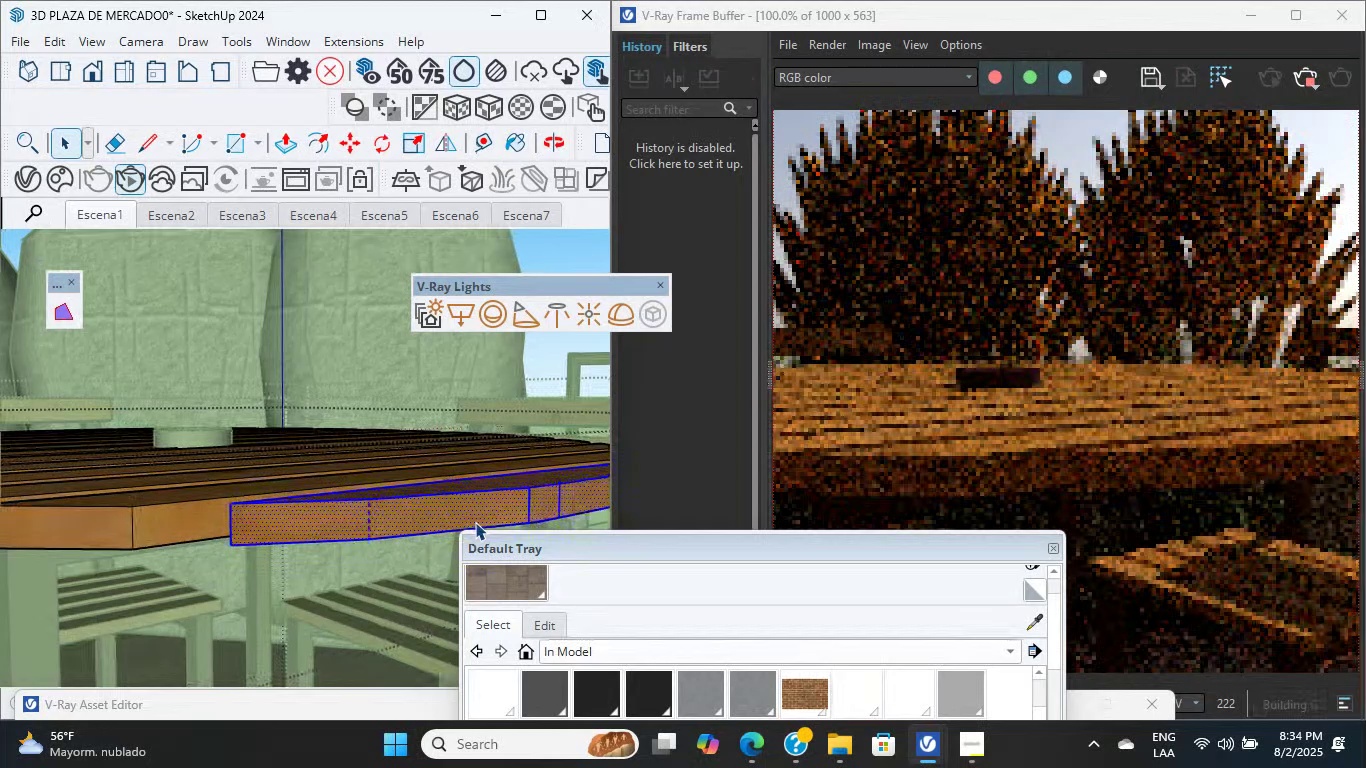 
triple_click([475, 522])
 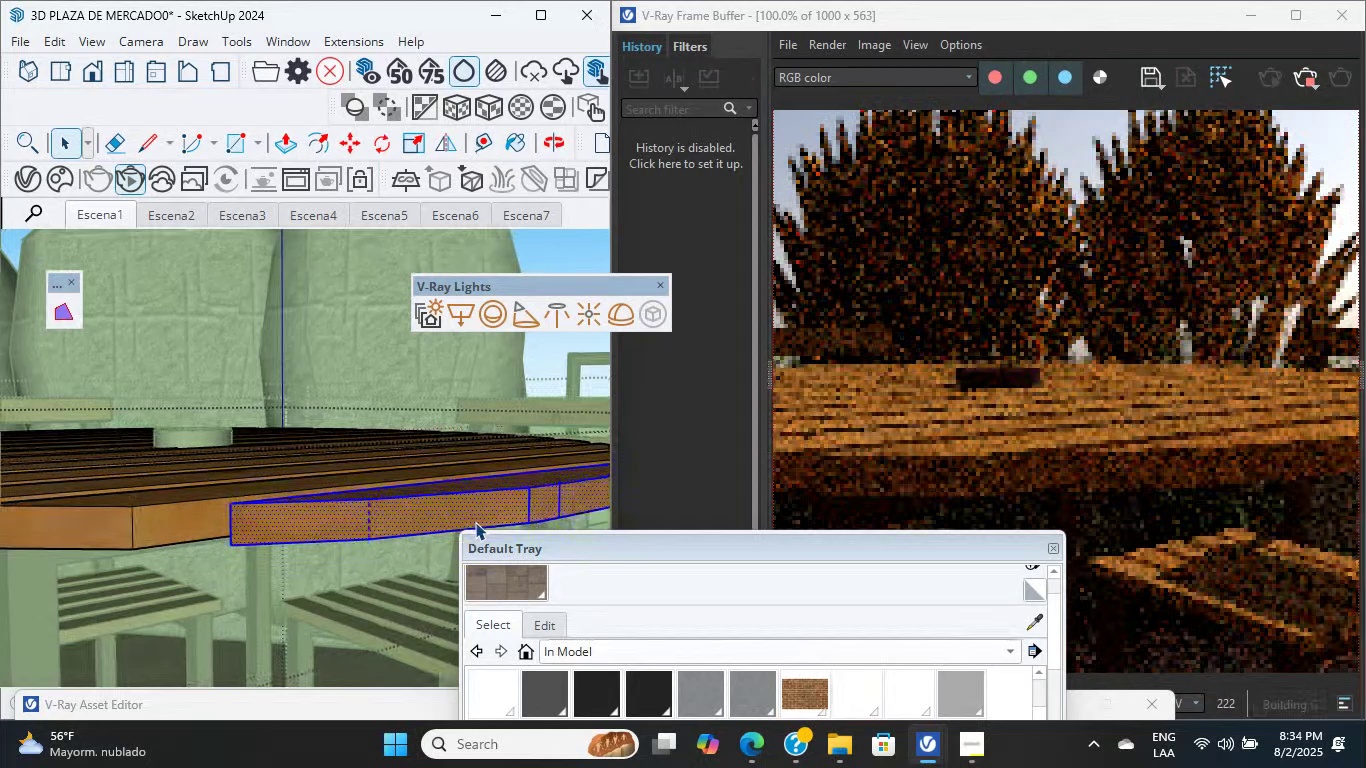 
triple_click([475, 522])
 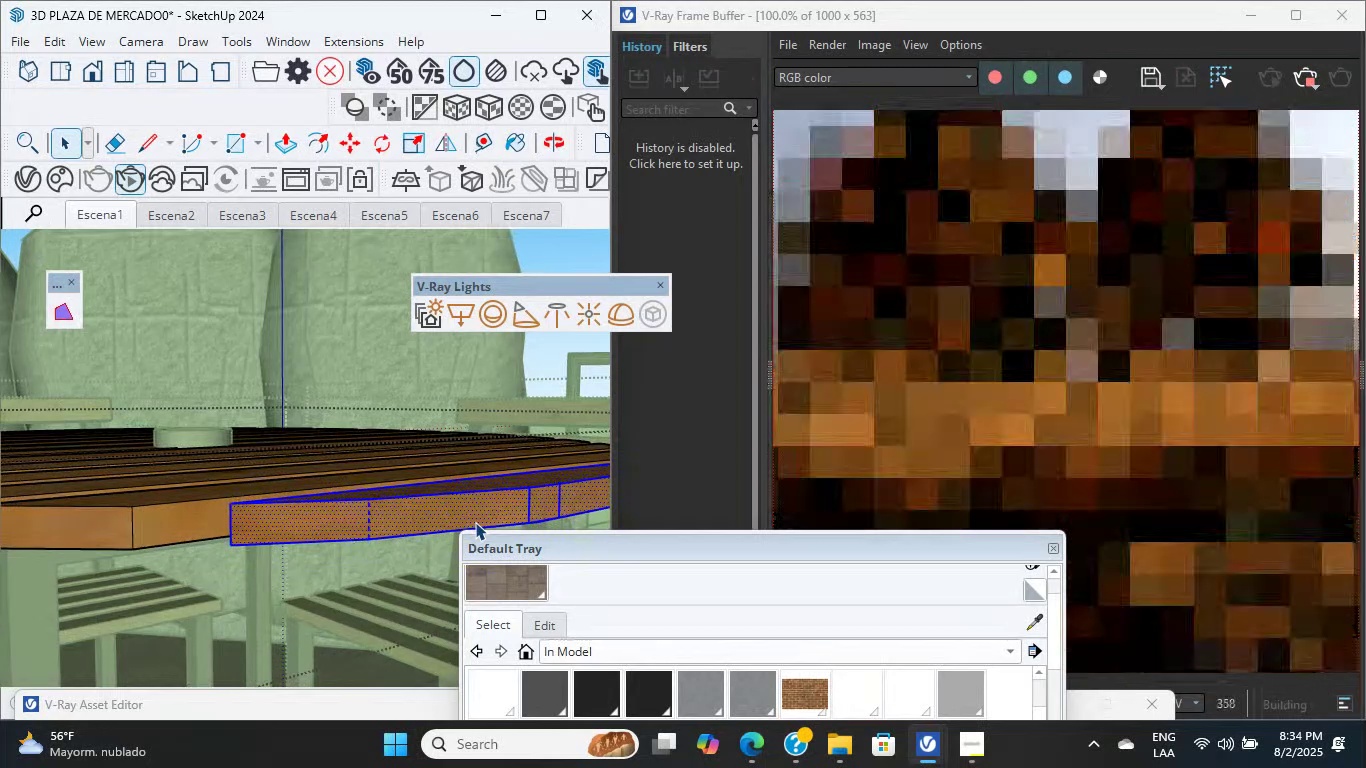 
triple_click([475, 522])
 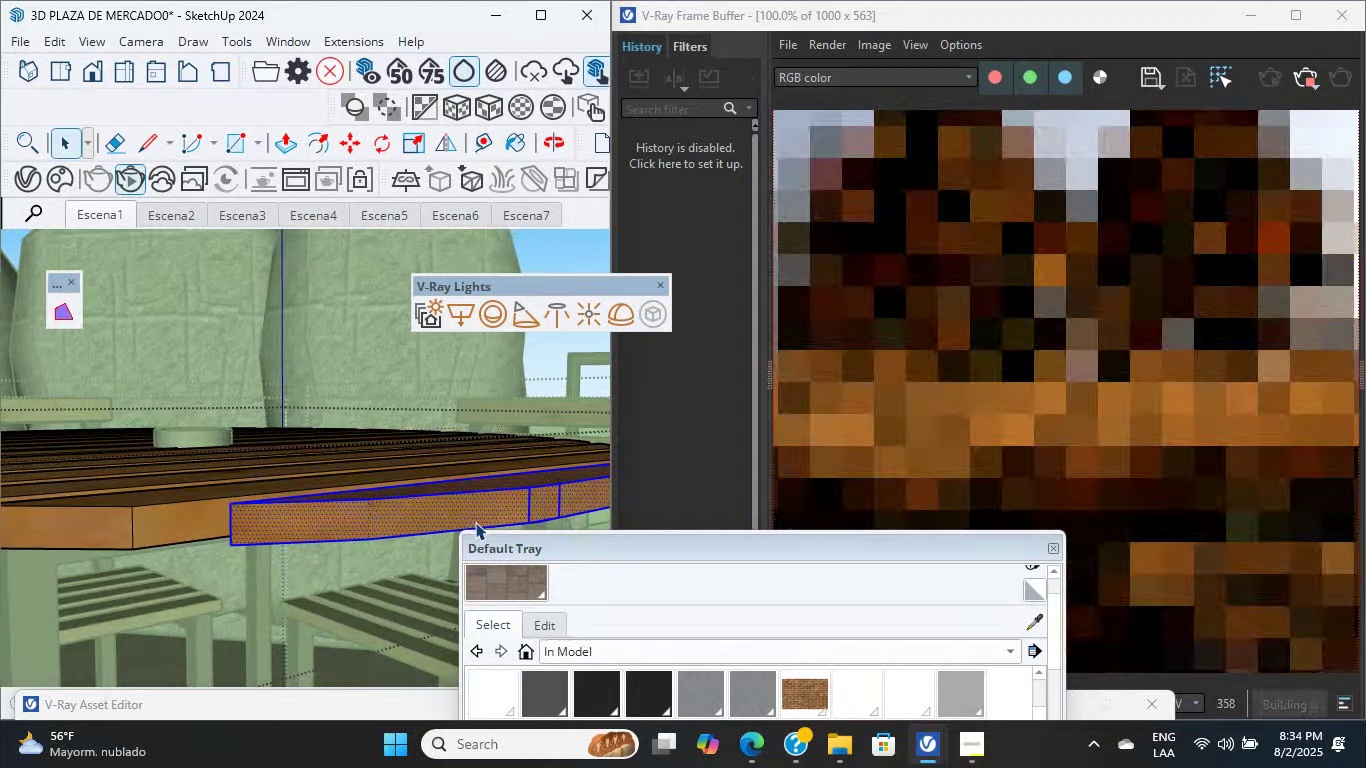 
triple_click([475, 522])
 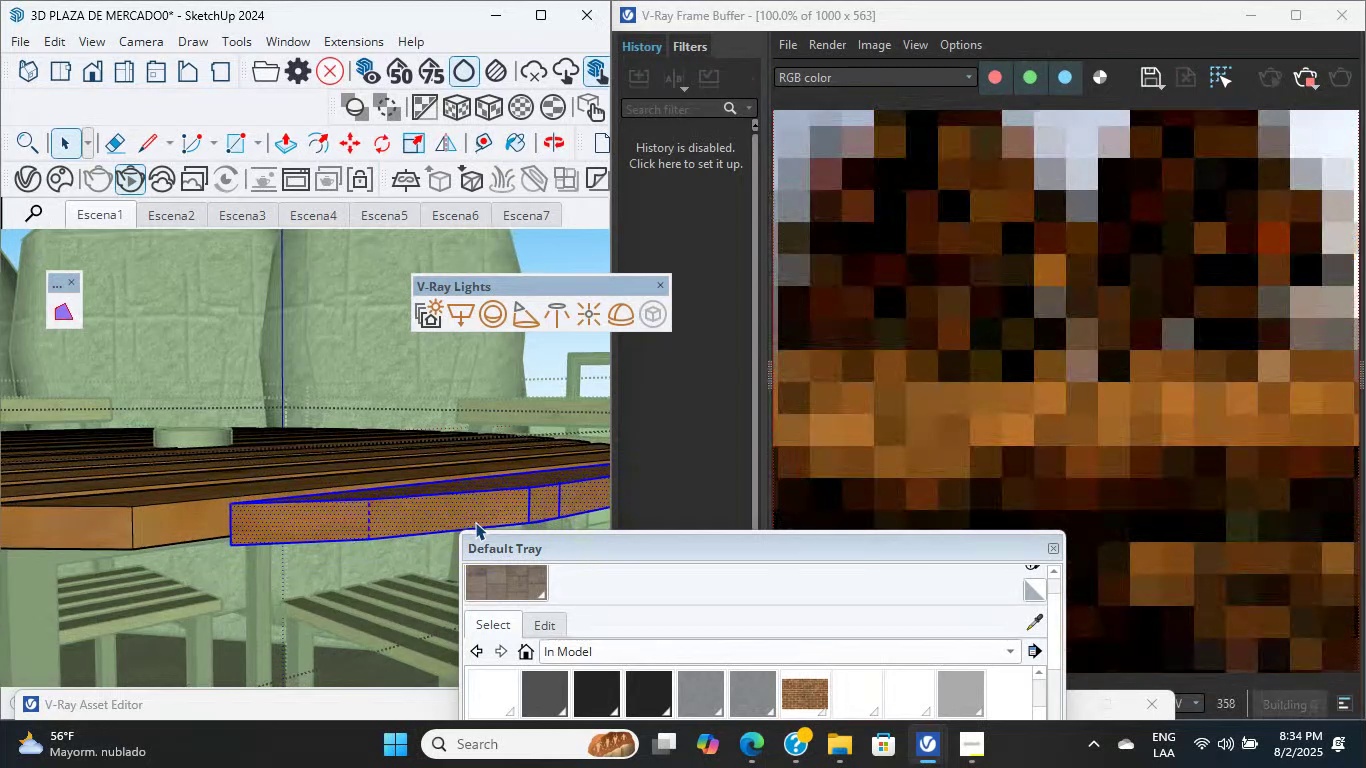 
triple_click([475, 522])
 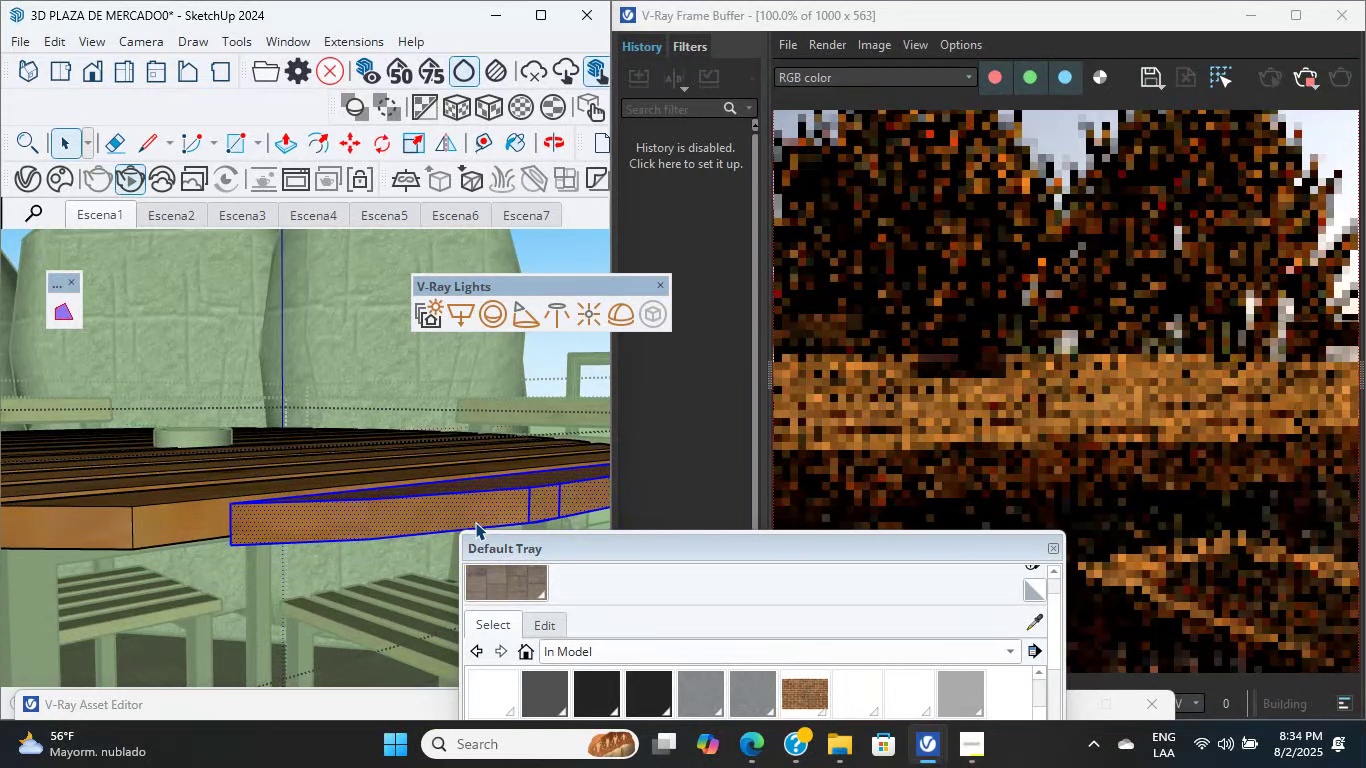 
double_click([475, 522])
 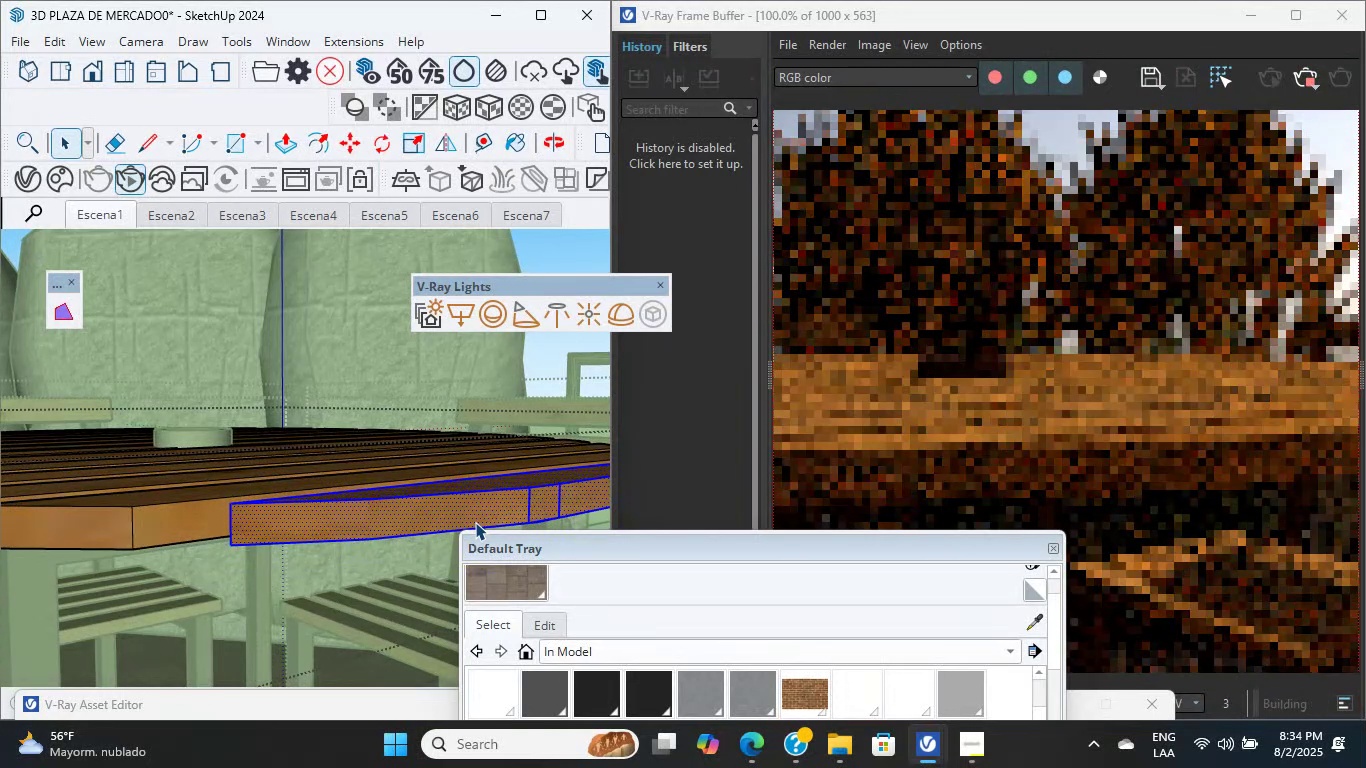 
triple_click([475, 522])
 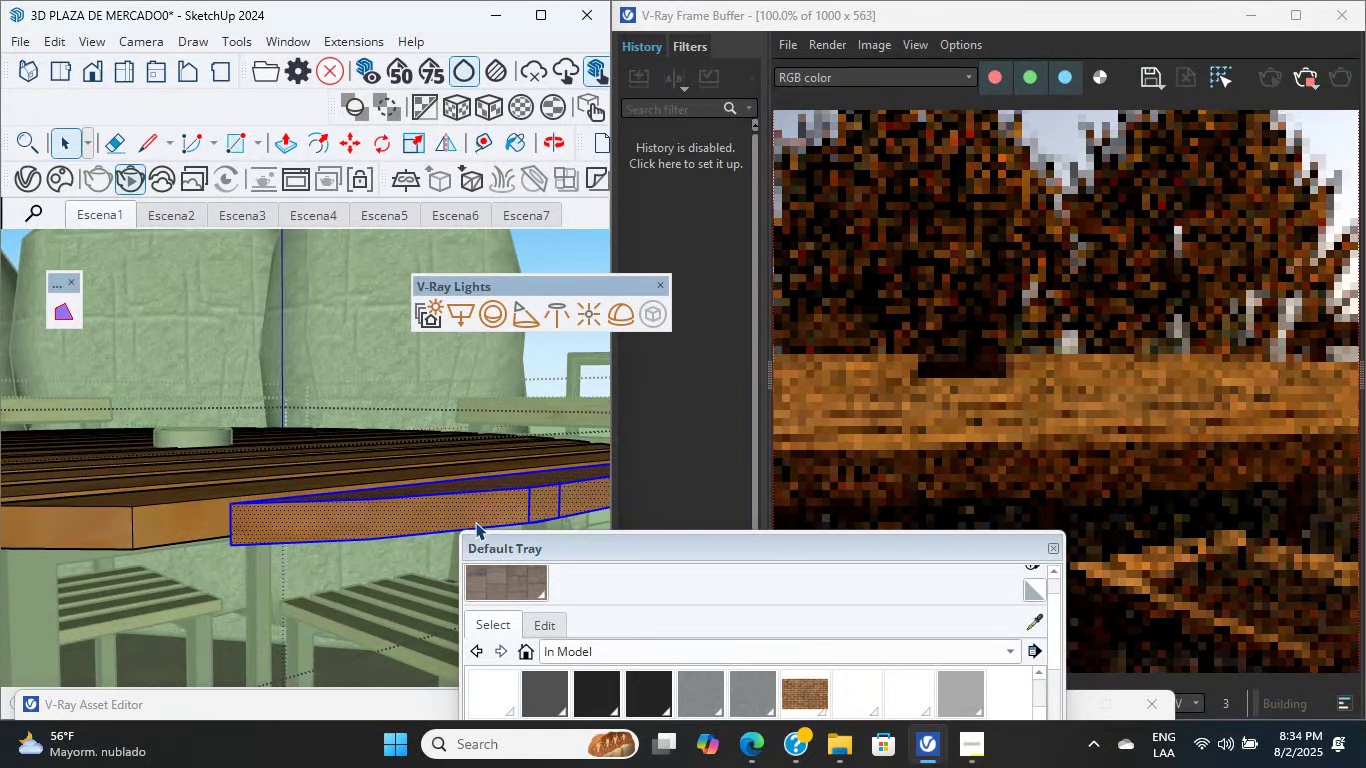 
triple_click([475, 522])
 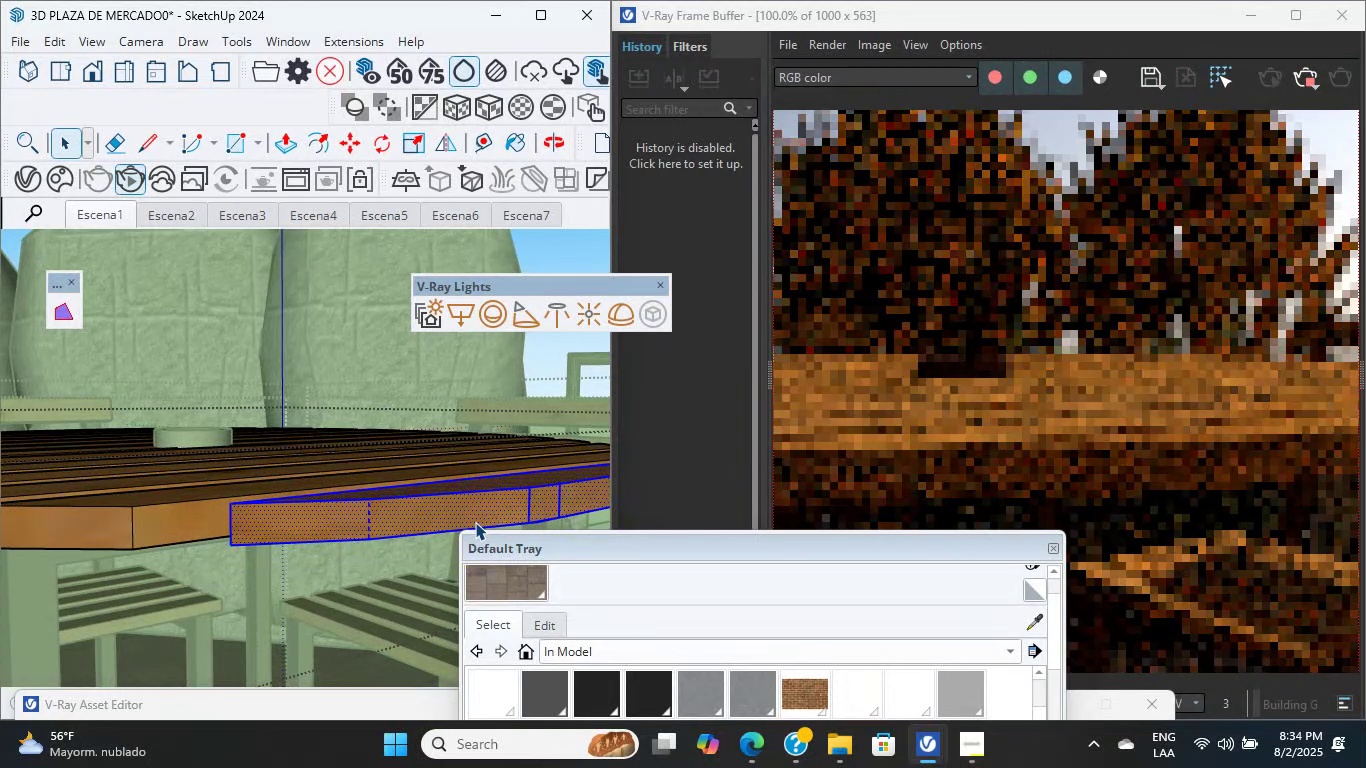 
triple_click([475, 522])
 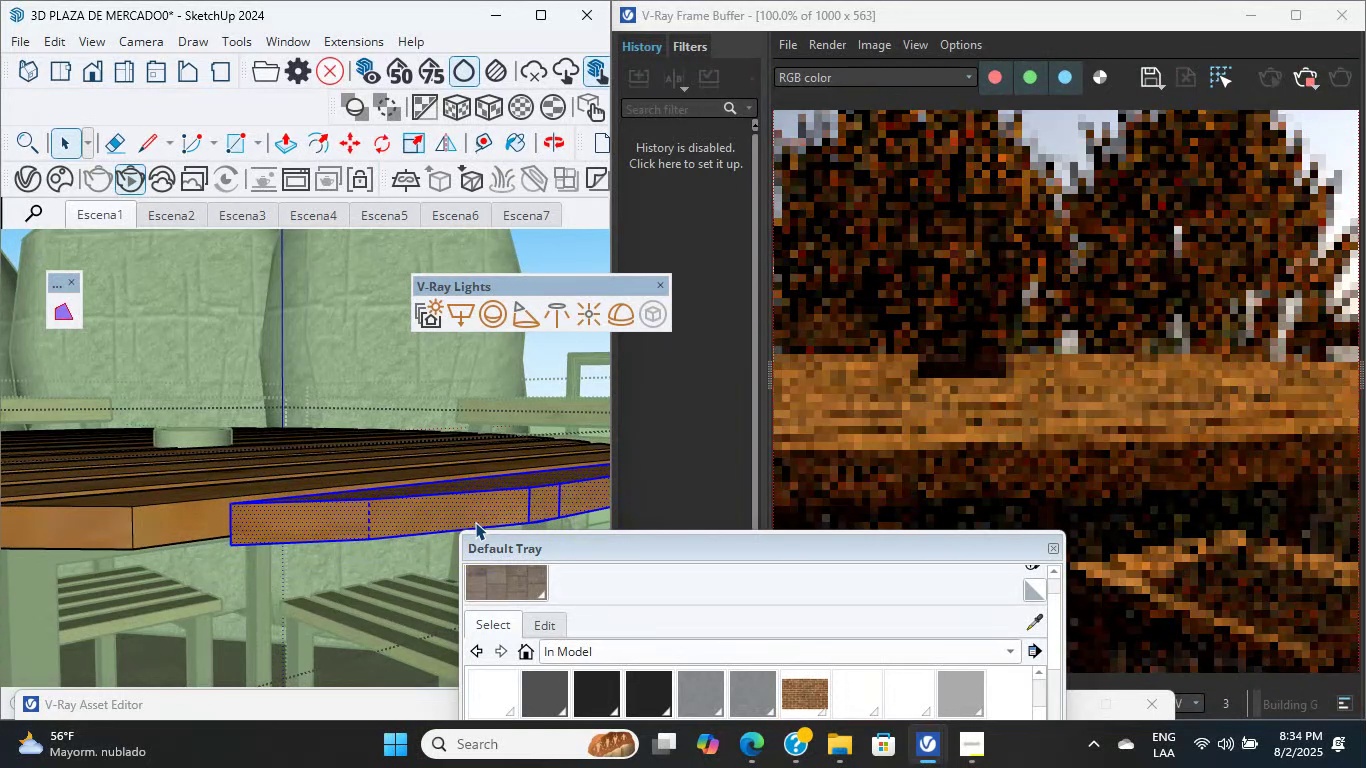 
triple_click([475, 522])
 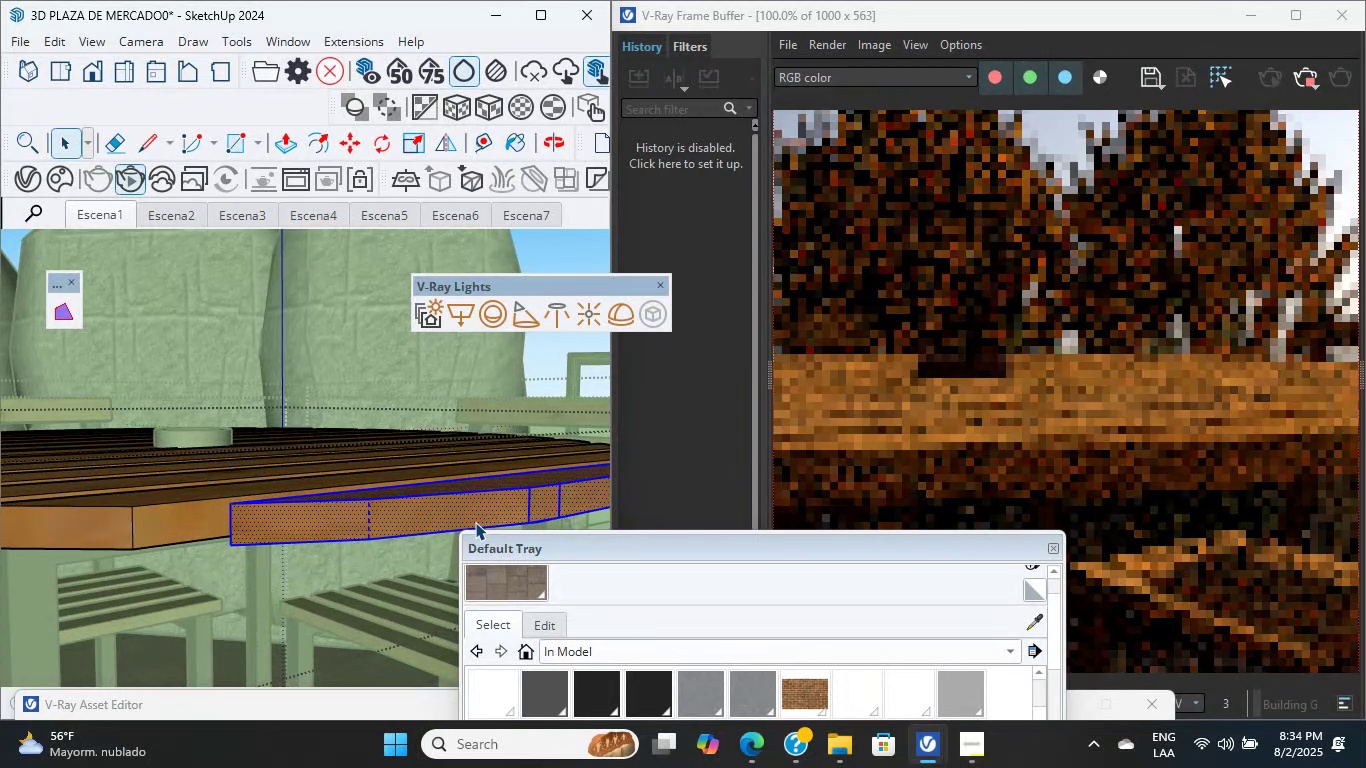 
triple_click([475, 522])
 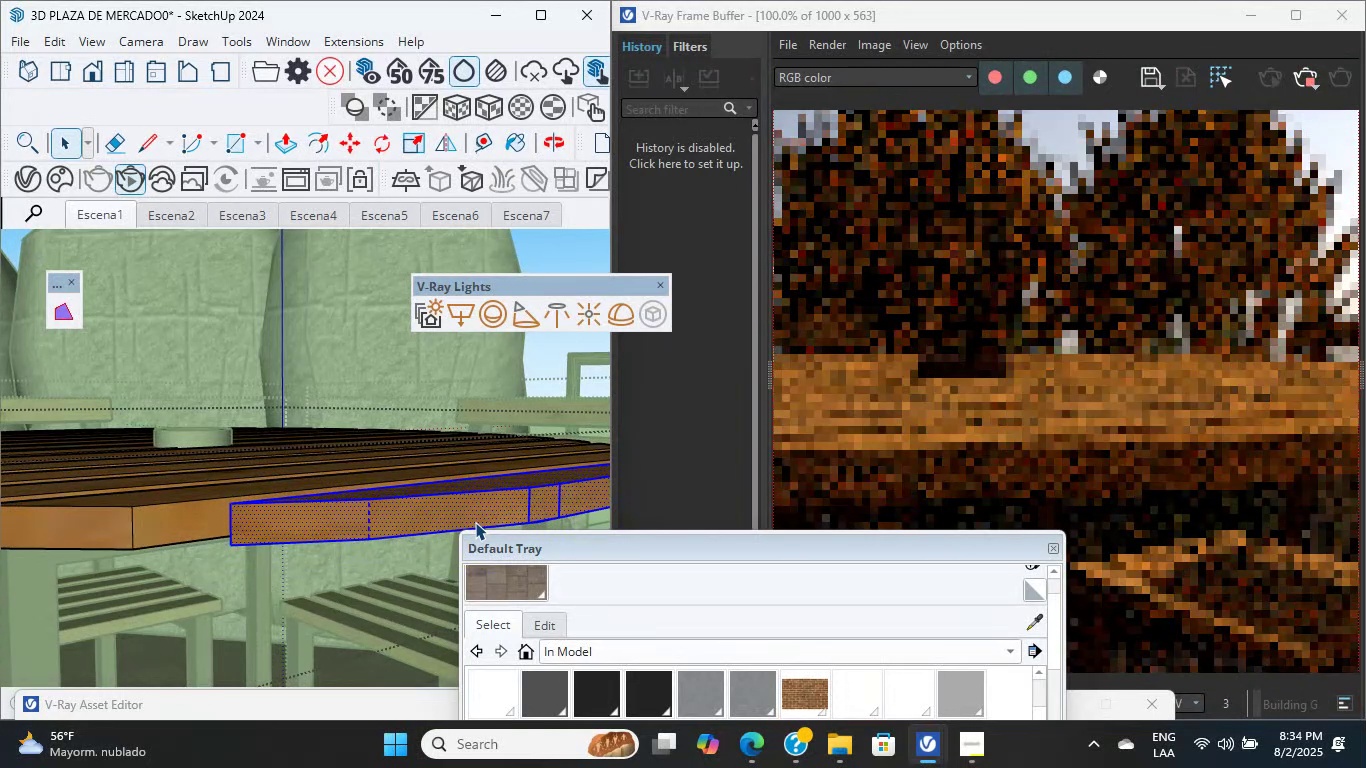 
triple_click([475, 522])
 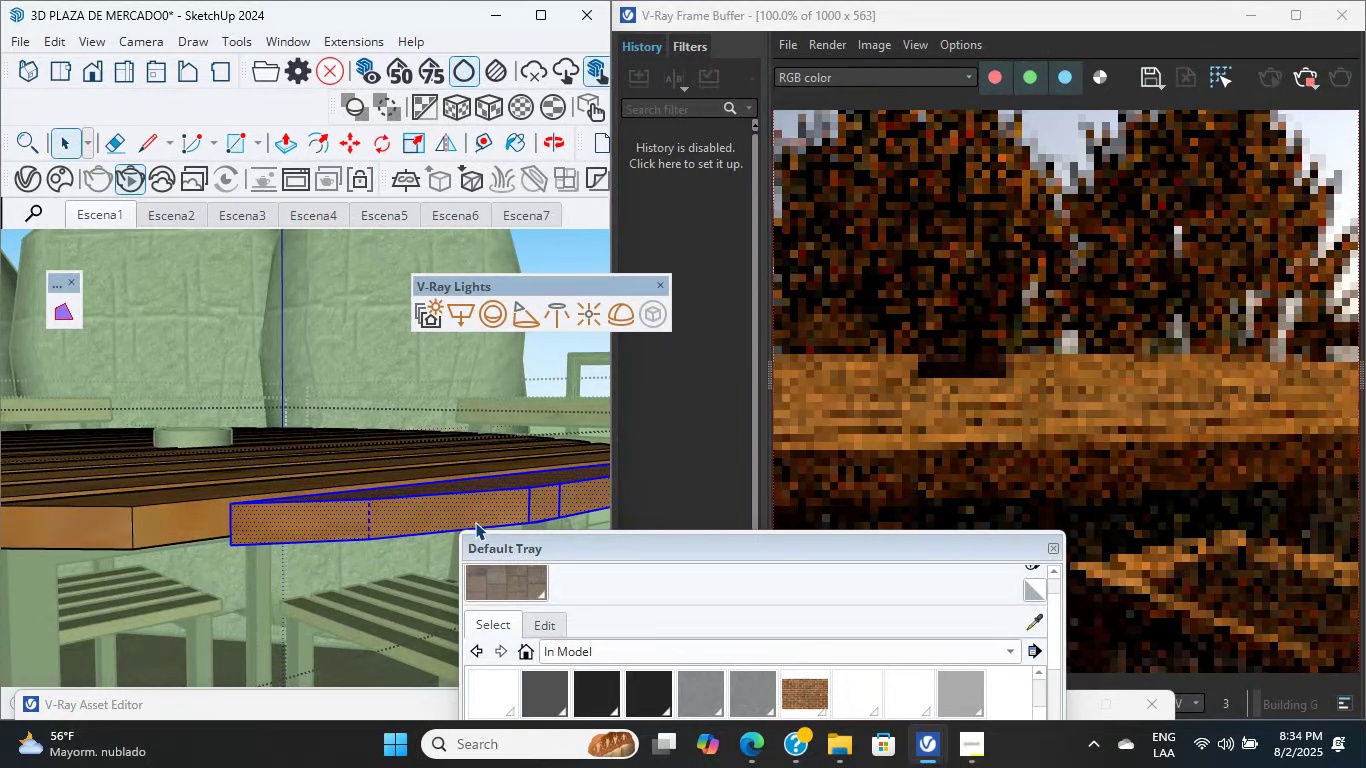 
triple_click([475, 522])
 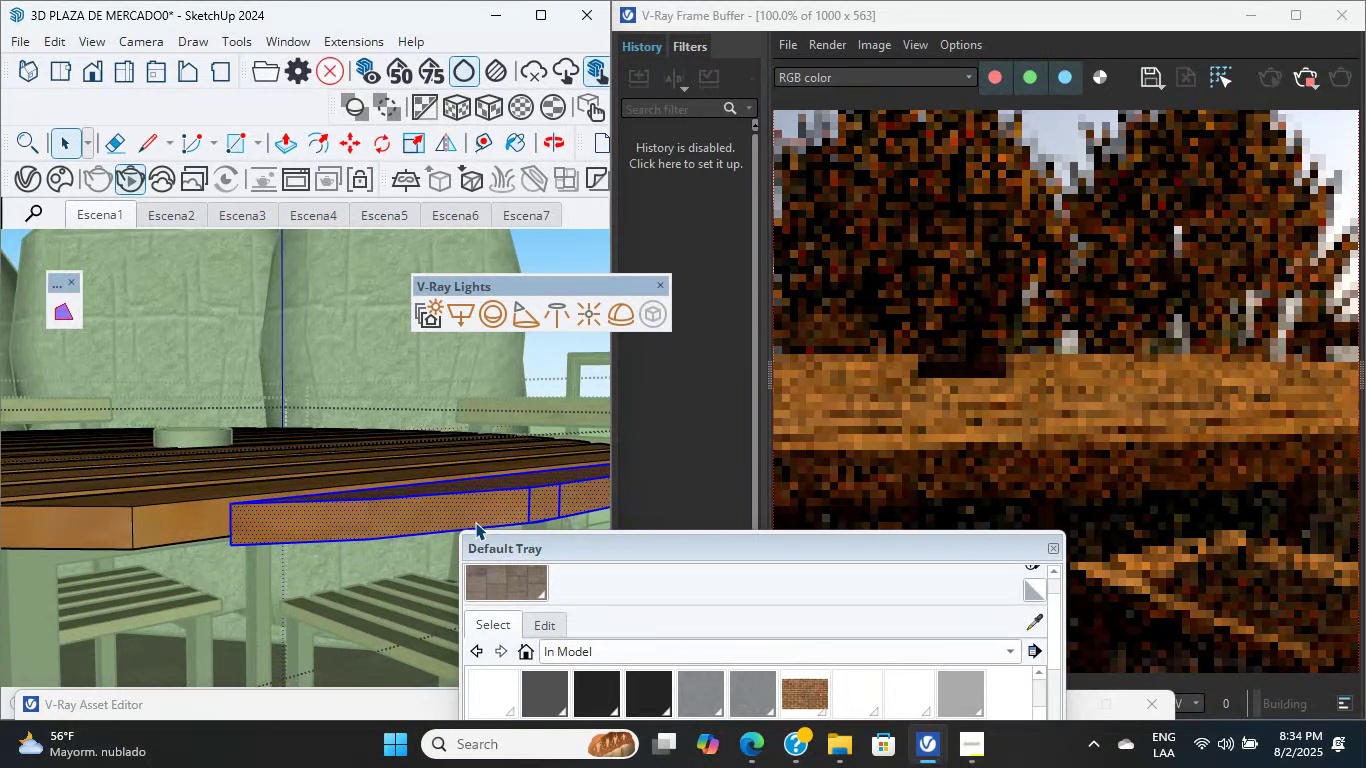 
triple_click([475, 522])
 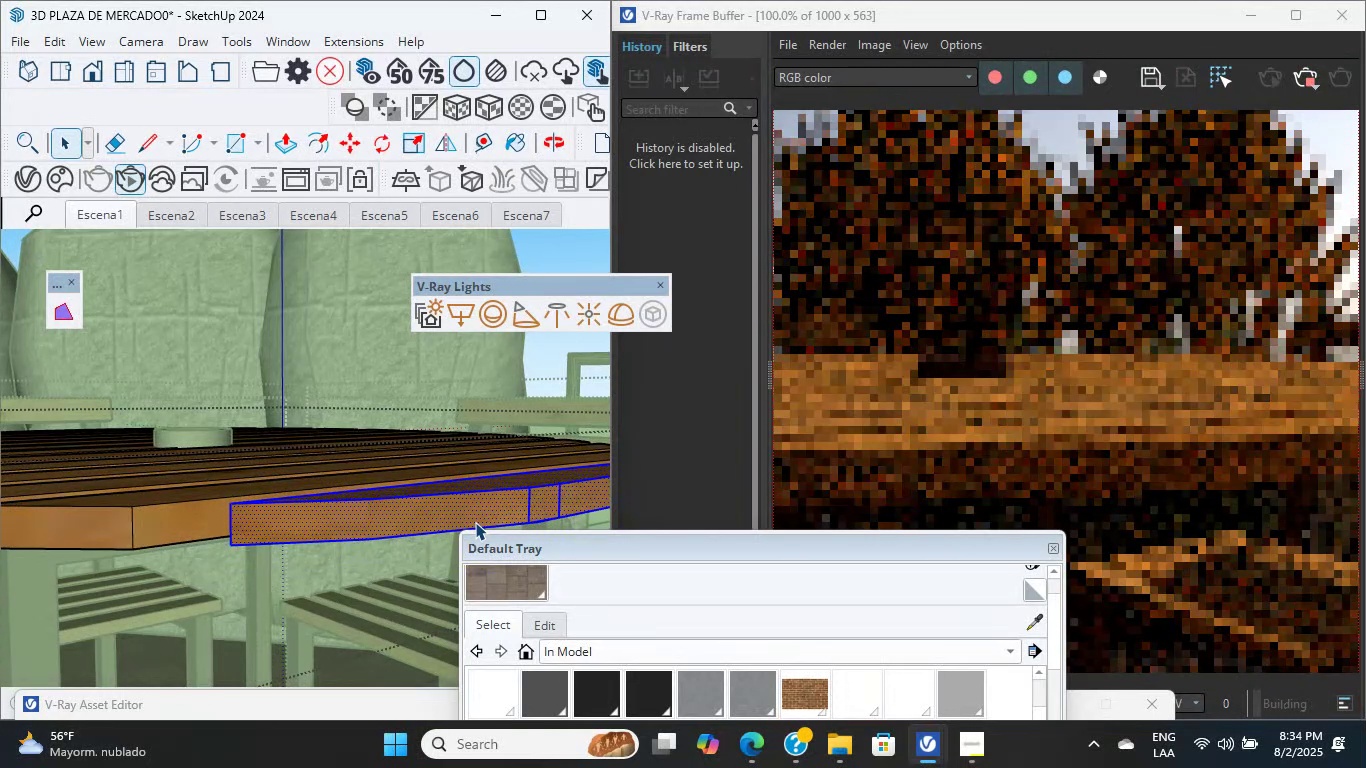 
scroll: coordinate [475, 522], scroll_direction: up, amount: 6.0
 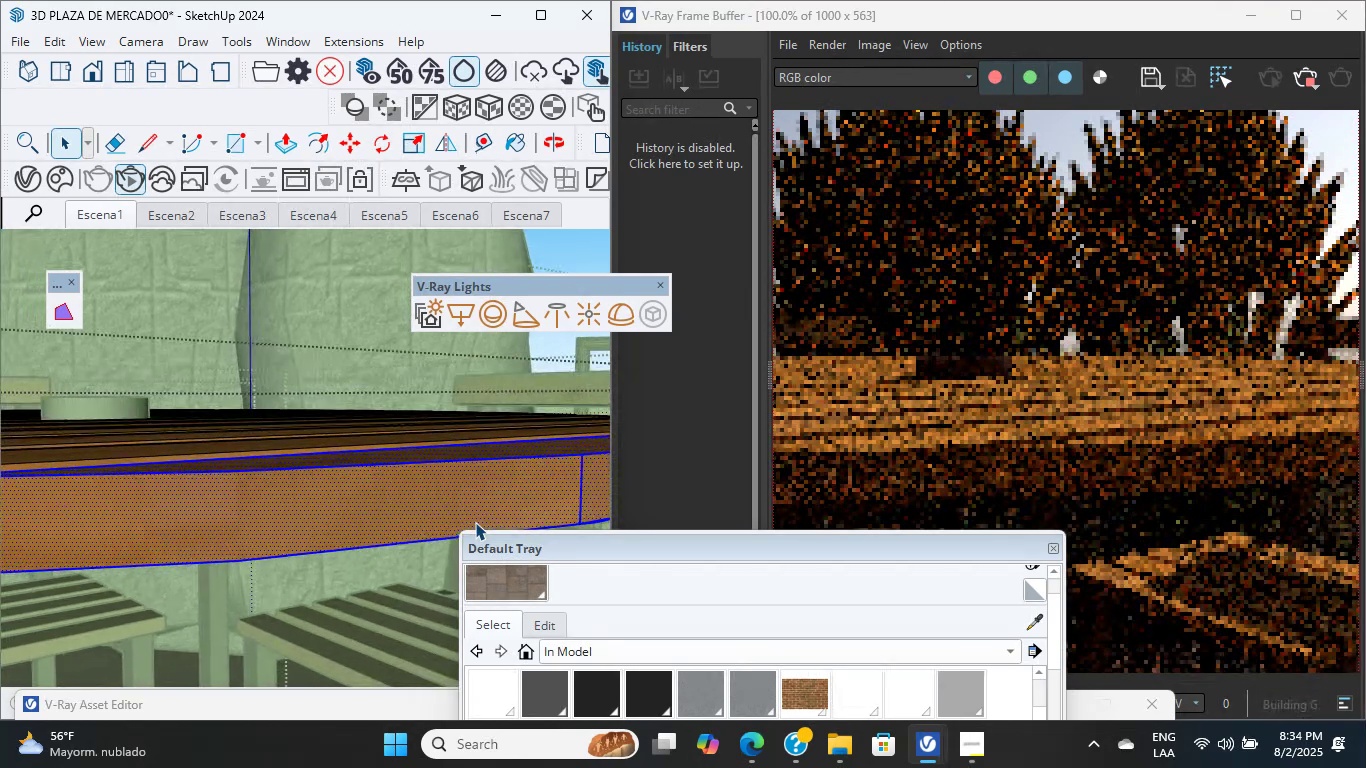 
scroll: coordinate [417, 348], scroll_direction: down, amount: 1.0
 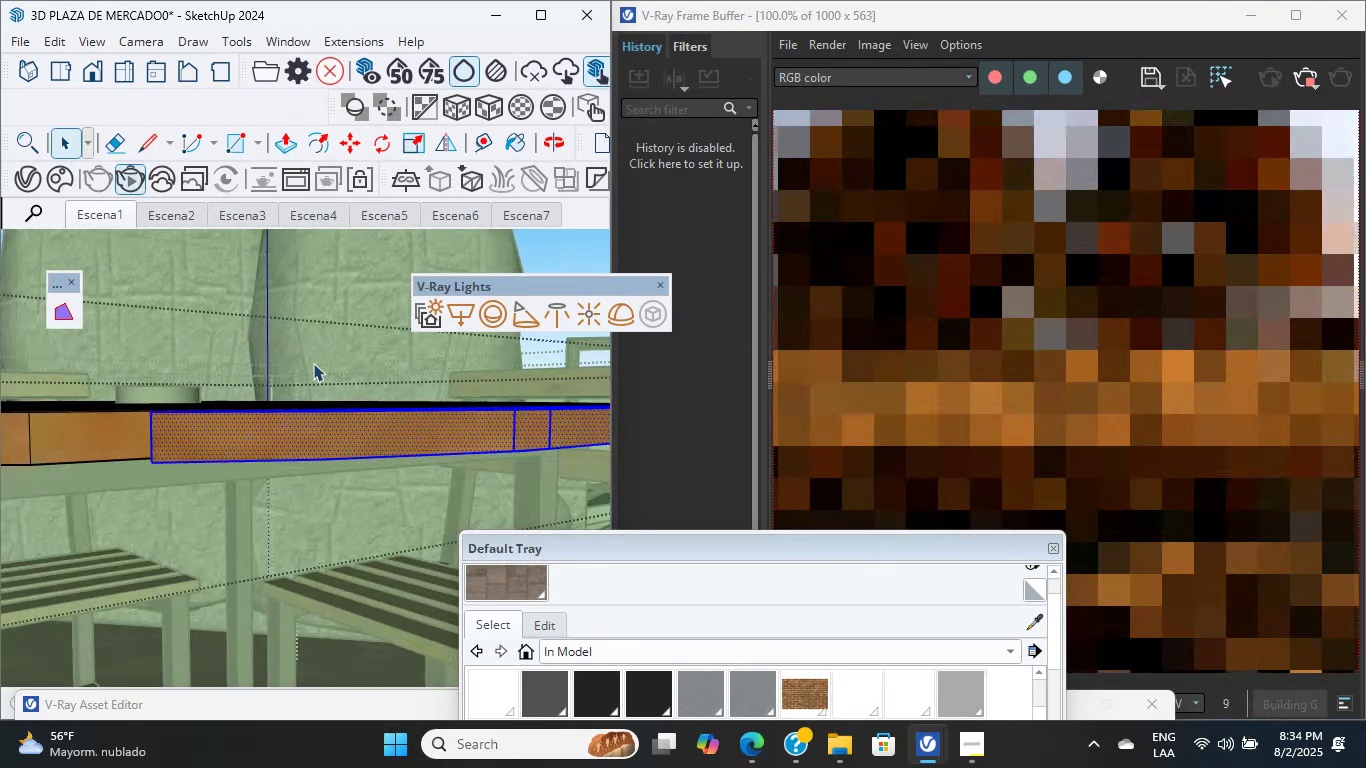 
hold_key(key=ShiftLeft, duration=0.48)
 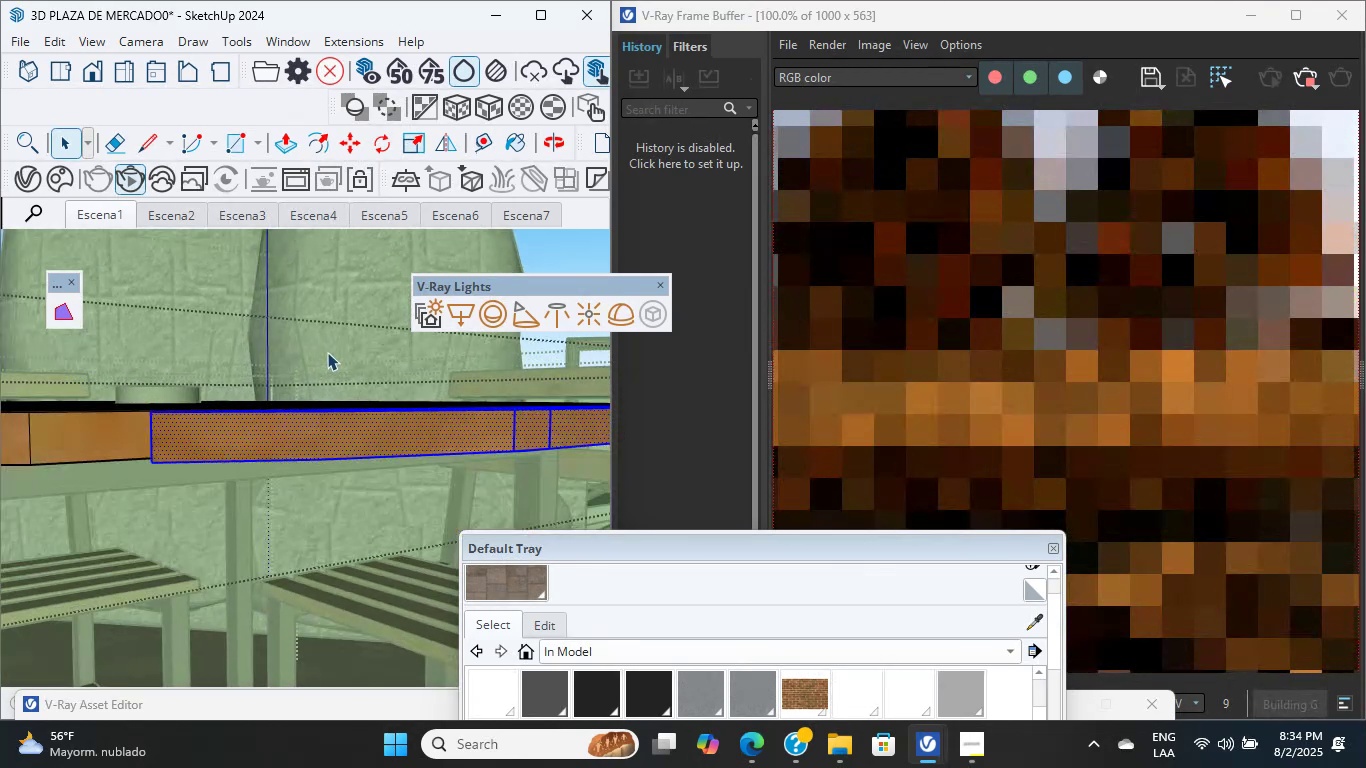 
scroll: coordinate [290, 491], scroll_direction: up, amount: 1.0
 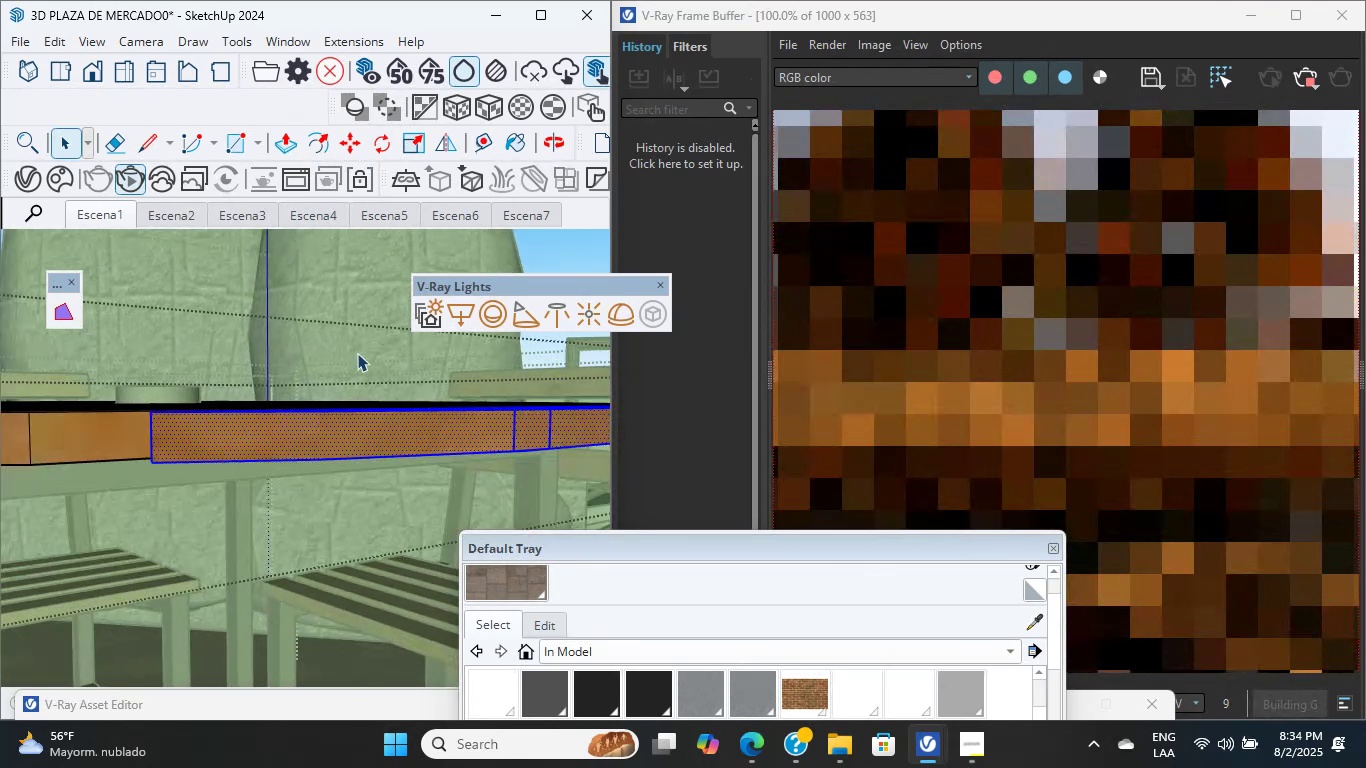 
hold_key(key=ShiftLeft, duration=0.37)
 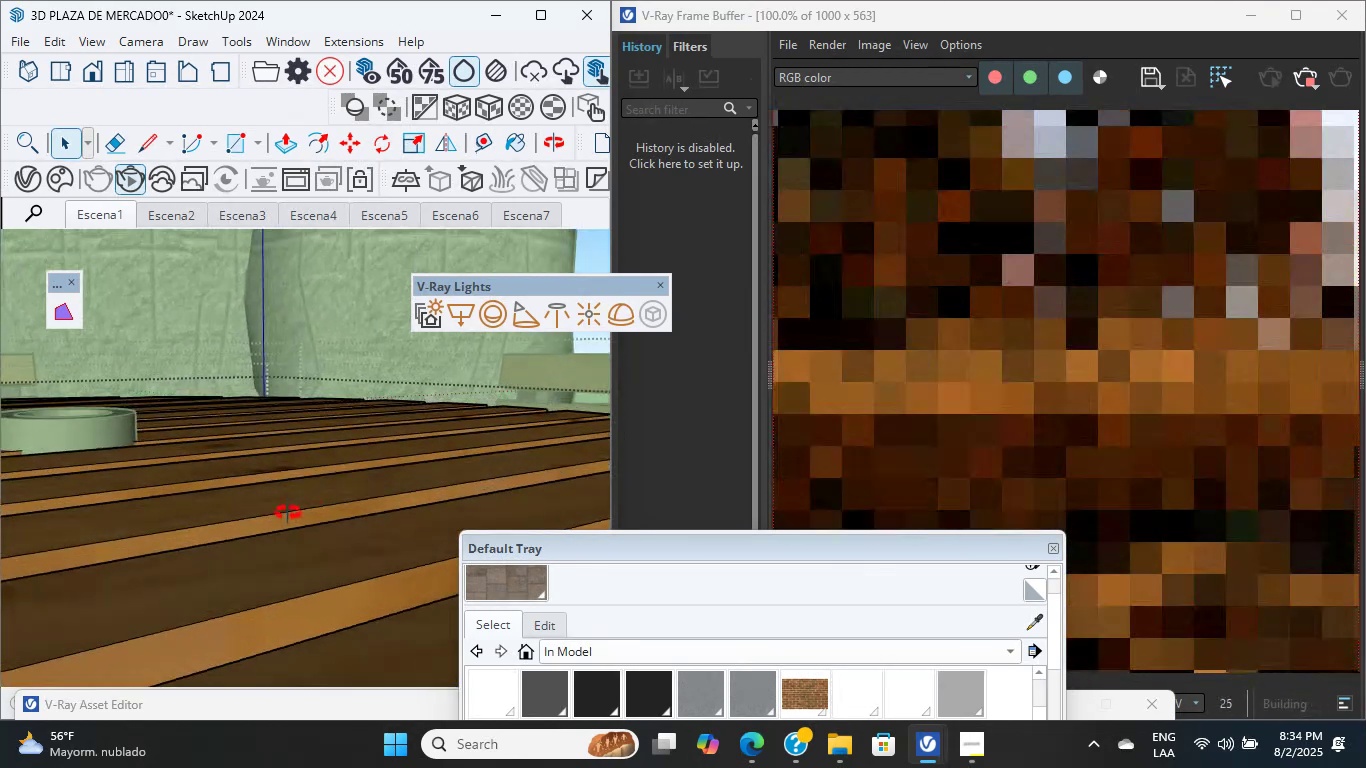 
scroll: coordinate [283, 549], scroll_direction: up, amount: 3.0
 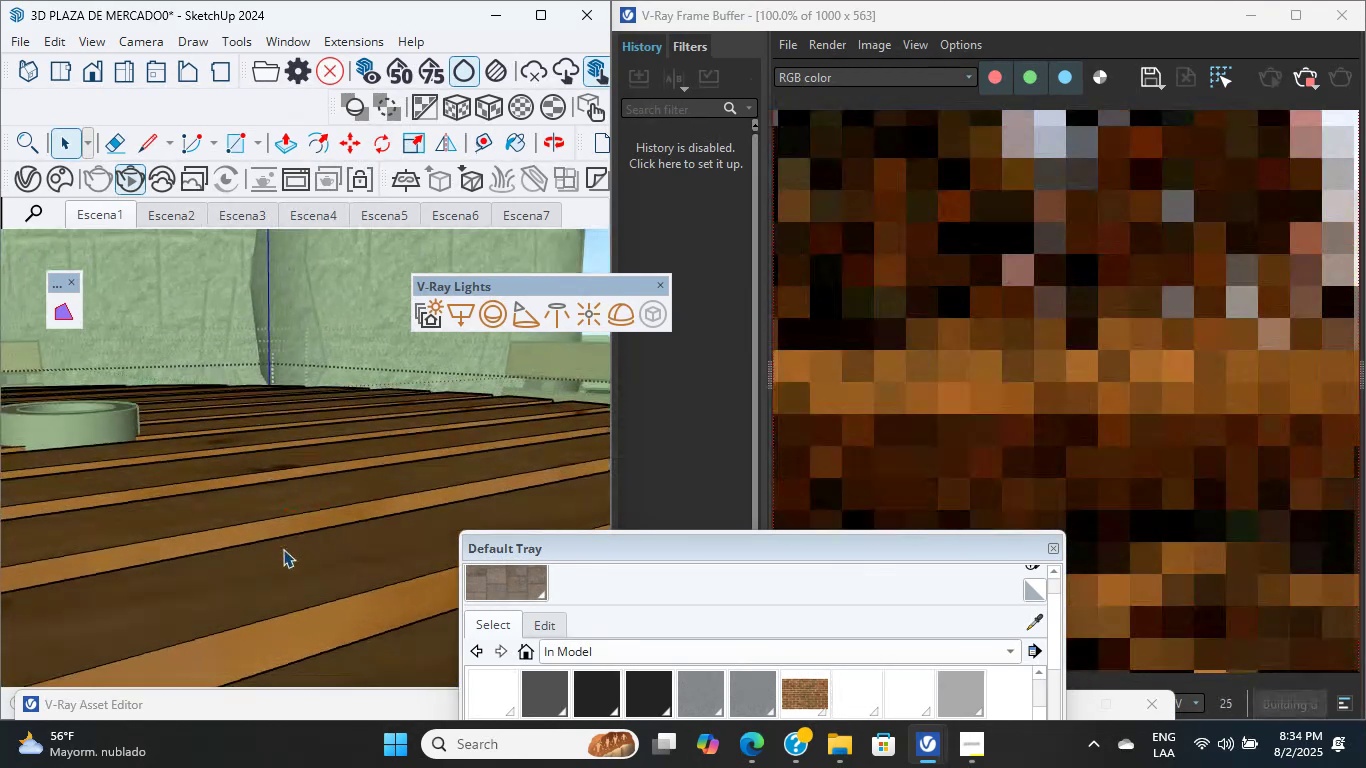 
hold_key(key=ShiftLeft, duration=0.62)
 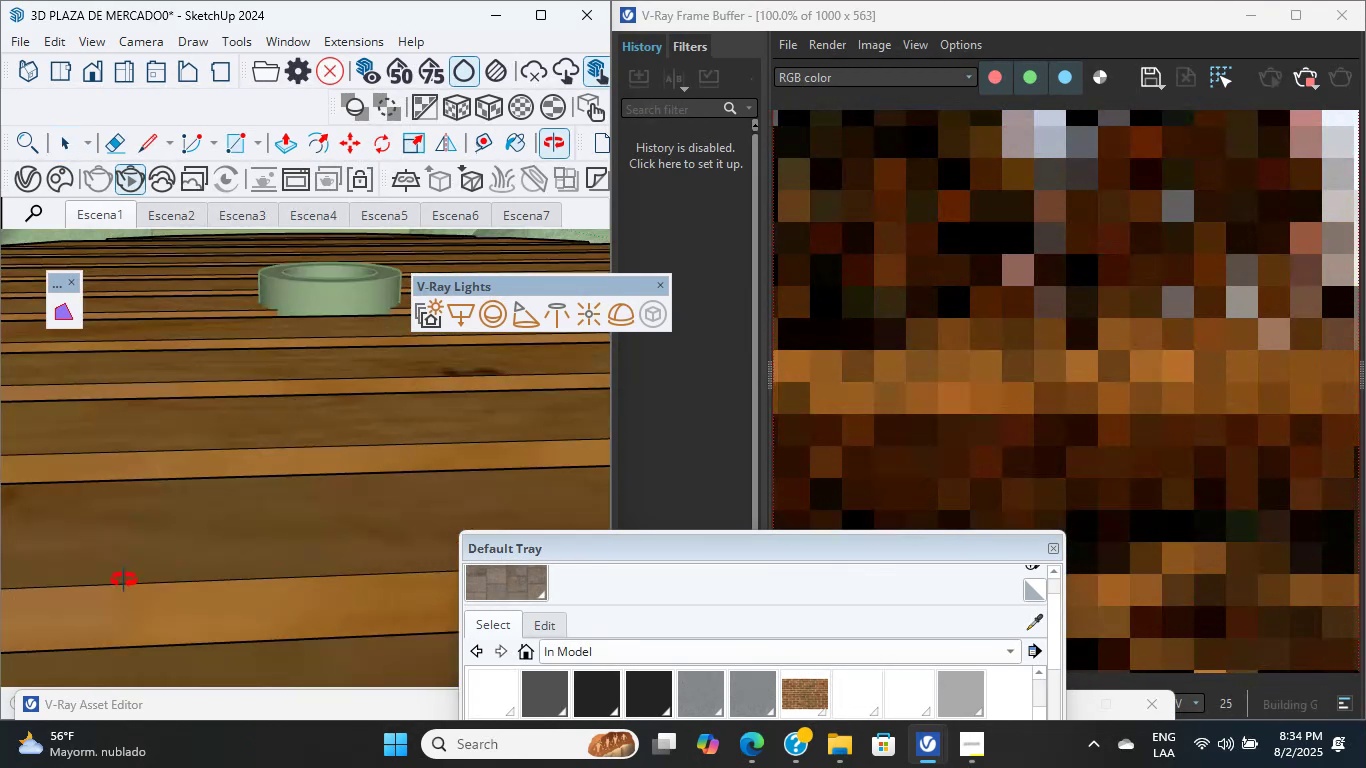 
hold_key(key=ShiftLeft, duration=2.03)
triple_click([170, 541])
 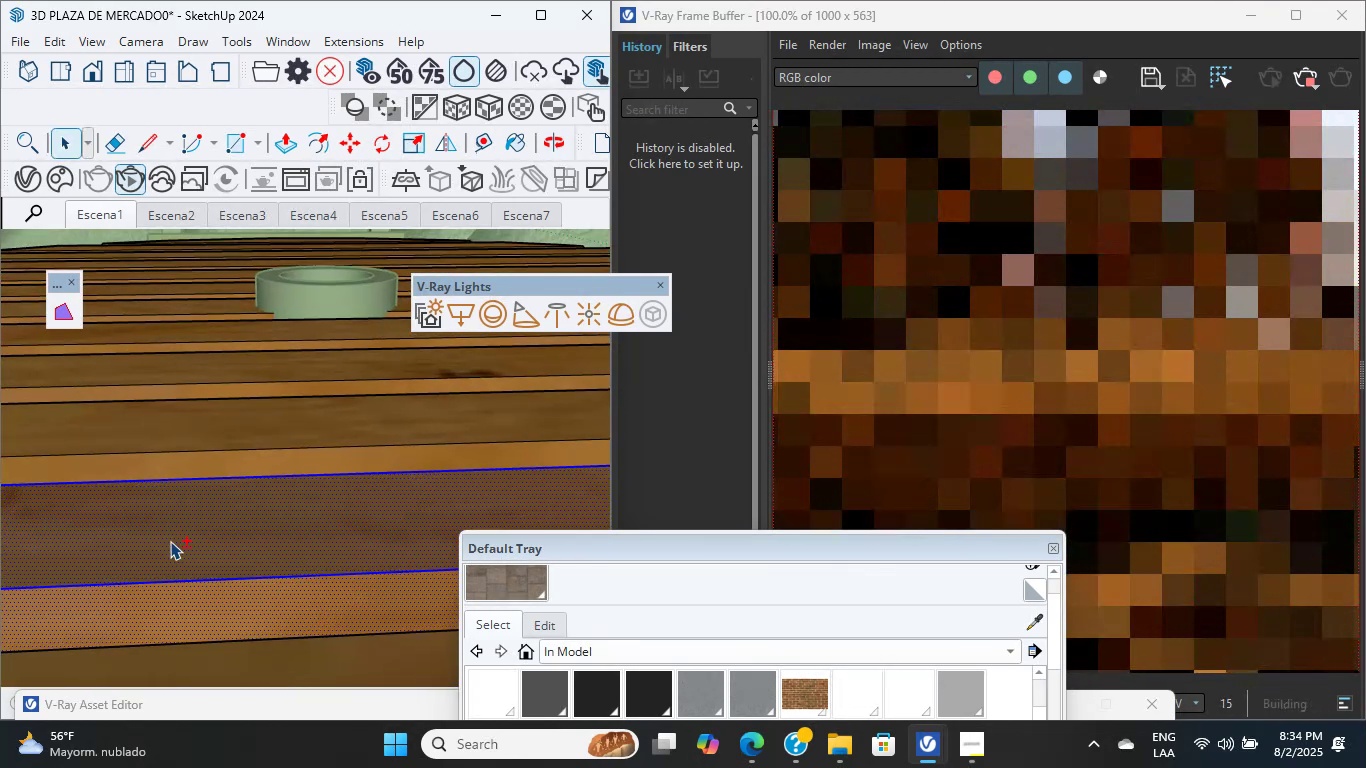 
triple_click([170, 541])
 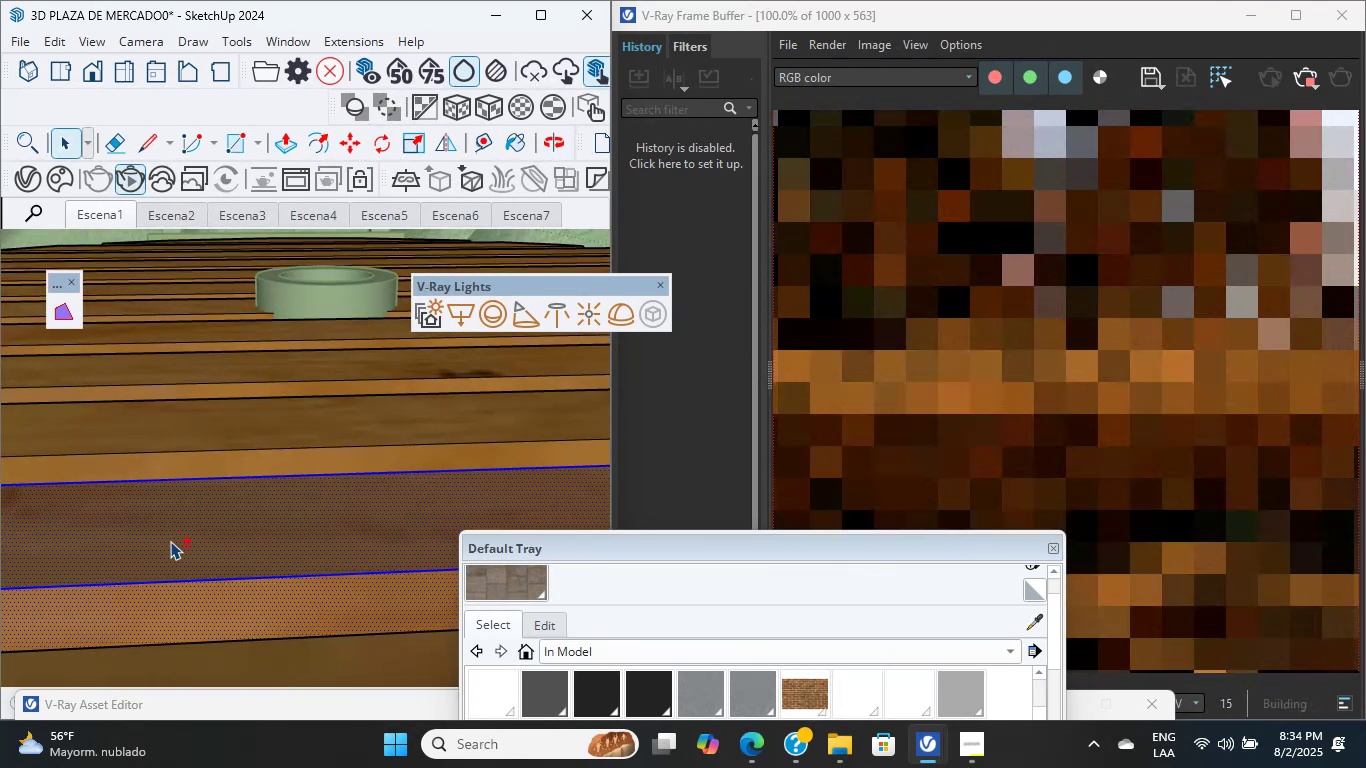 
triple_click([170, 541])
 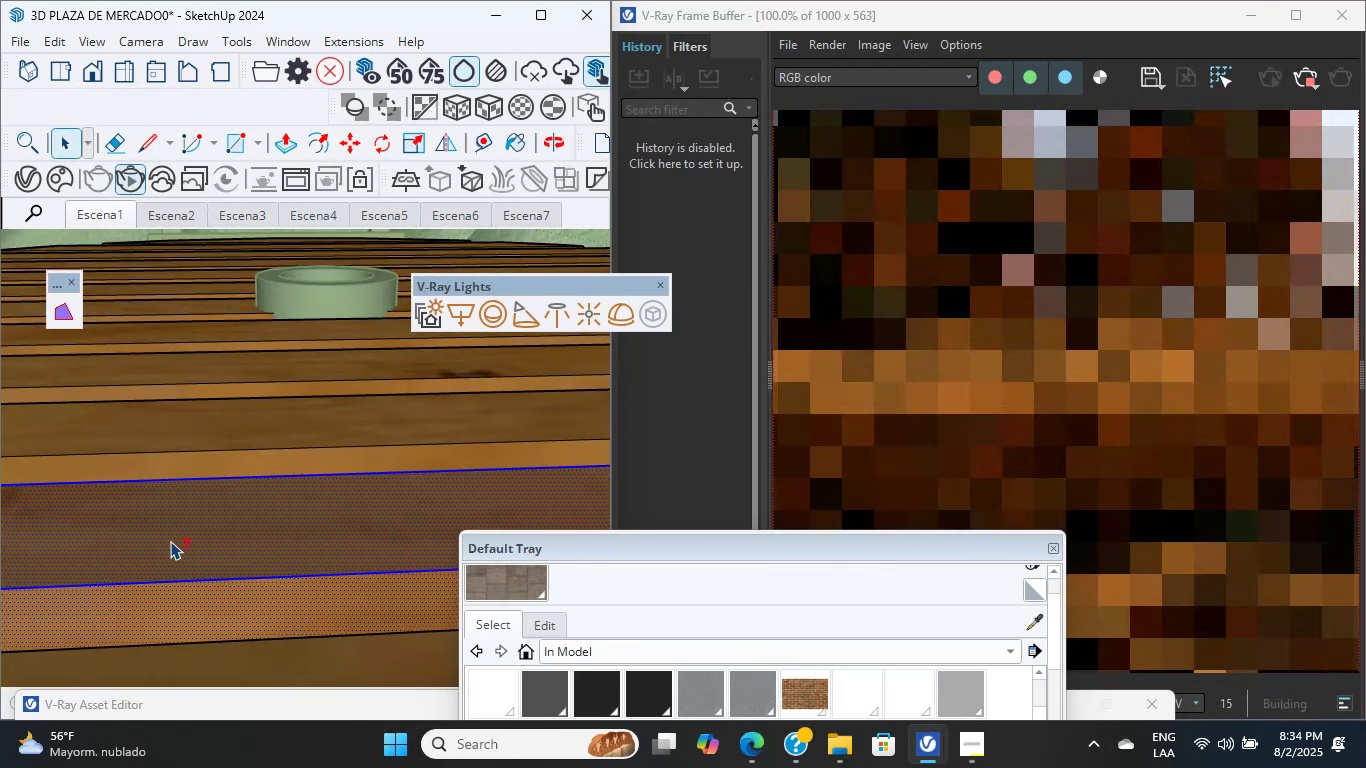 
triple_click([170, 541])
 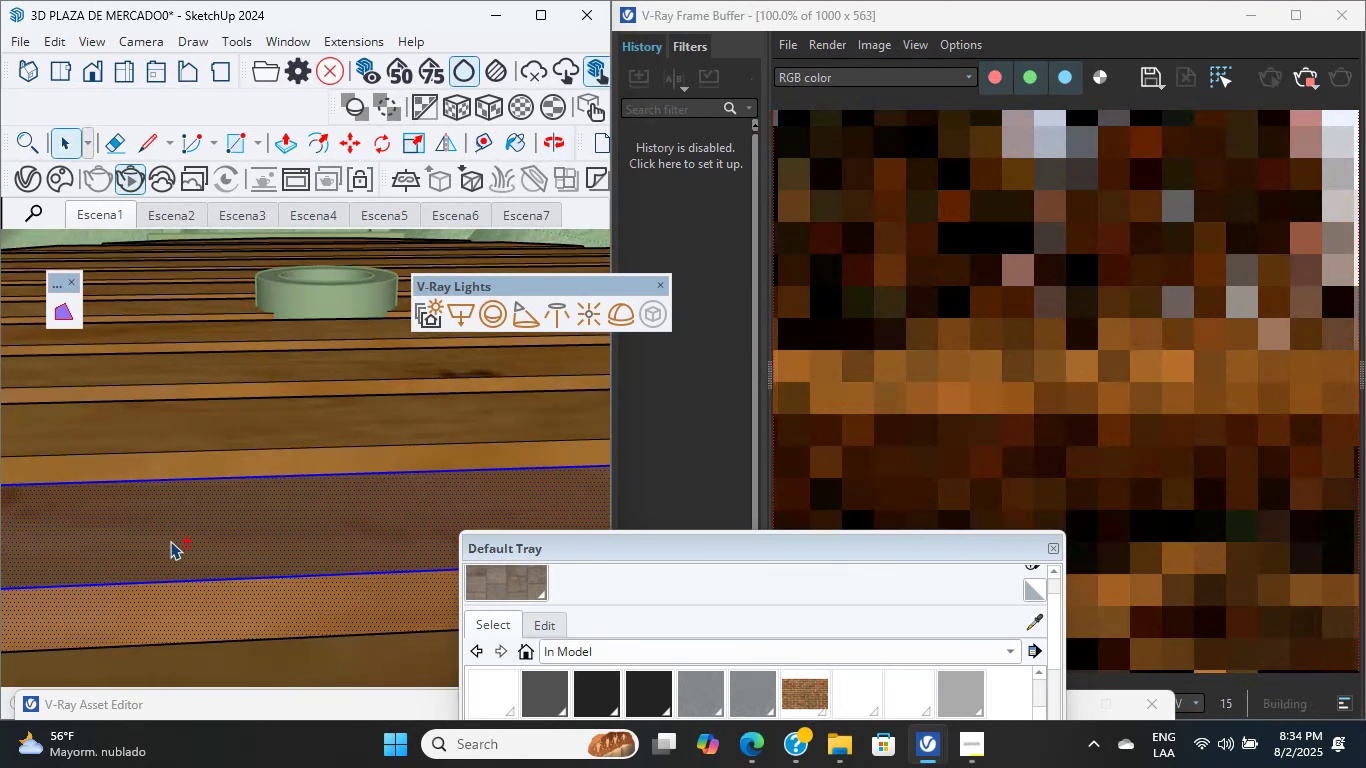 
double_click([170, 541])
 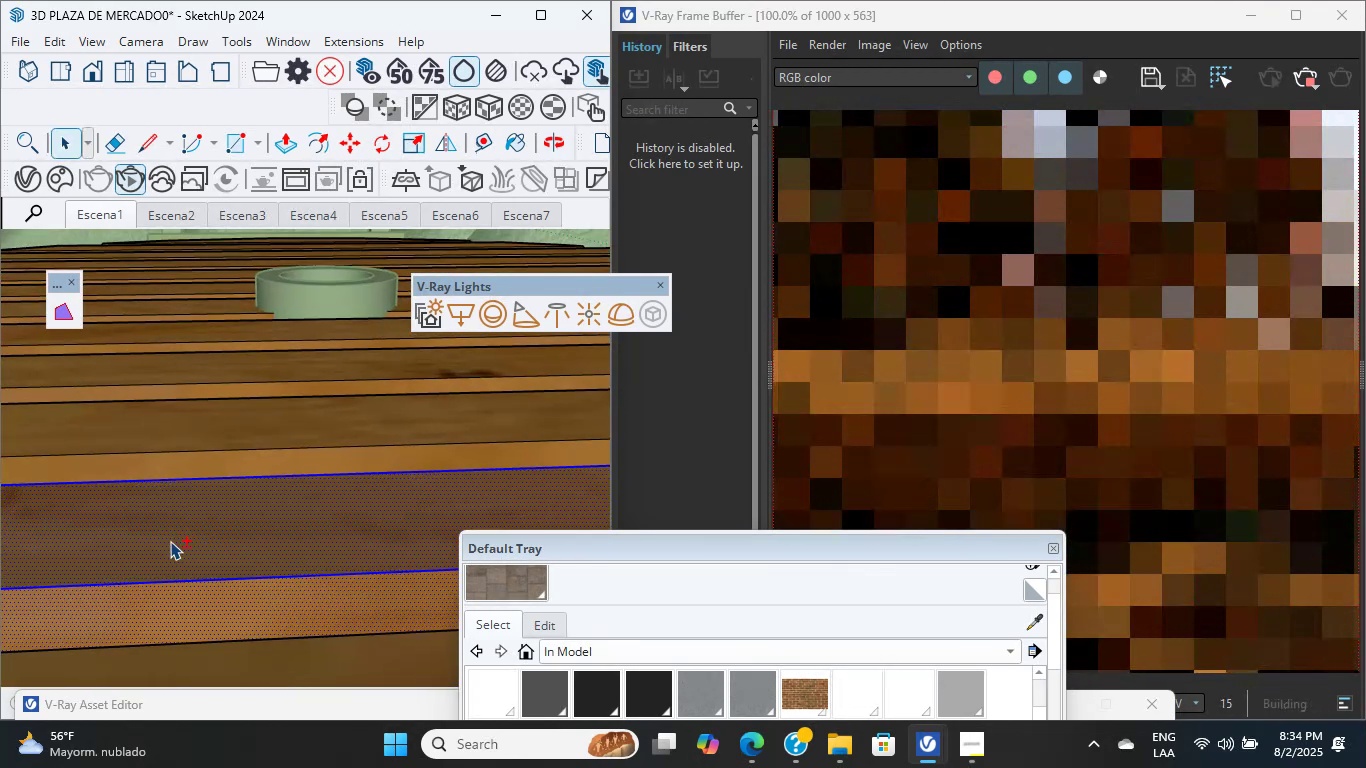 
left_click([170, 541])
 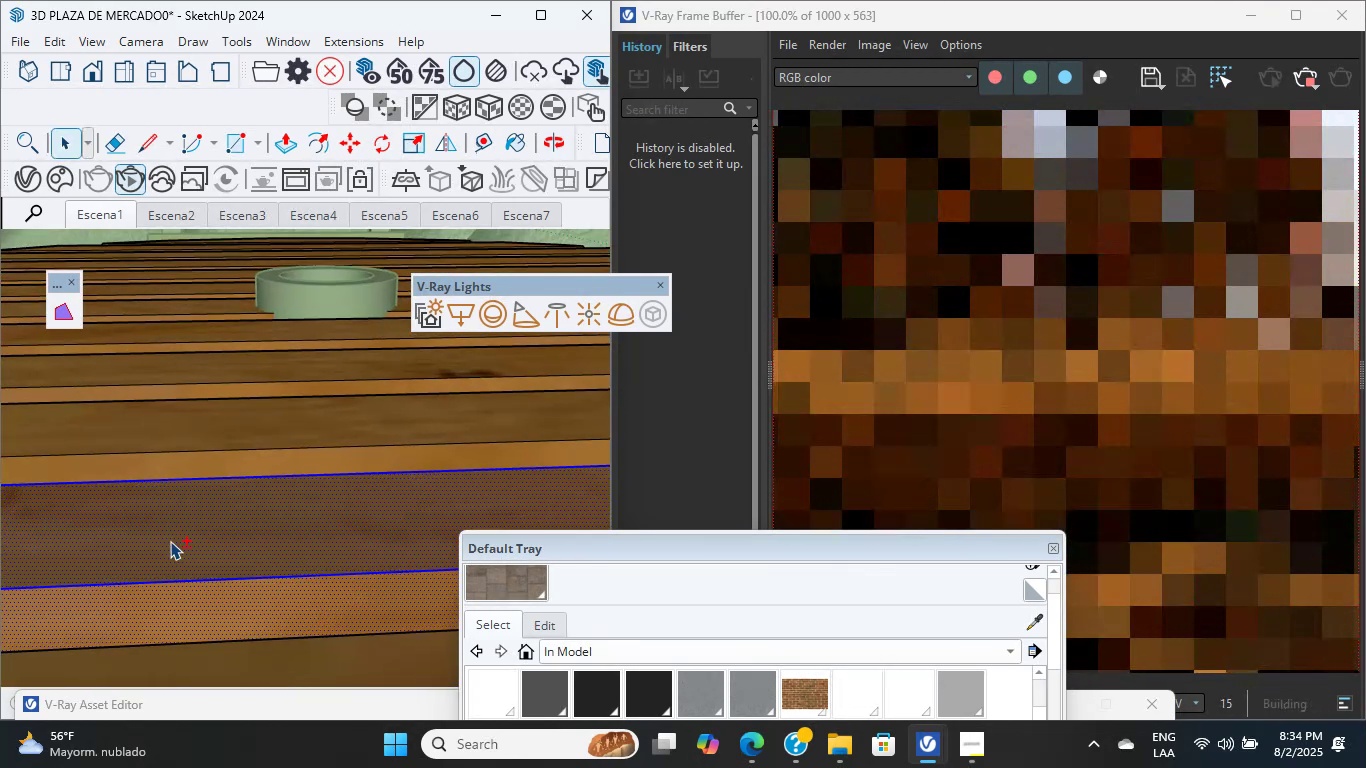 
triple_click([170, 541])
 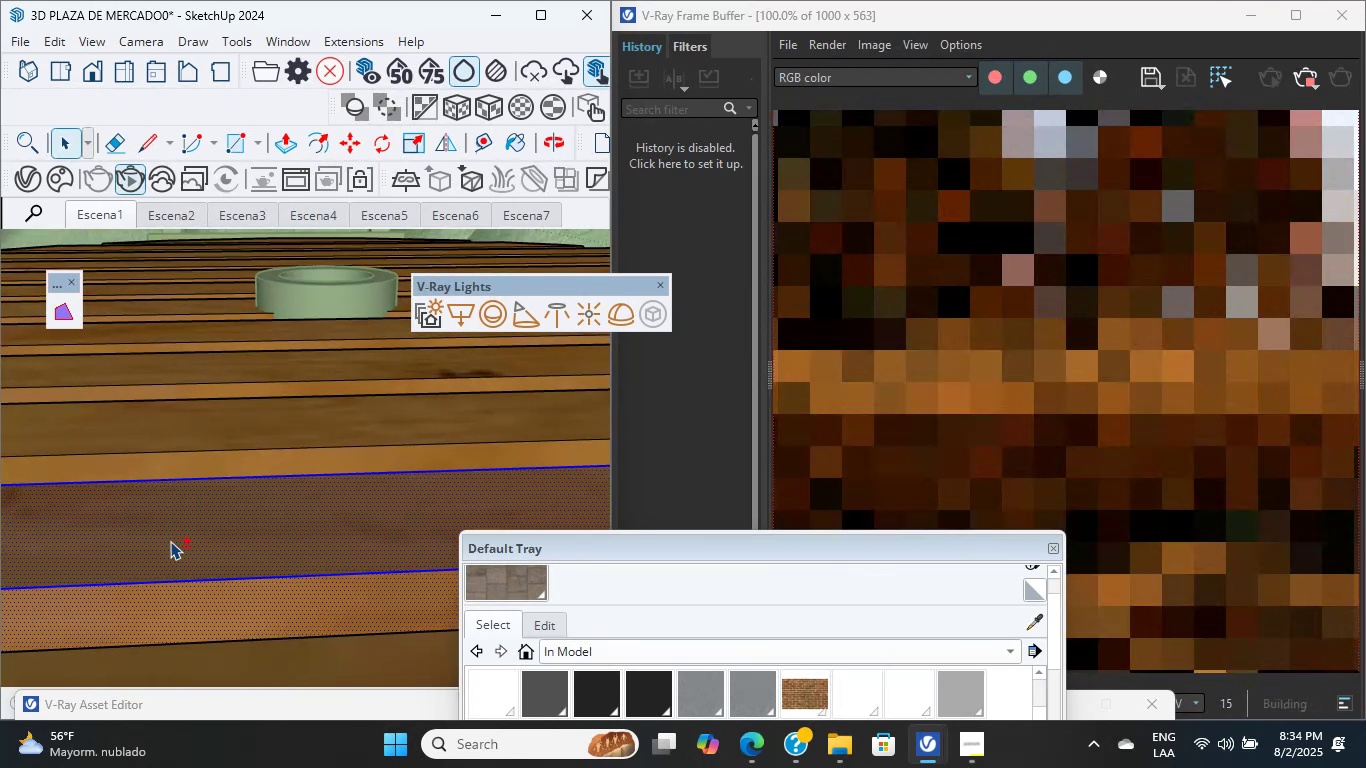 
hold_key(key=ShiftLeft, duration=7.74)
triple_click([194, 391])
 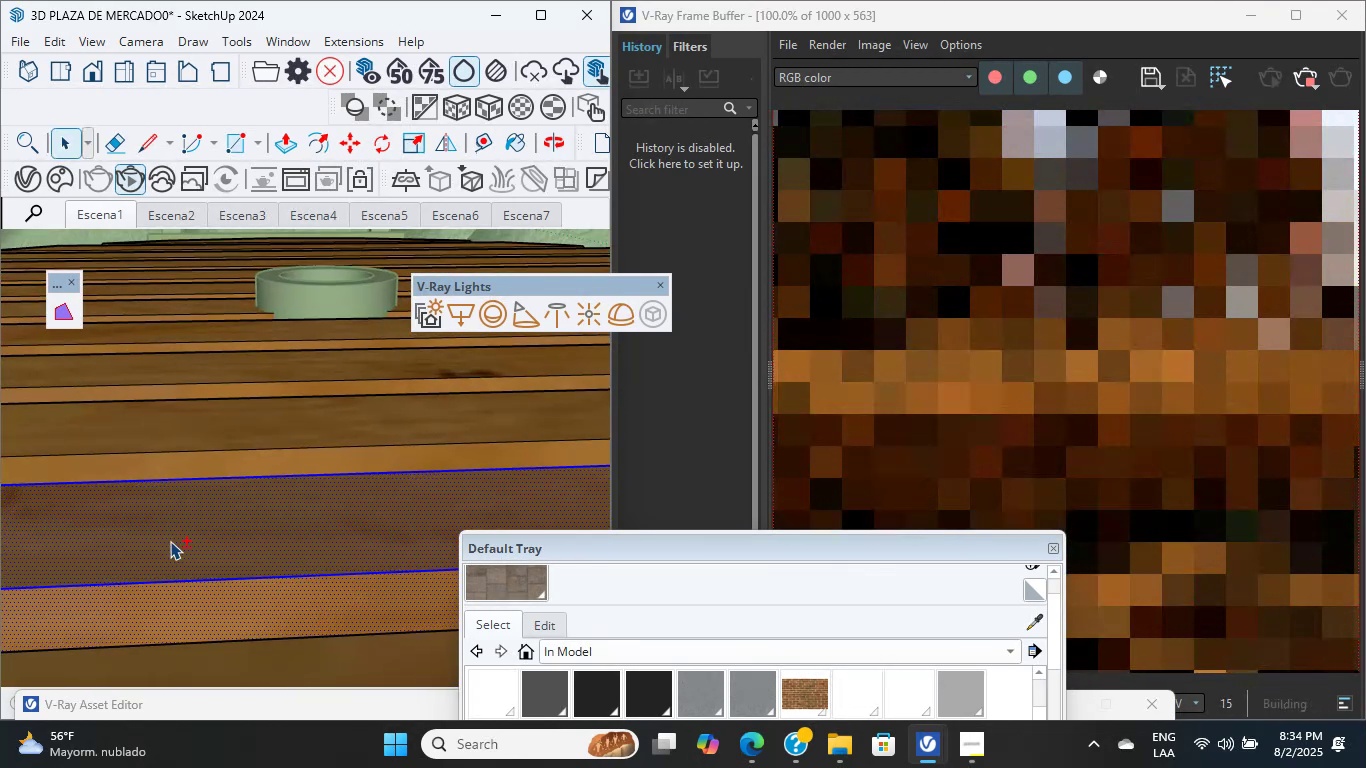 
triple_click([207, 418])
 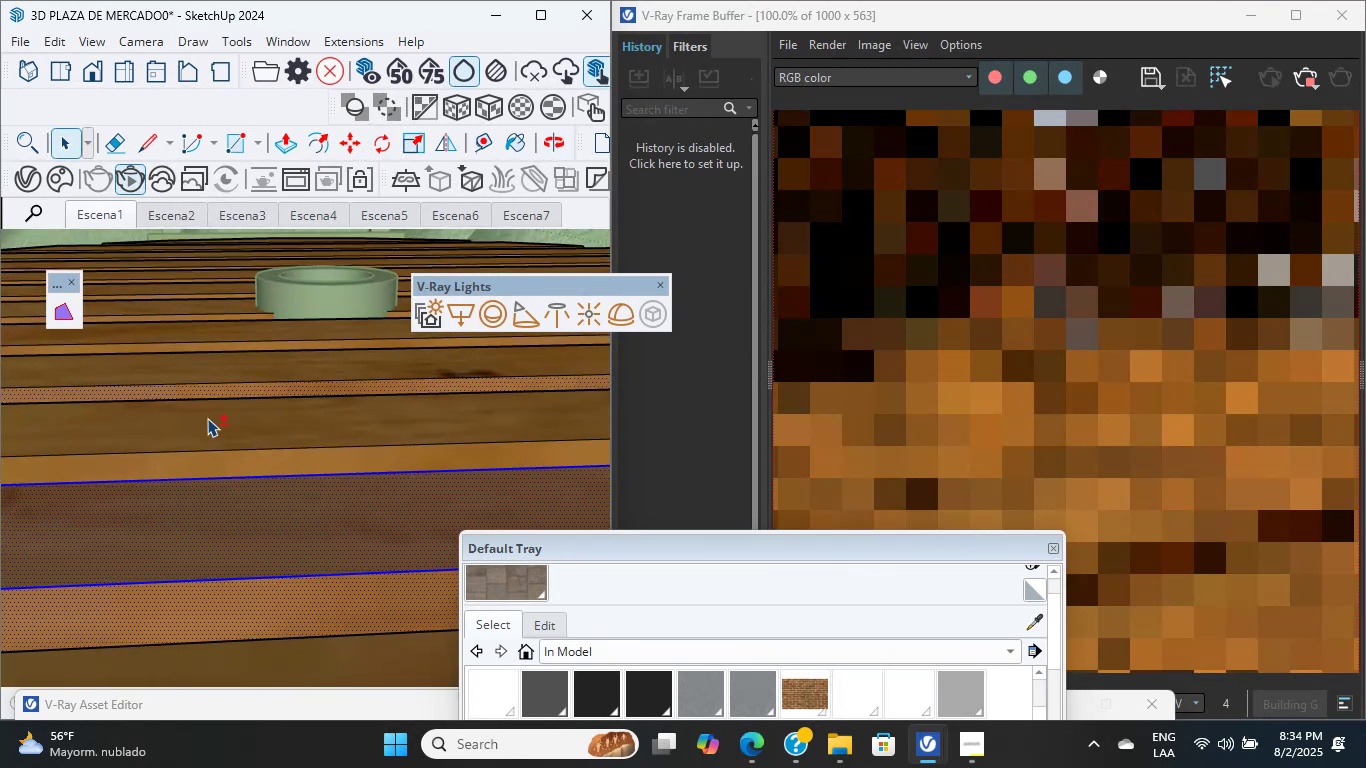 
triple_click([207, 418])
 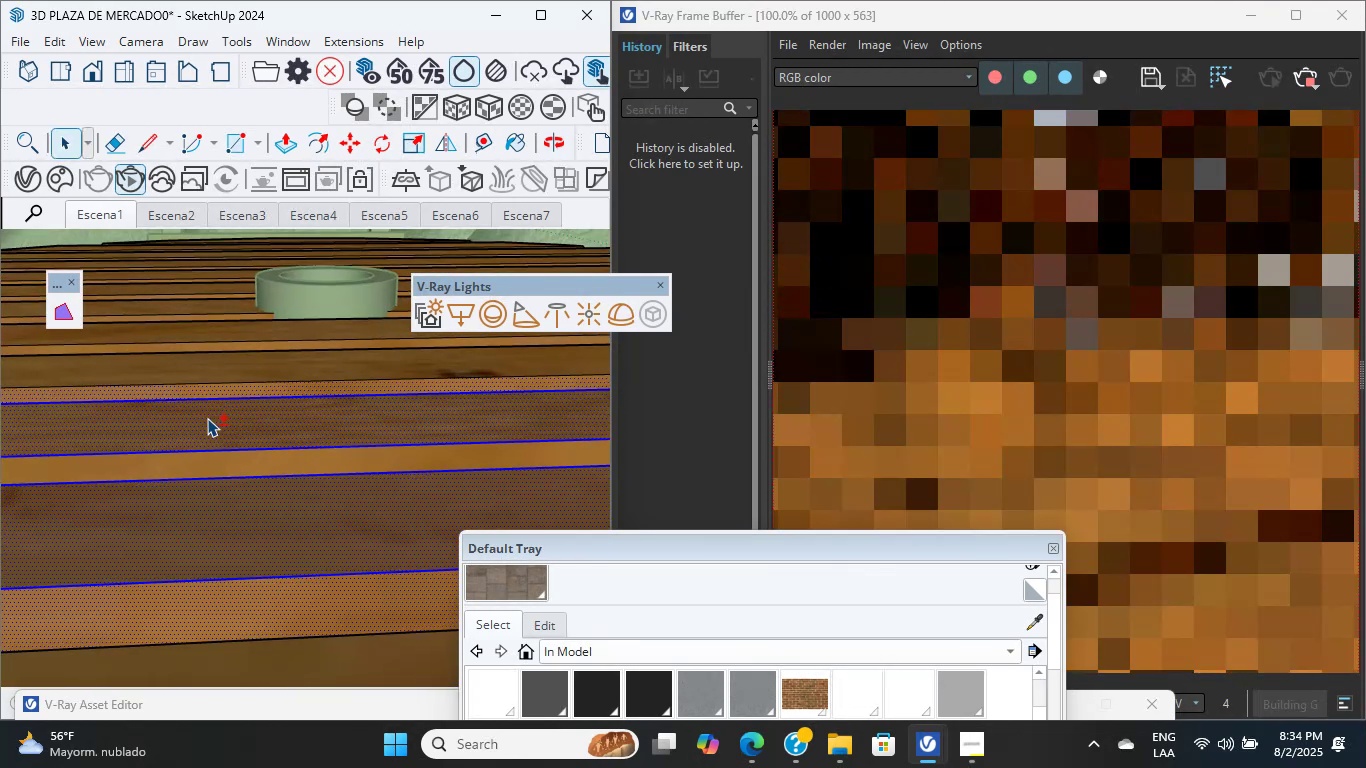 
triple_click([207, 418])
 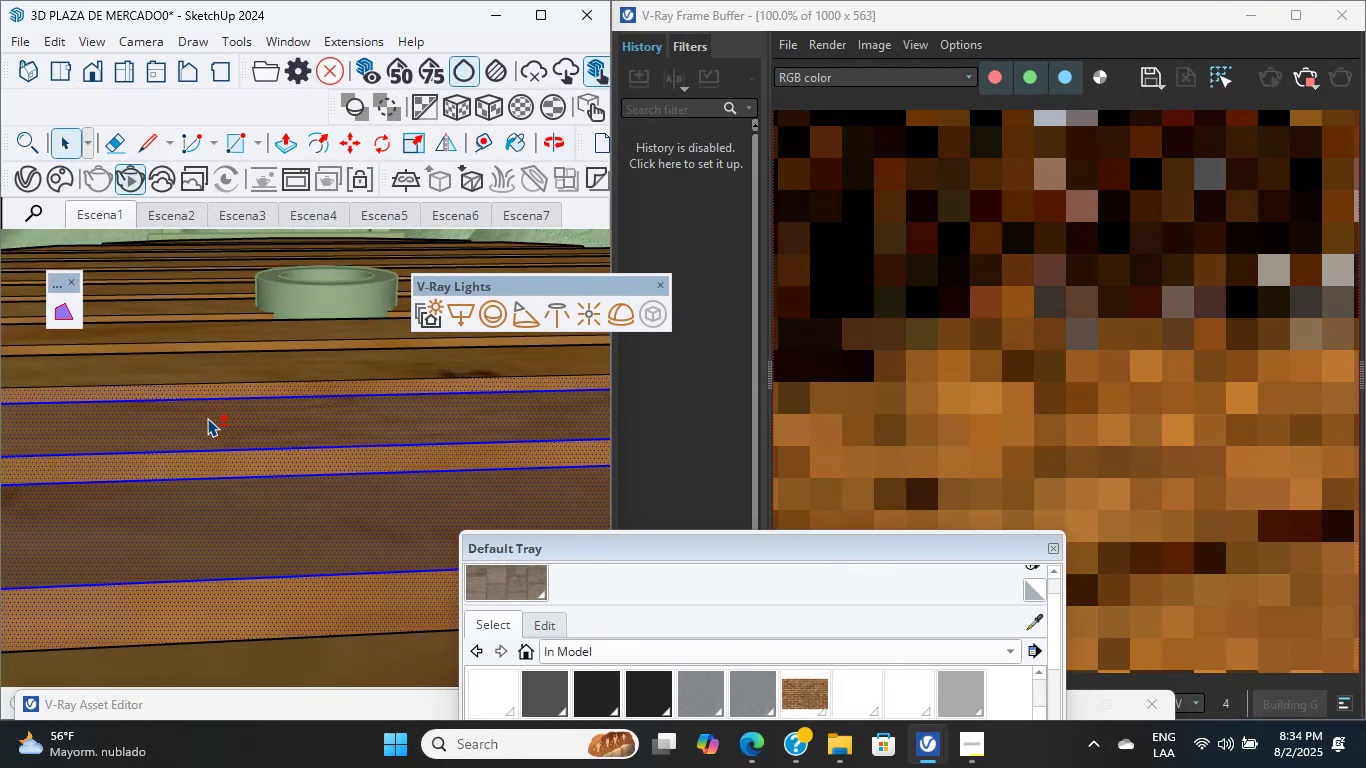 
triple_click([207, 418])
 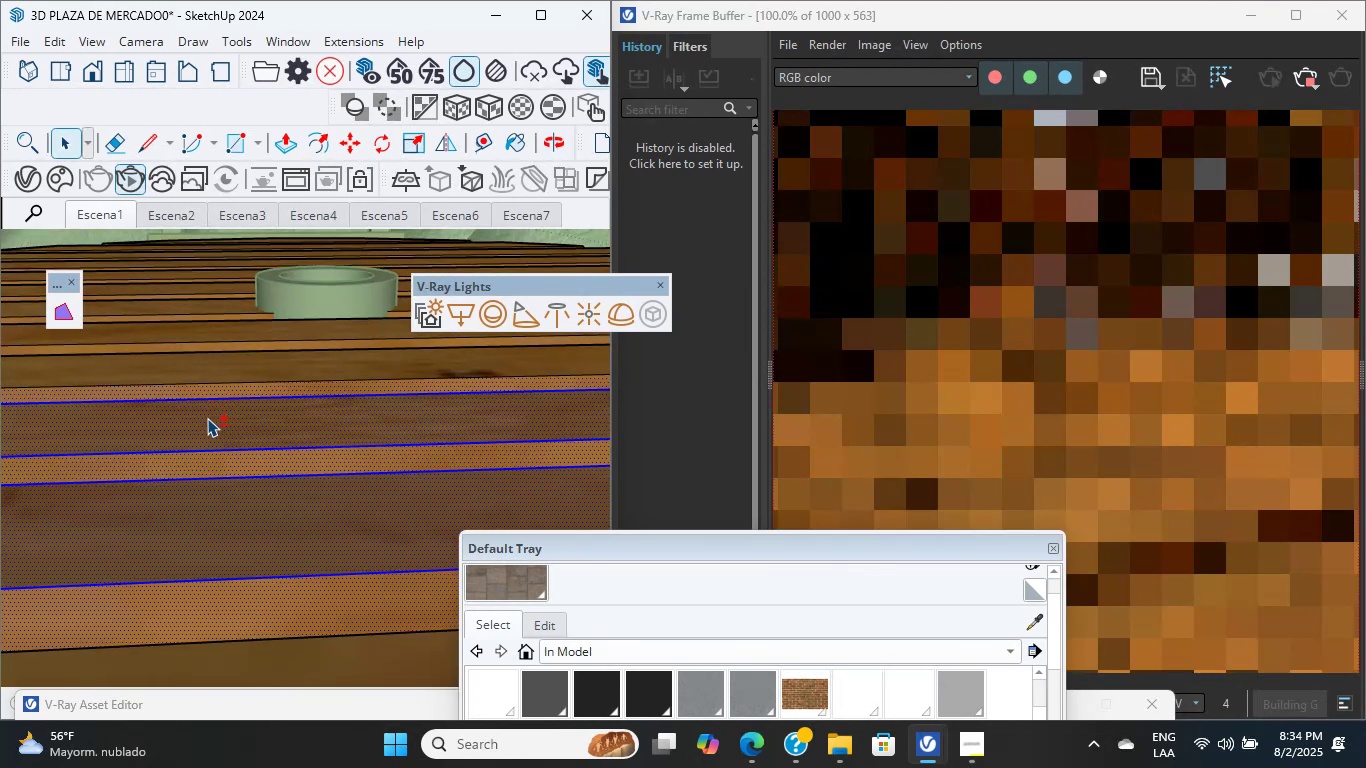 
triple_click([207, 418])
 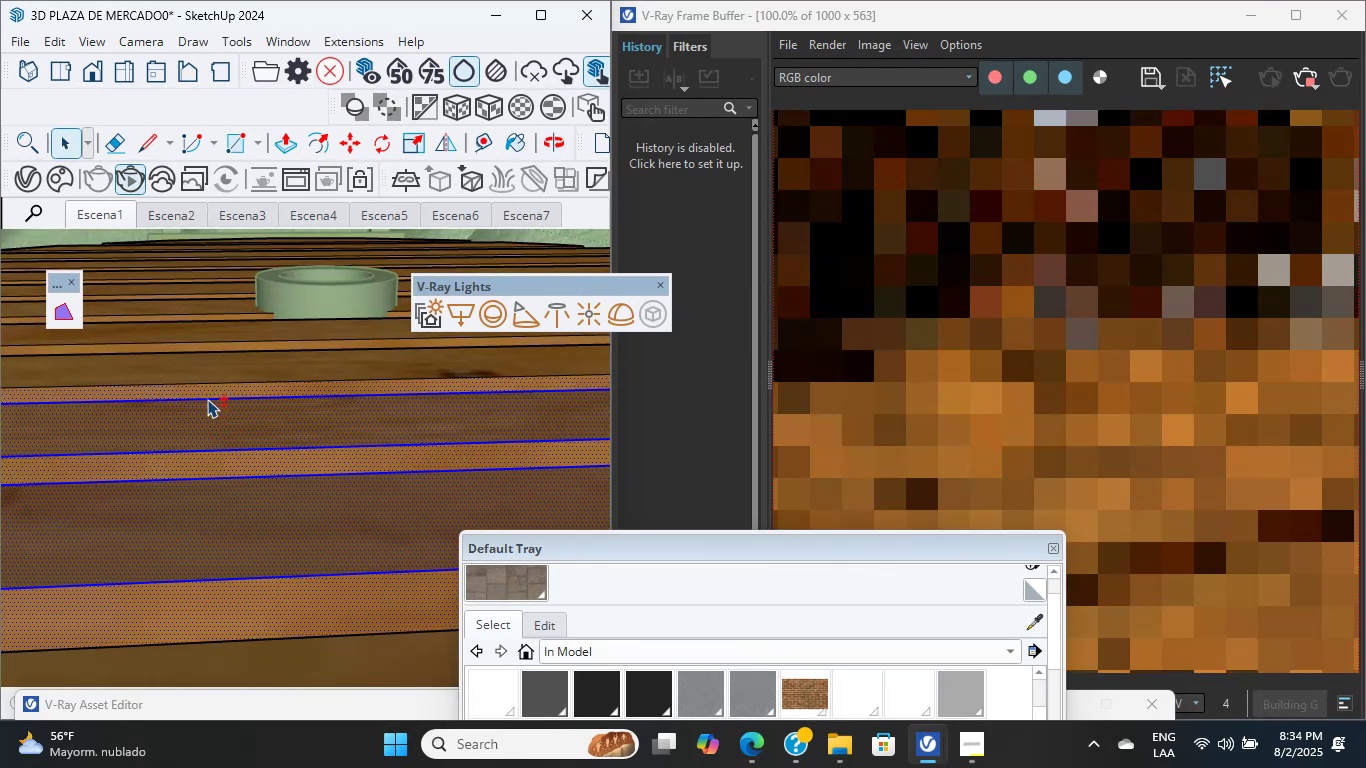 
double_click([207, 384])
 